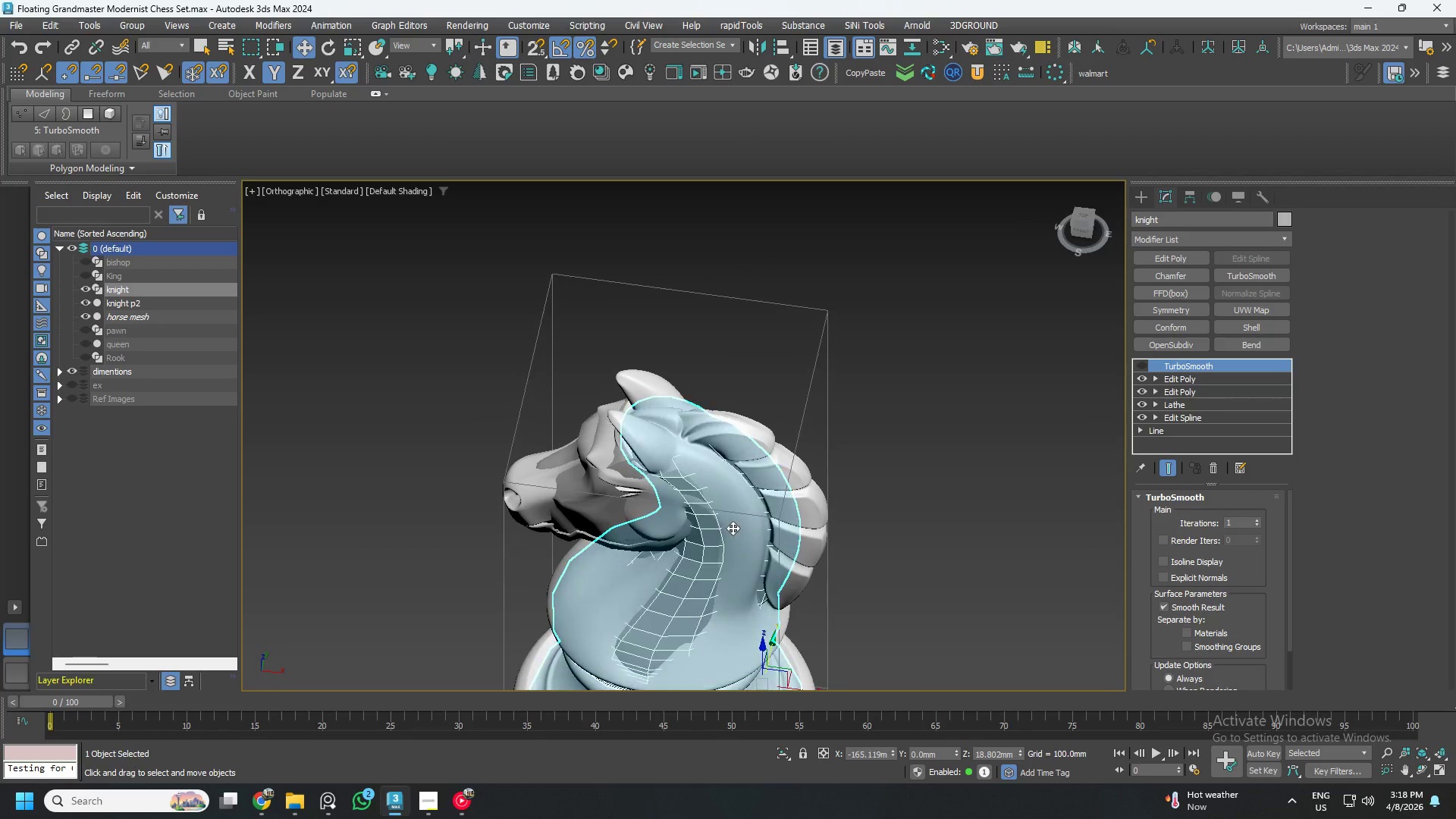 
hold_key(key=AltLeft, duration=1.5)
 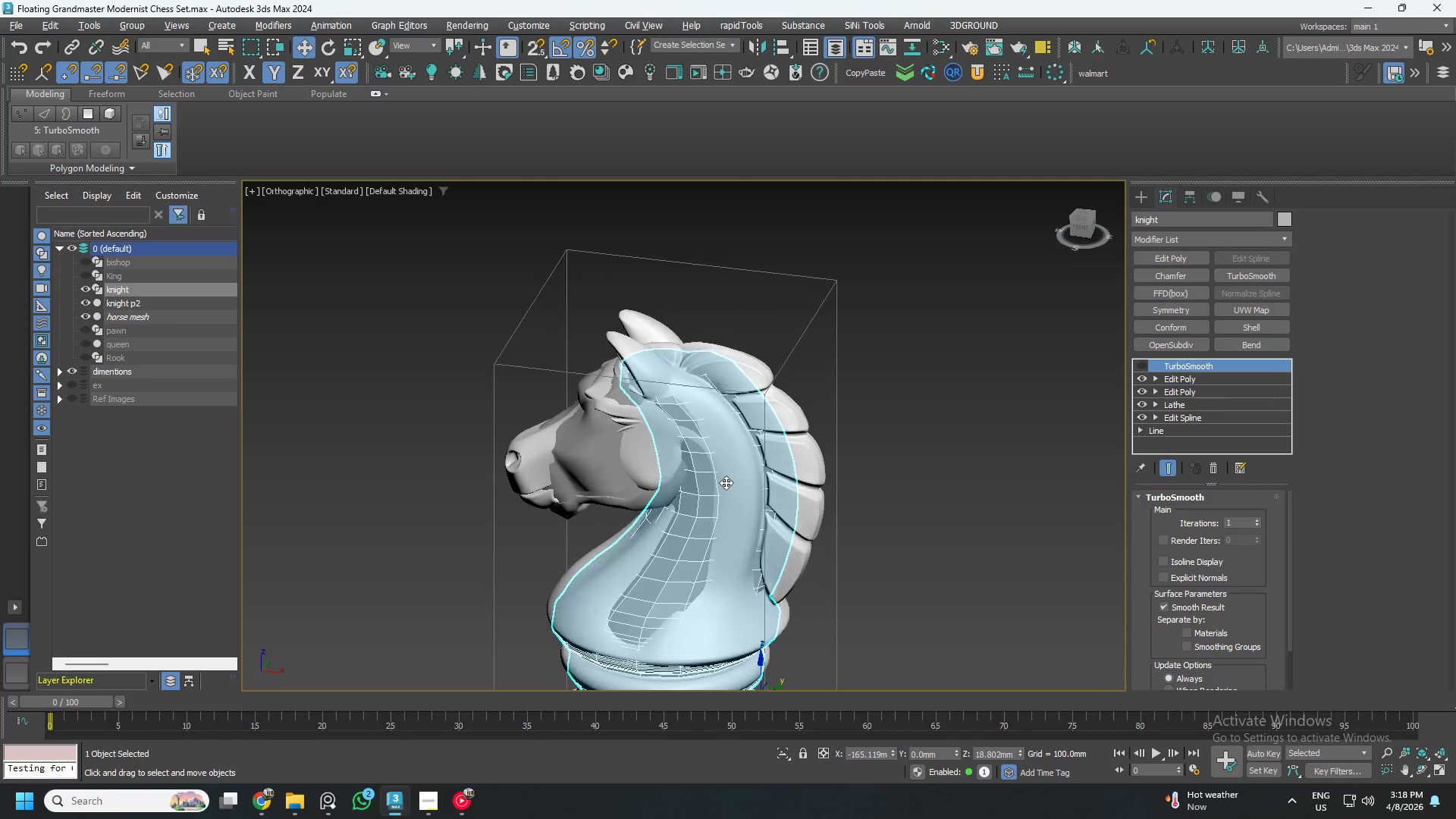 
key(Alt+AltLeft)
 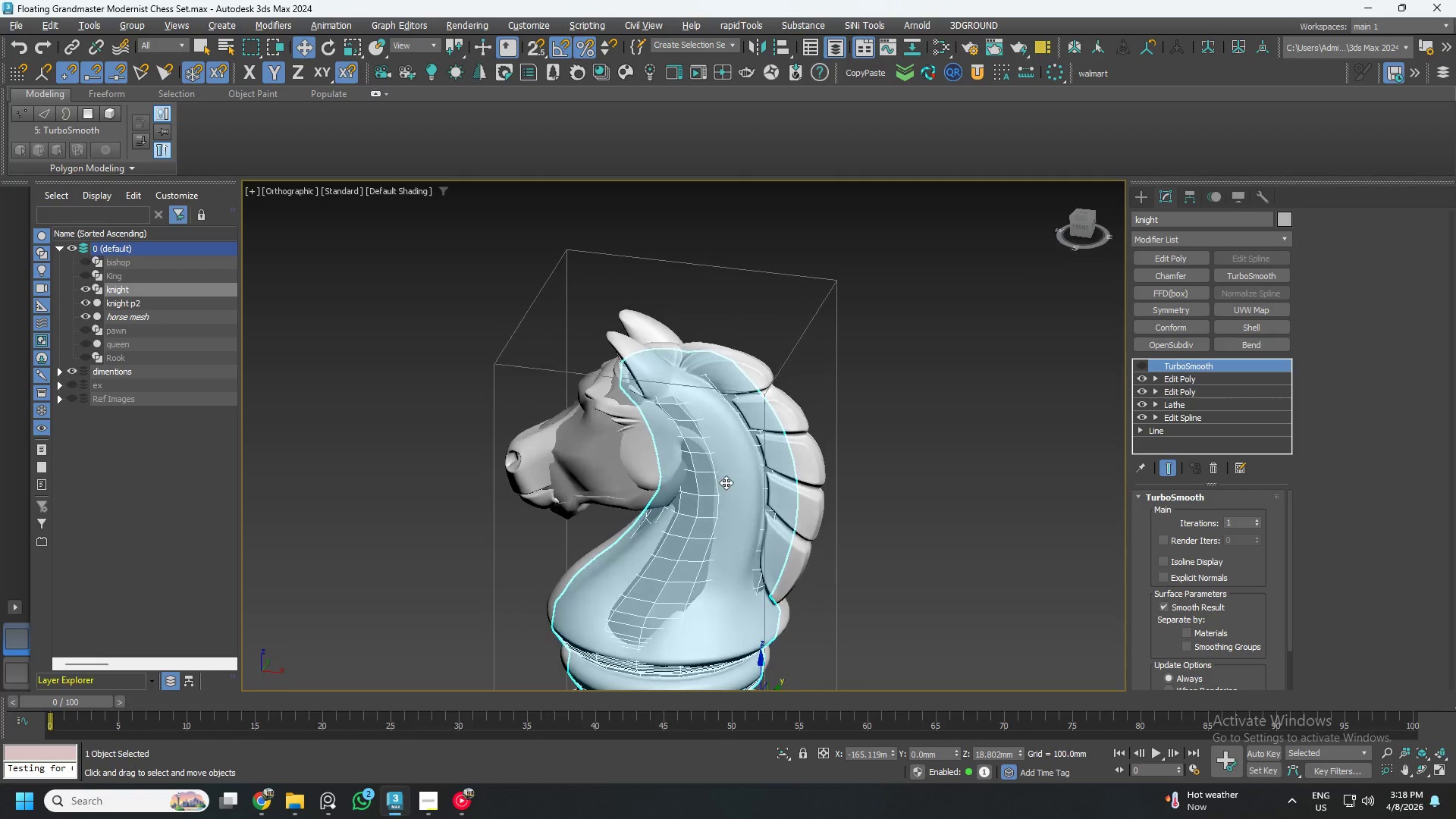 
key(Alt+AltLeft)
 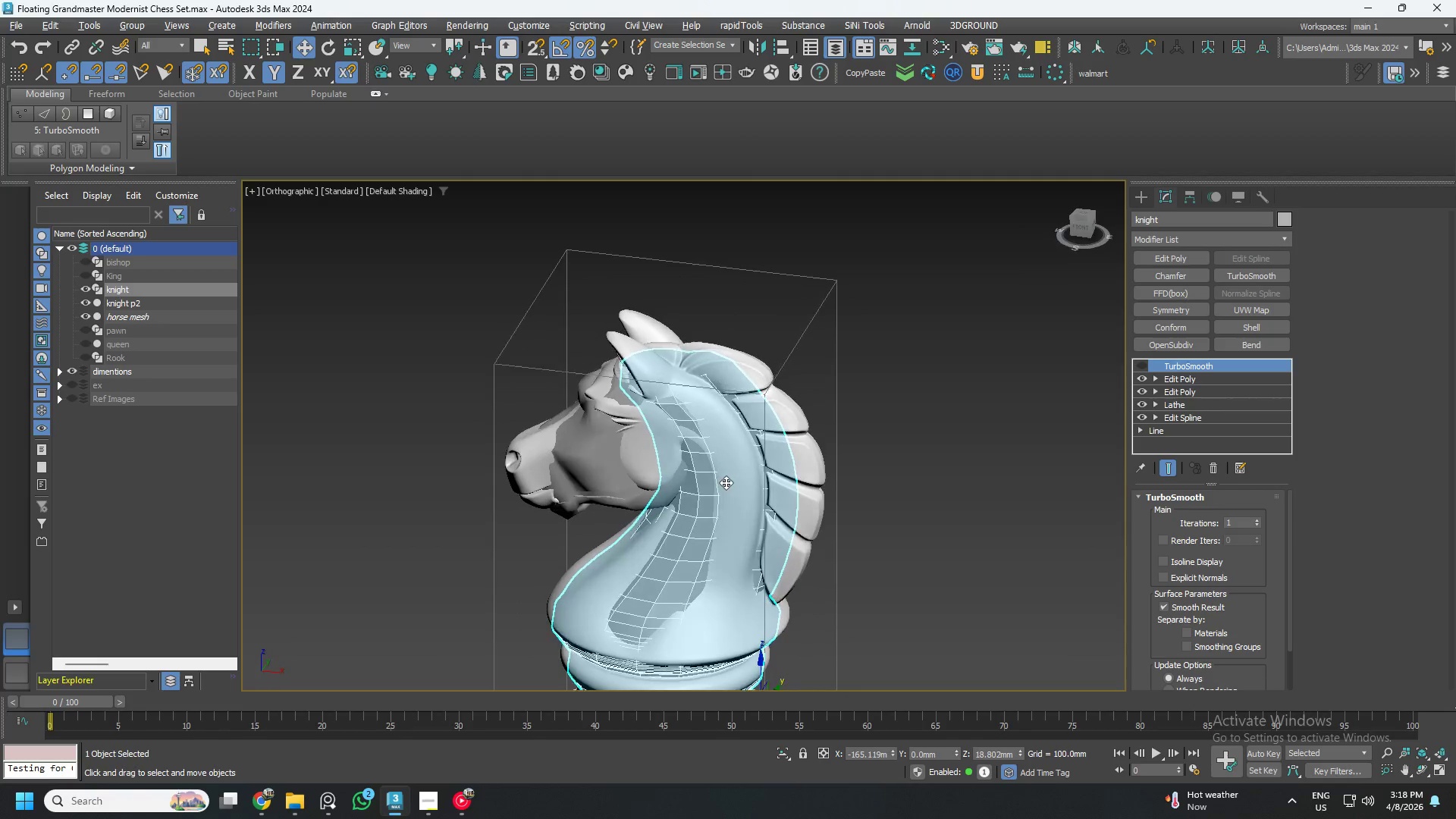 
key(Alt+AltLeft)
 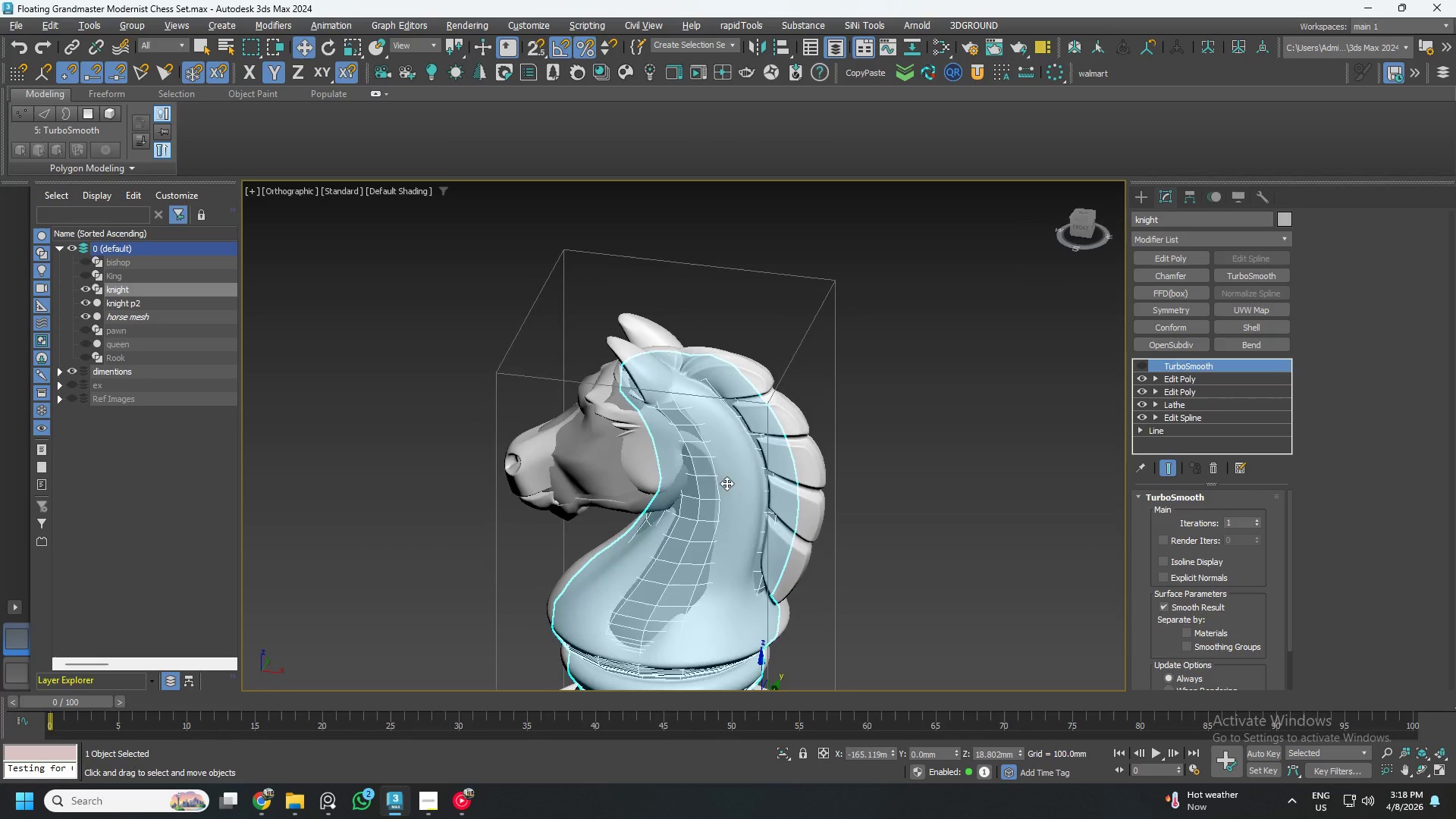 
key(Alt+AltLeft)
 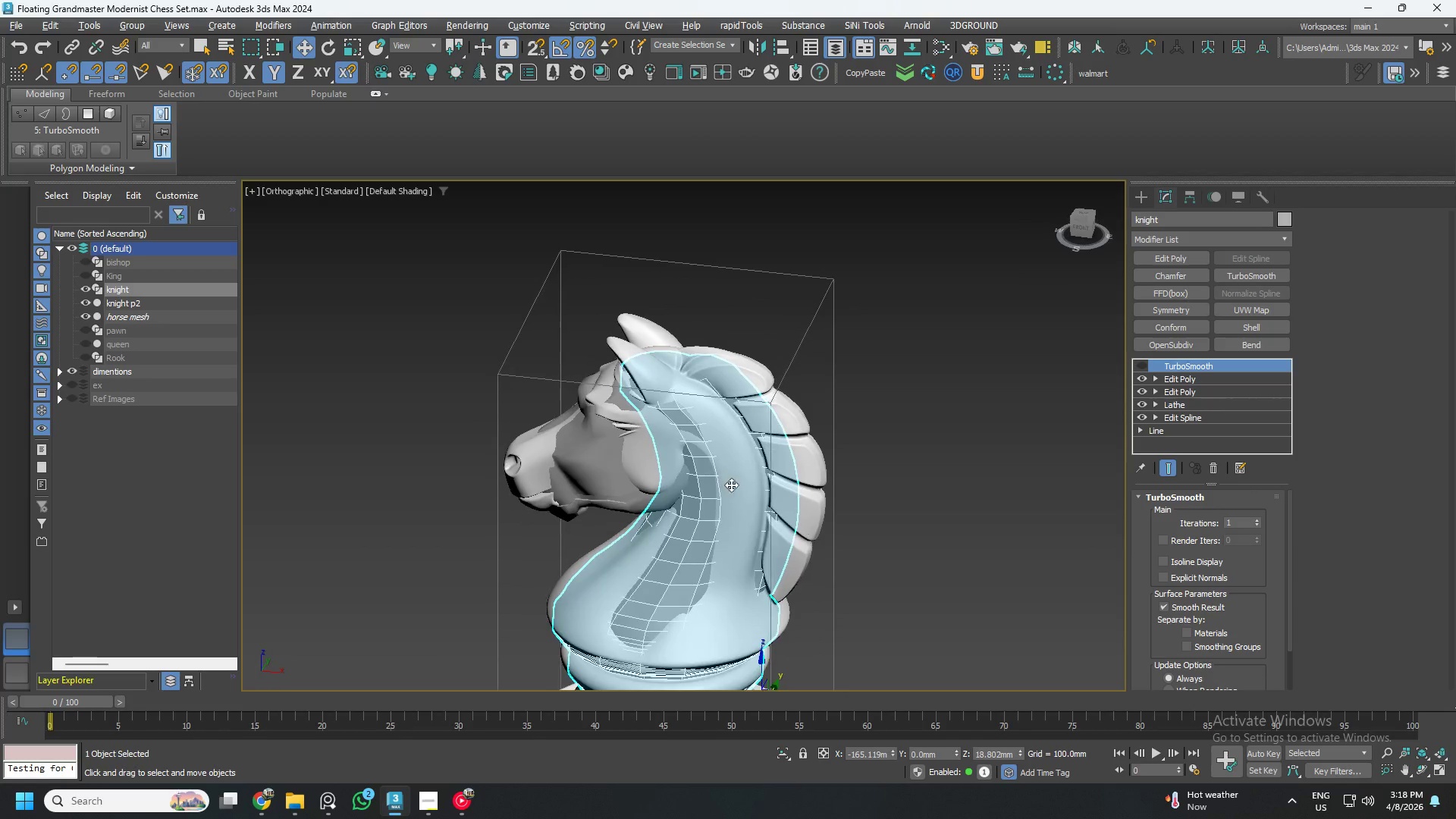 
key(Alt+AltLeft)
 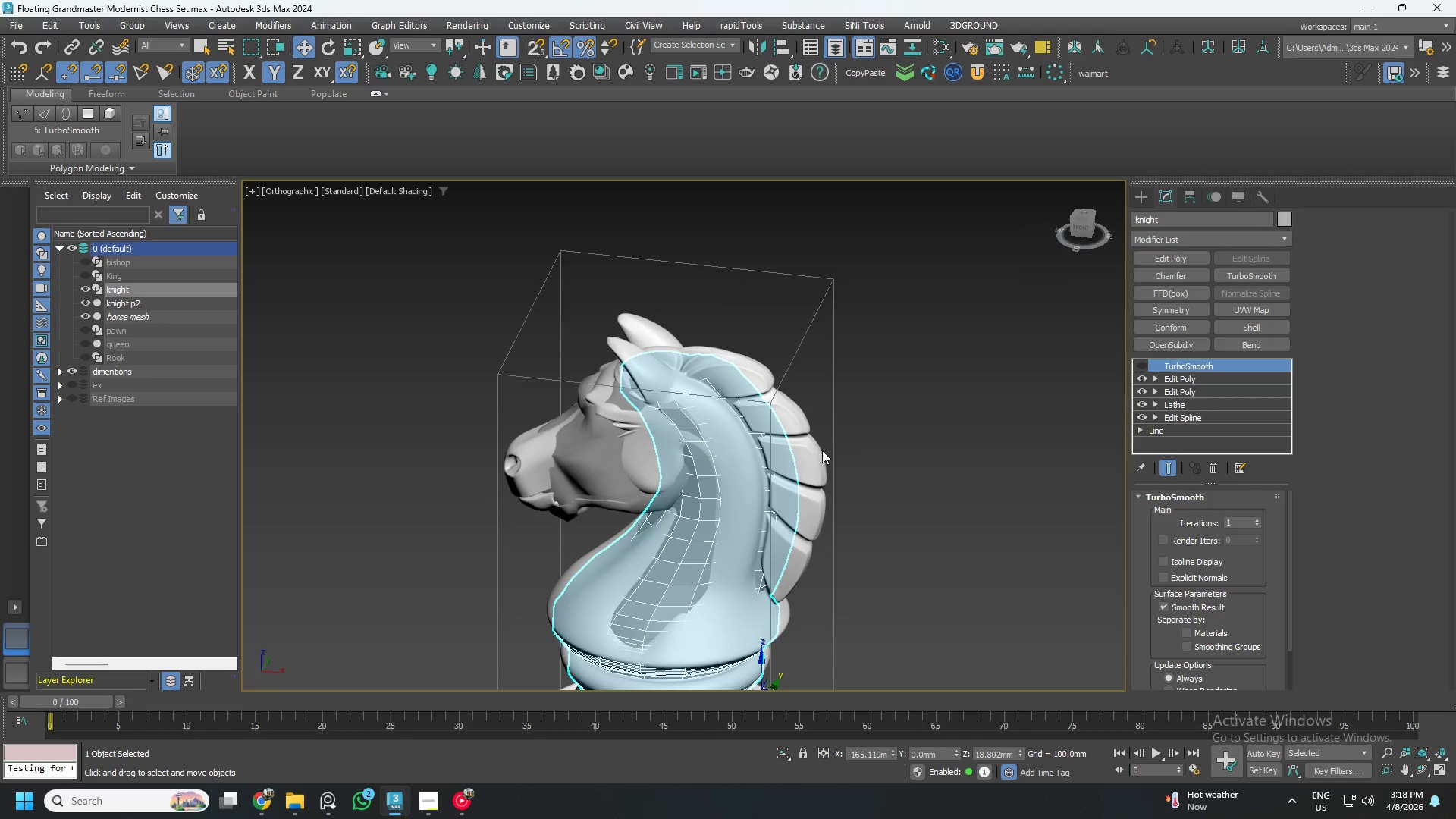 
hold_key(key=AltLeft, duration=1.51)
 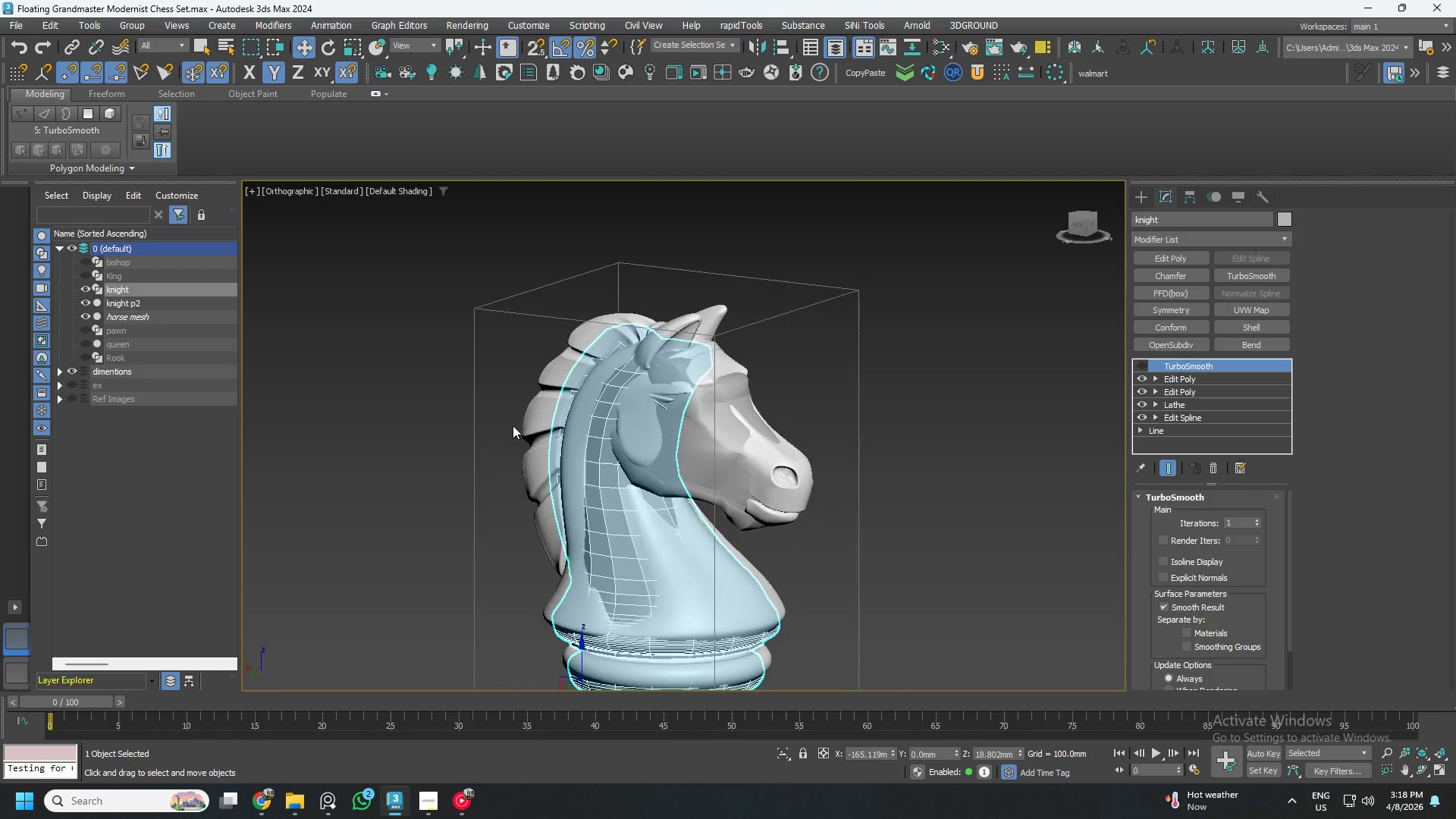 
hold_key(key=AltLeft, duration=1.52)
 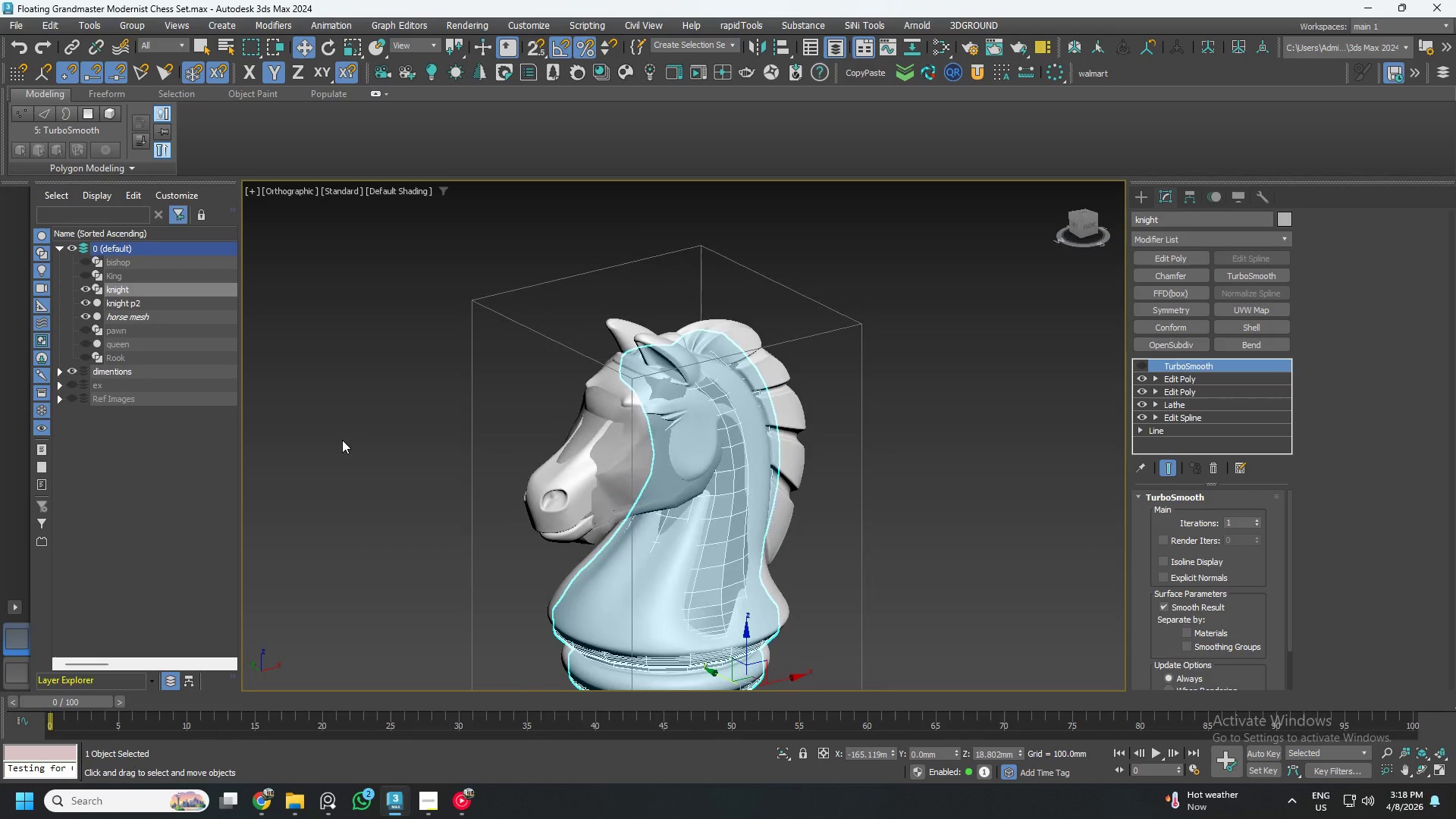 
key(Alt+AltLeft)
 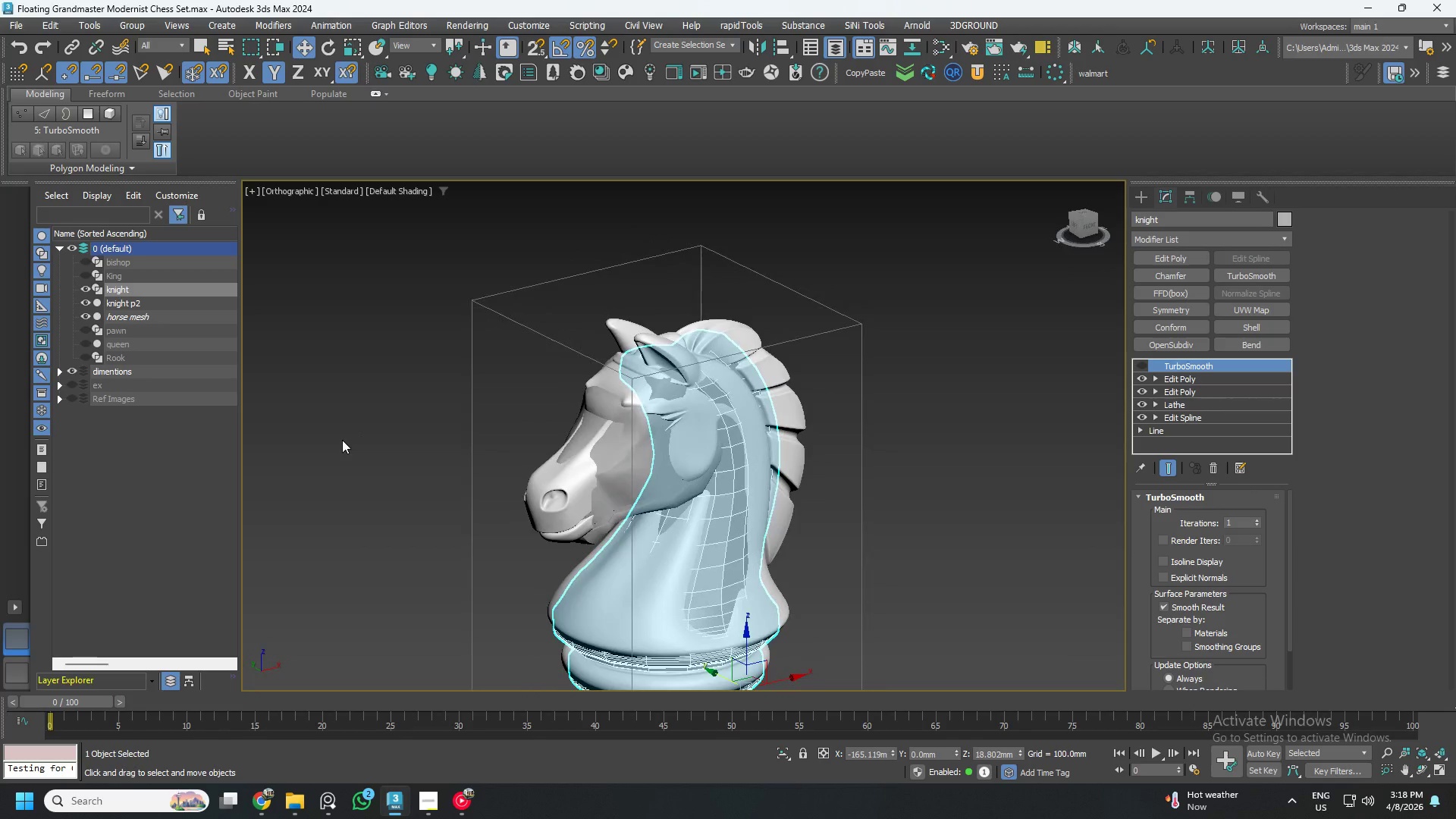 
key(Alt+AltLeft)
 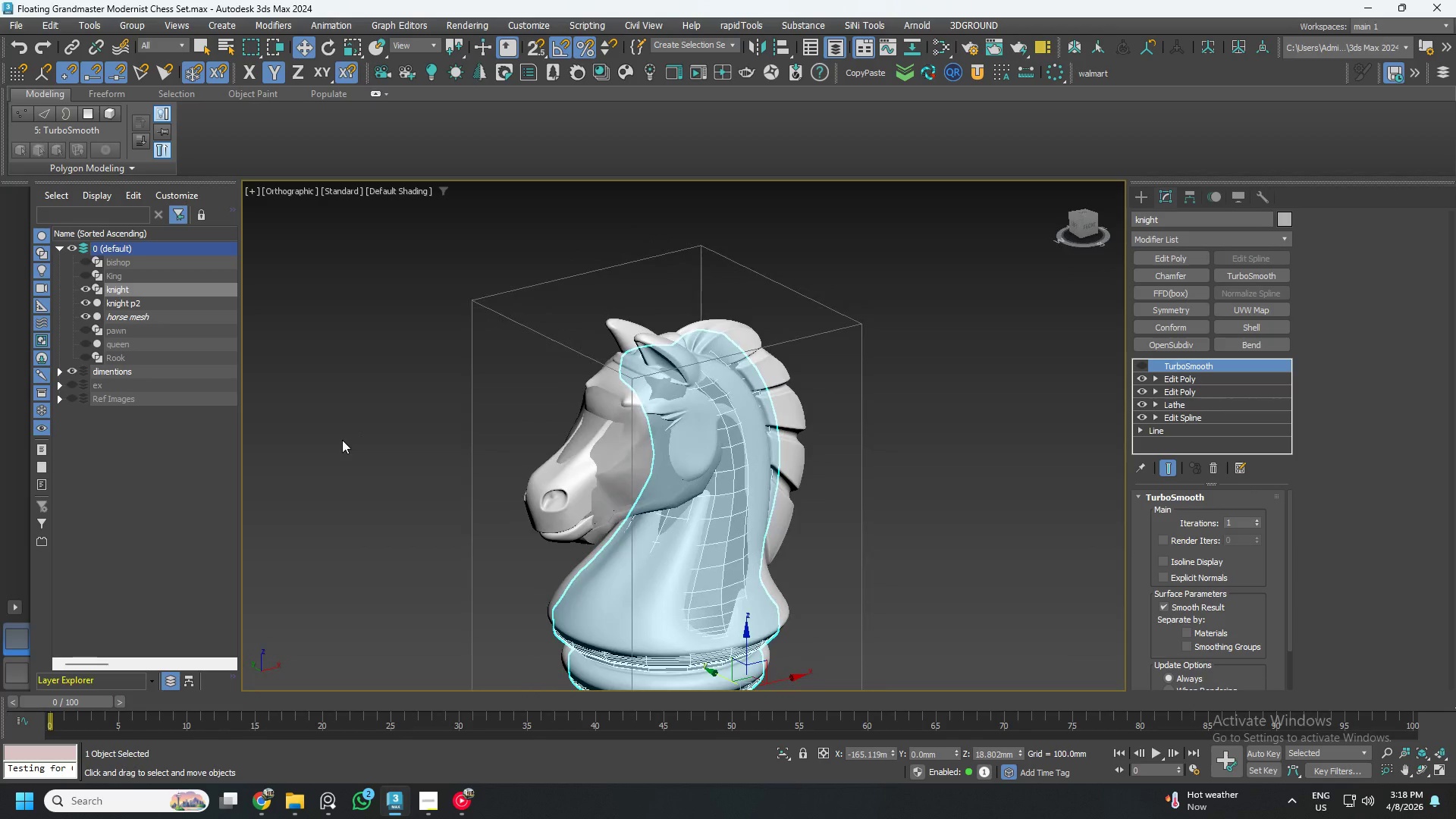 
key(Alt+AltLeft)
 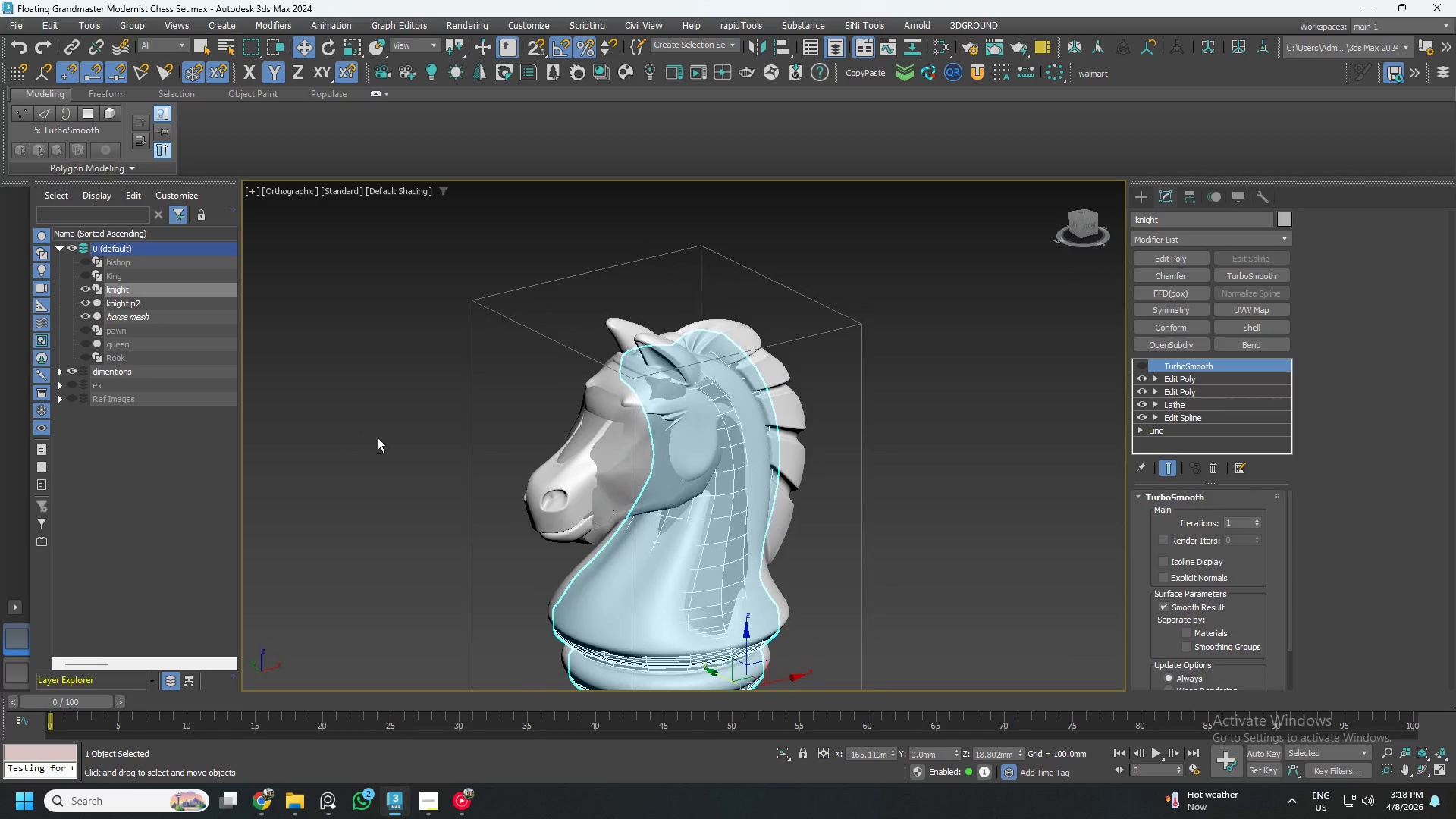 
key(Alt+AltLeft)
 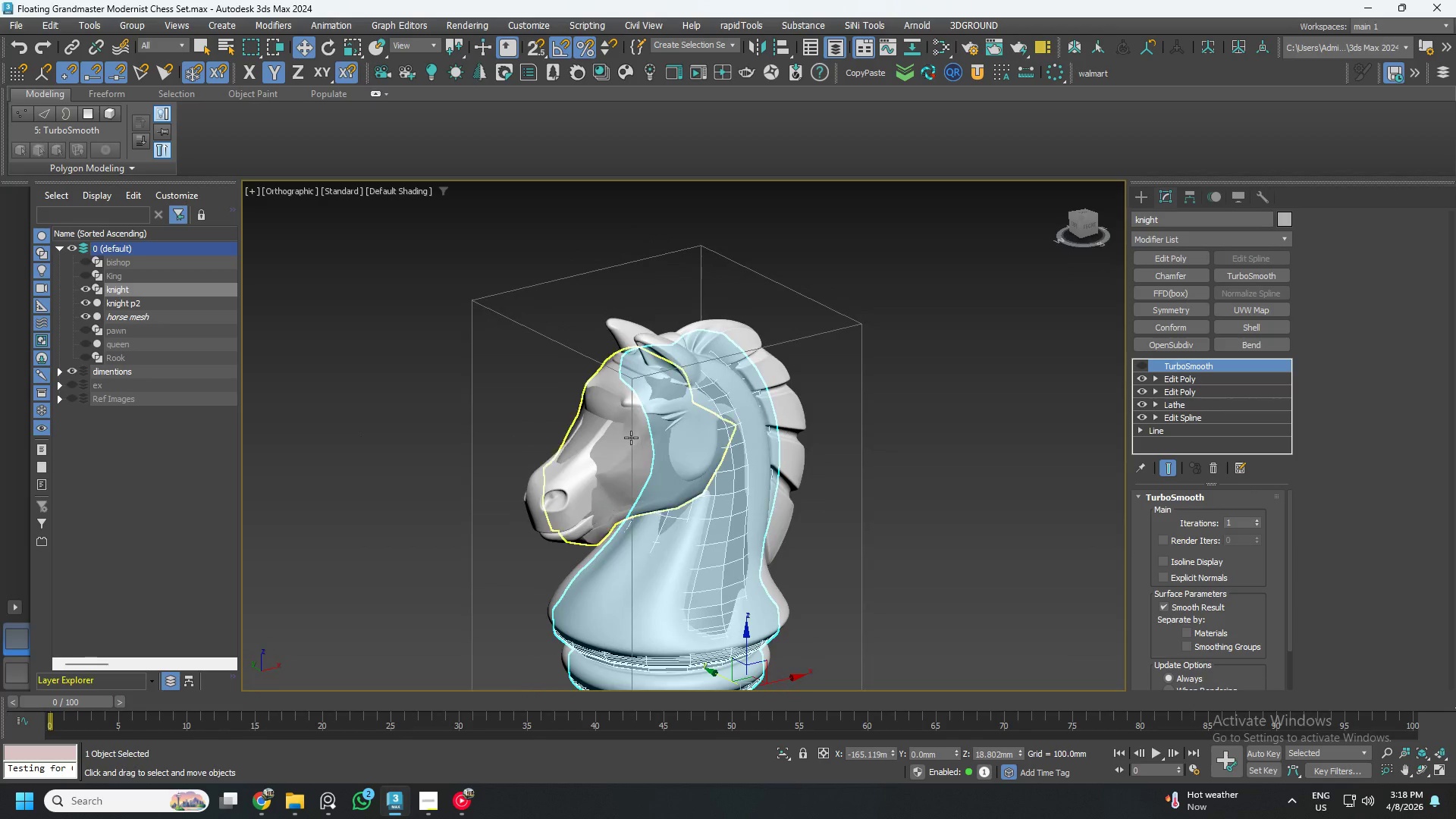 
hold_key(key=AltLeft, duration=1.5)
 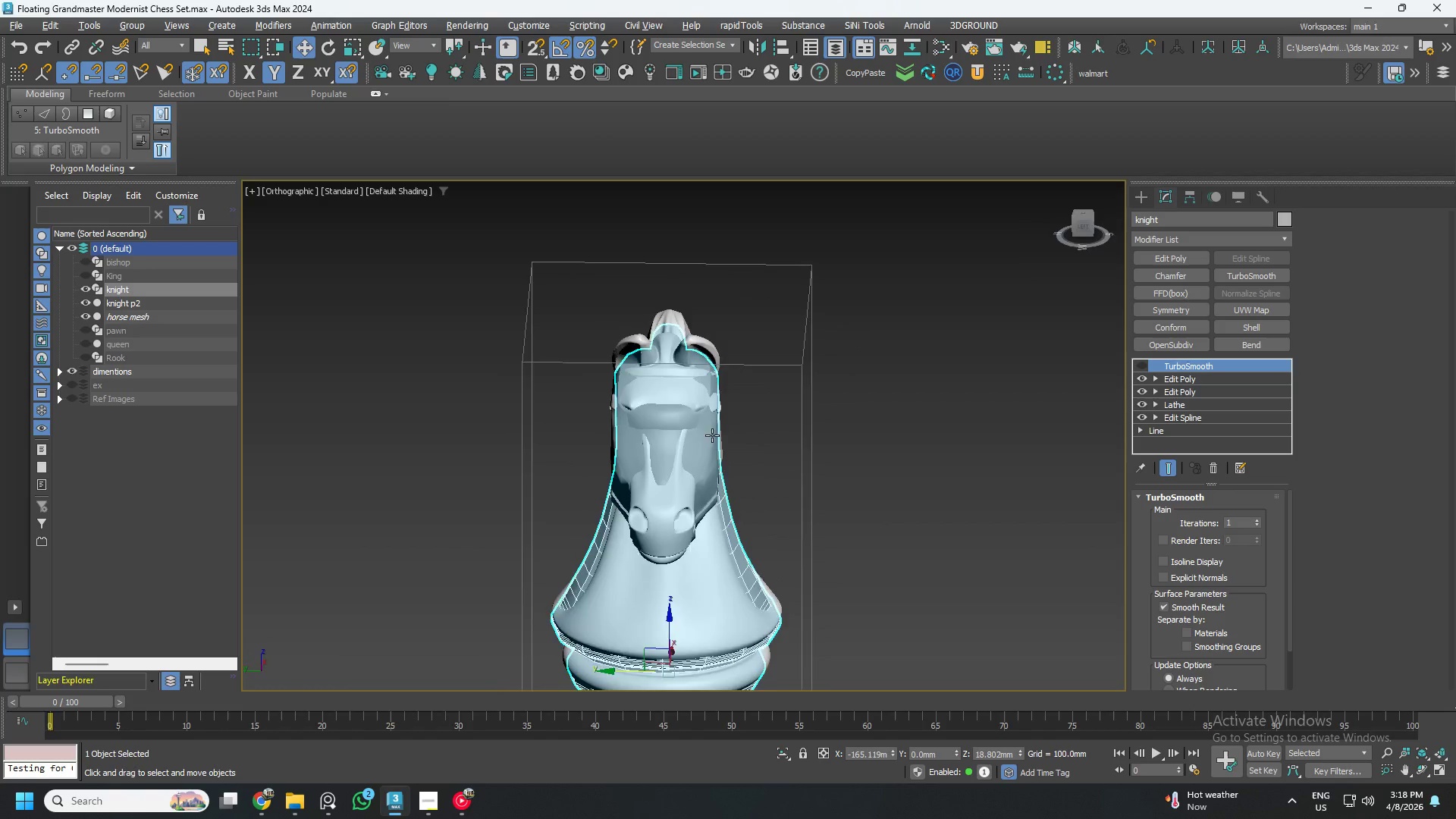 
hold_key(key=AltLeft, duration=0.98)
 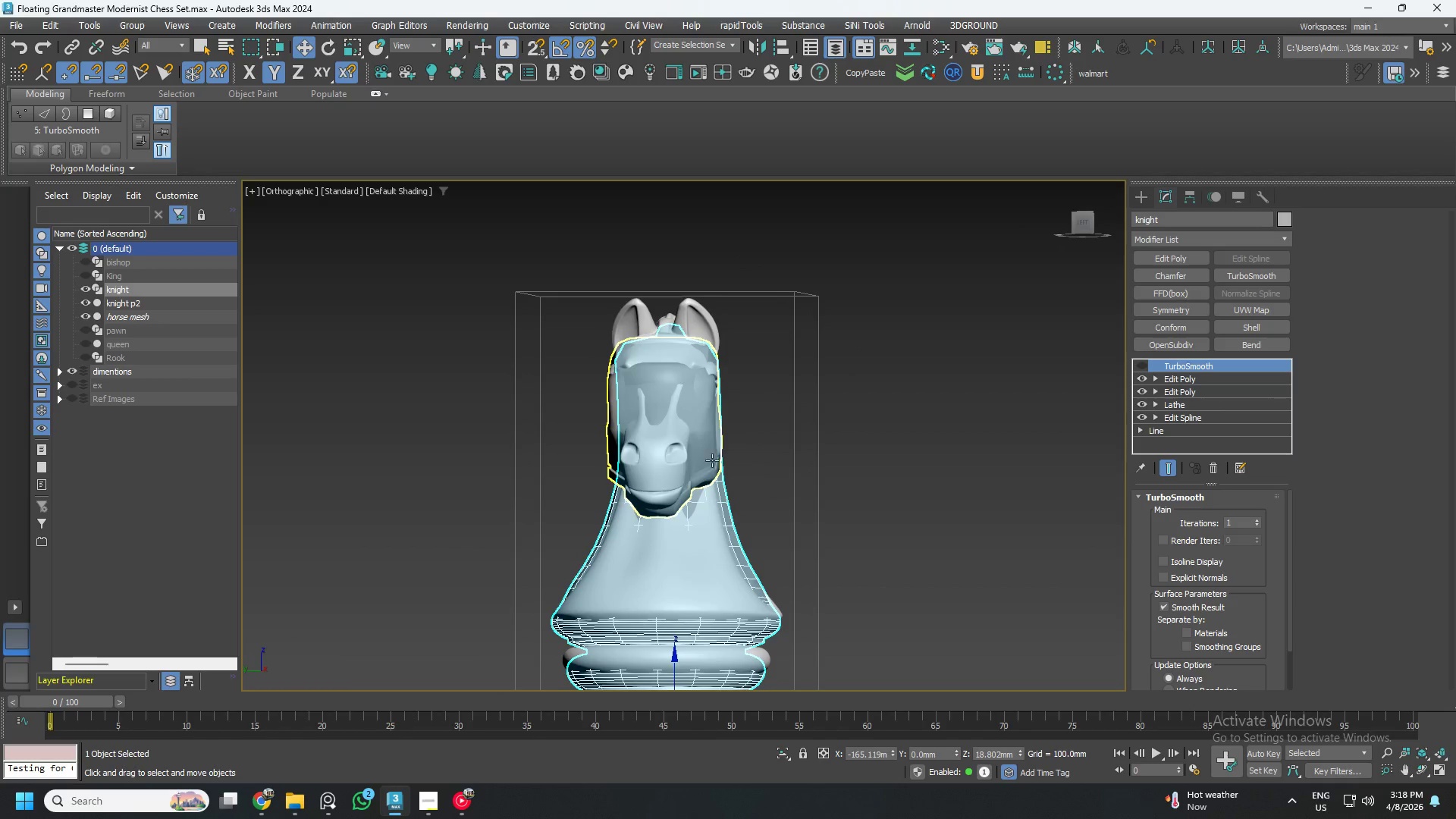 
hold_key(key=AltLeft, duration=1.5)
 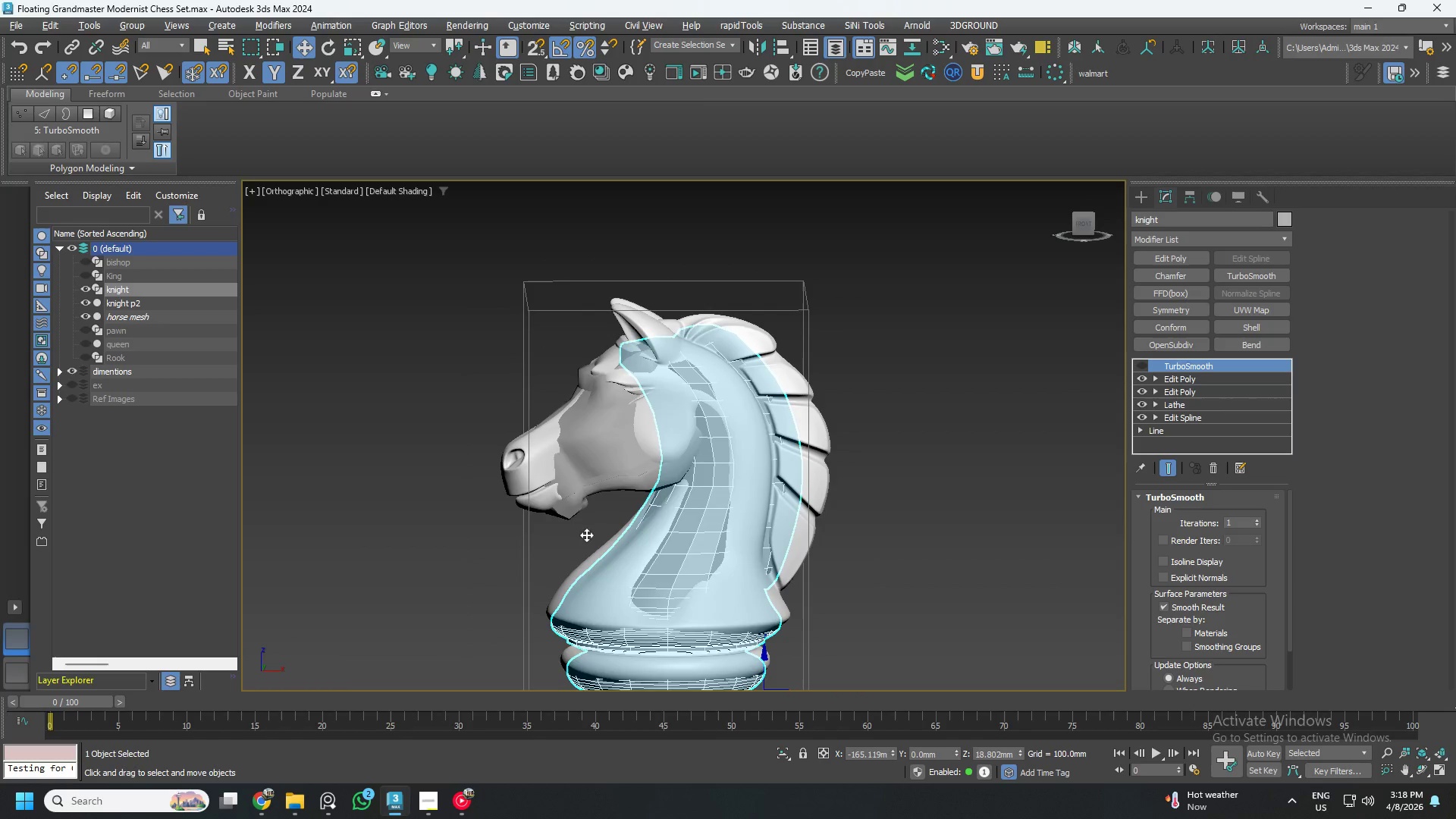 
hold_key(key=AltLeft, duration=0.55)
 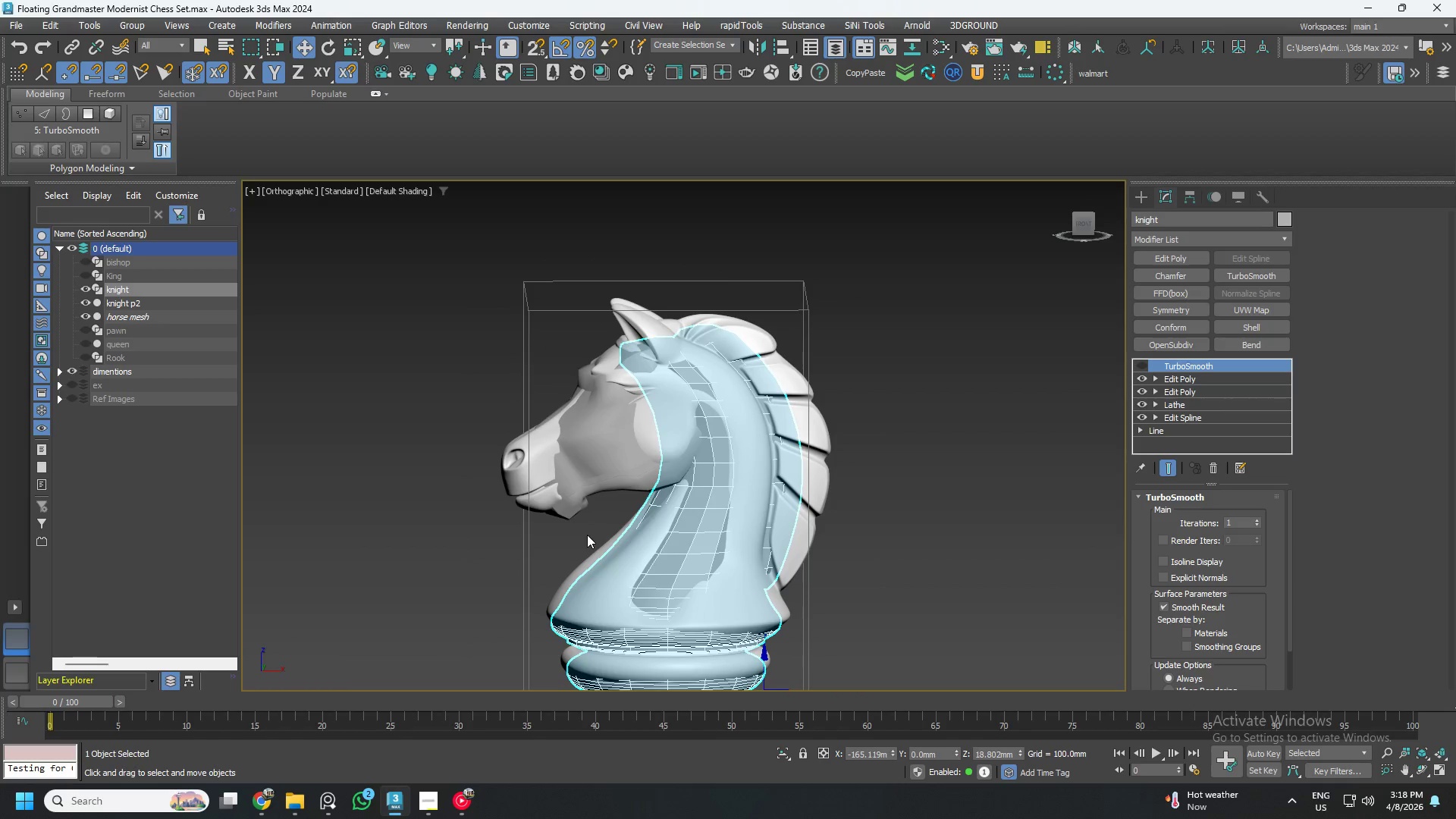 
key(Alt+AltLeft)
 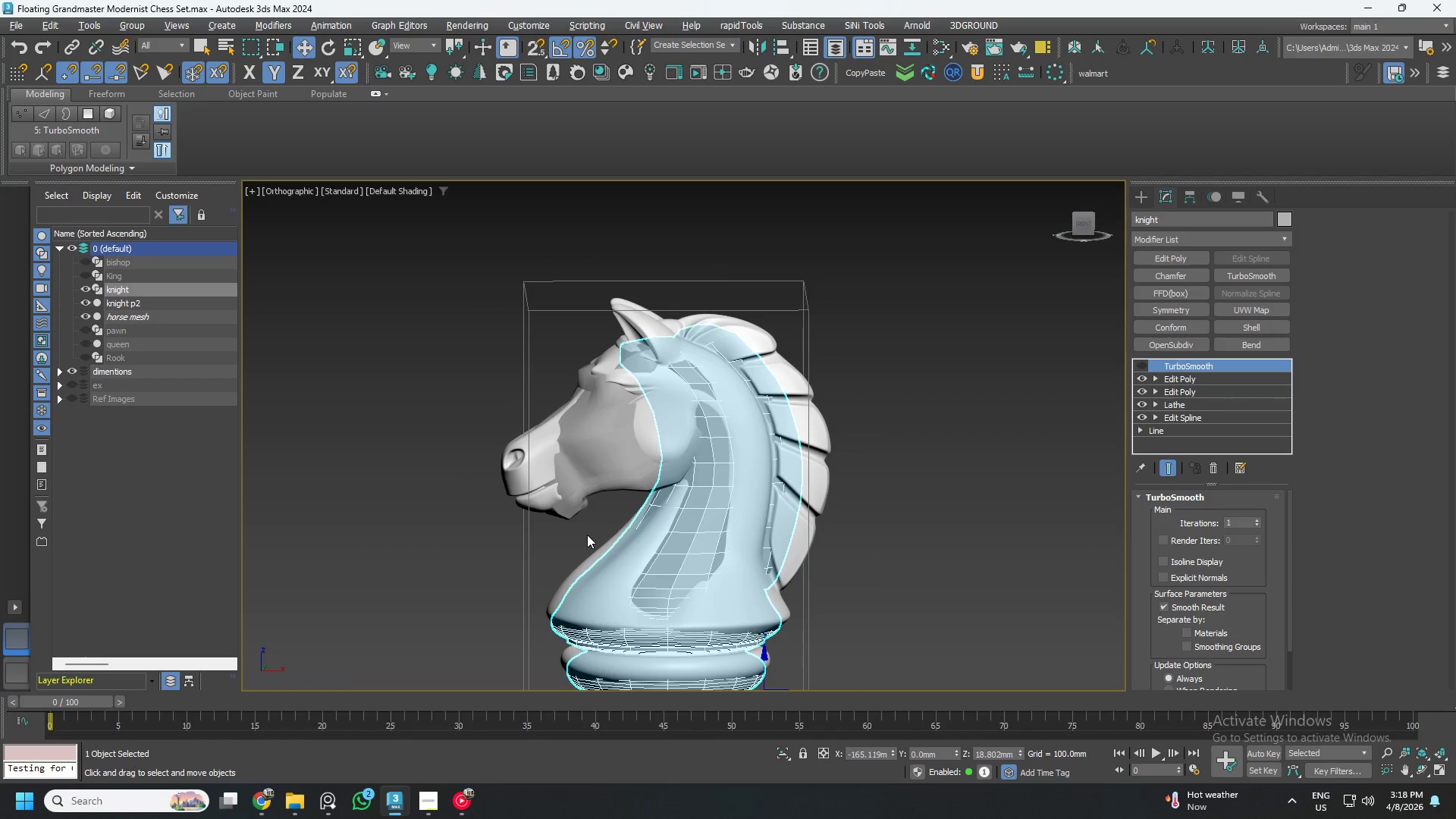 
key(Alt+X)
 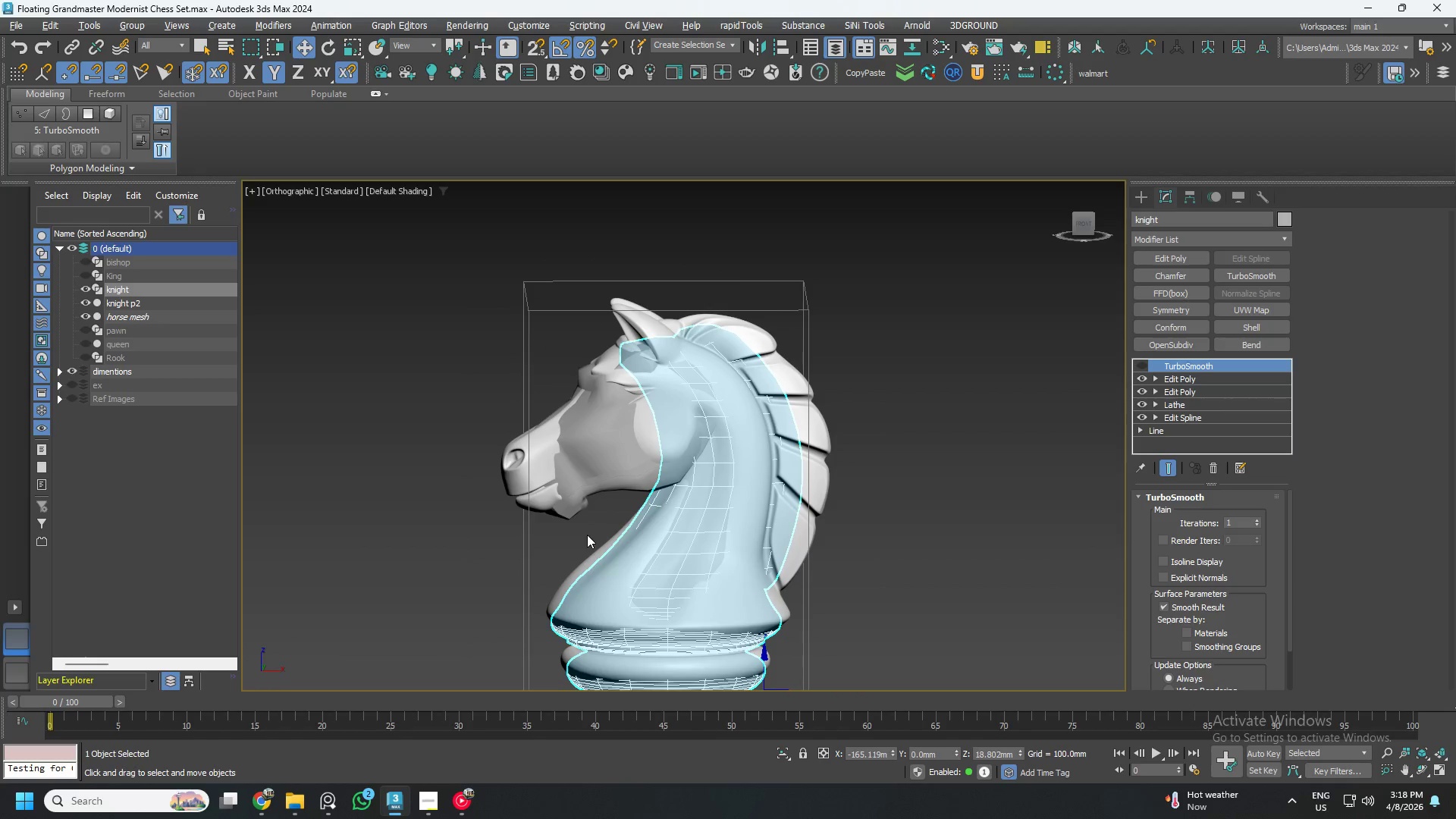 
key(Alt+X)
 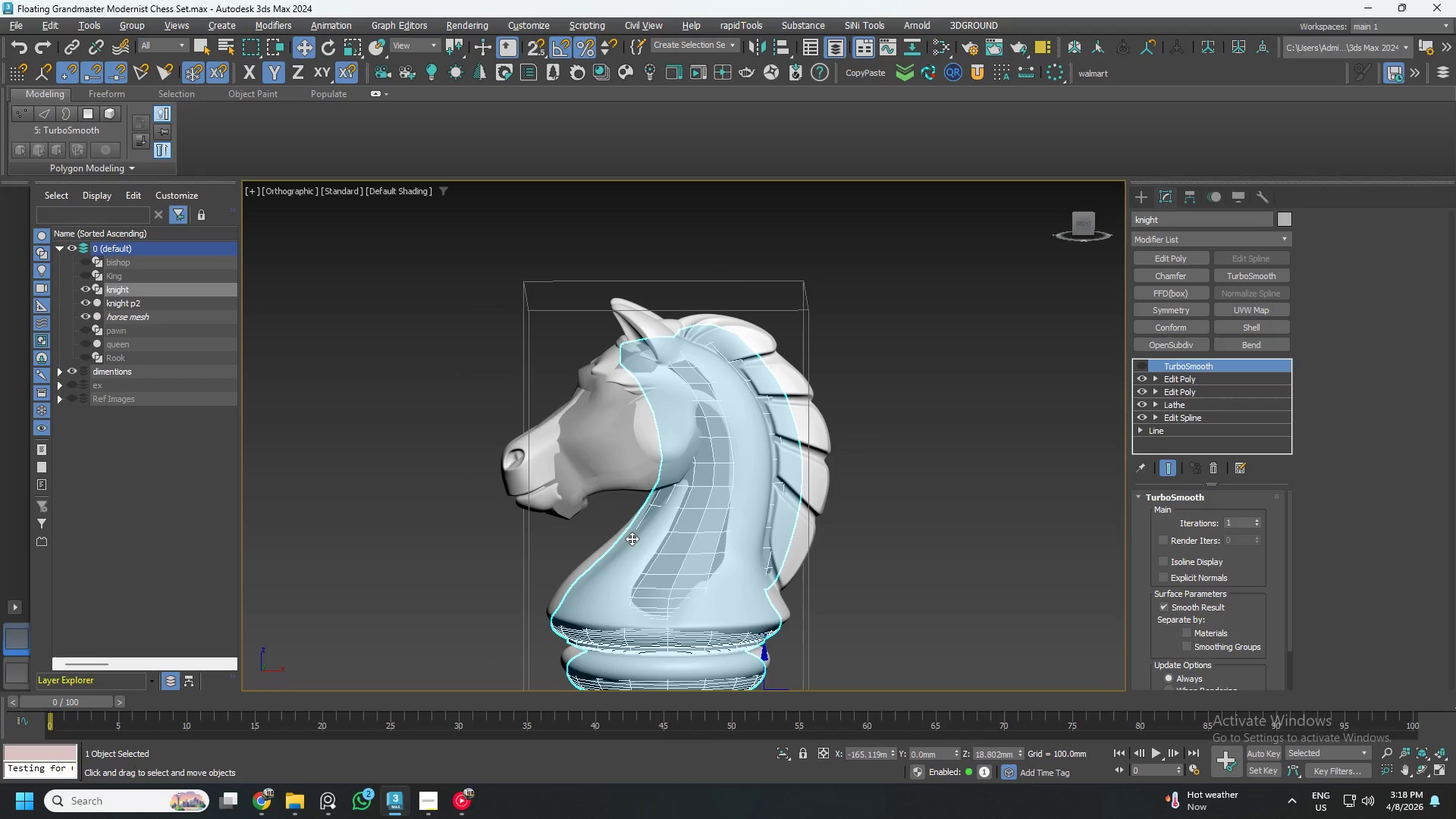 
hold_key(key=AltLeft, duration=1.5)
 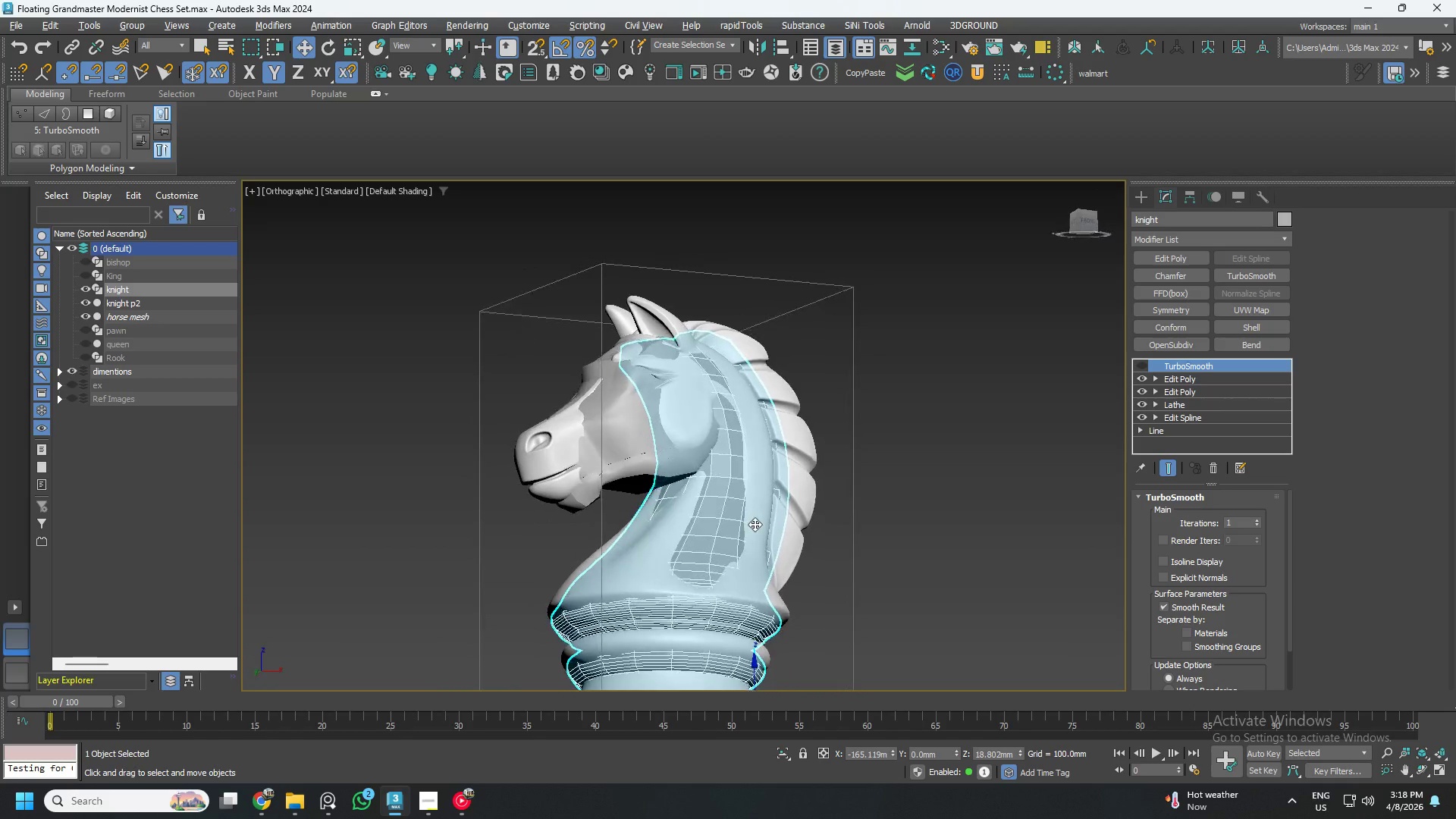 
hold_key(key=AltLeft, duration=1.53)
 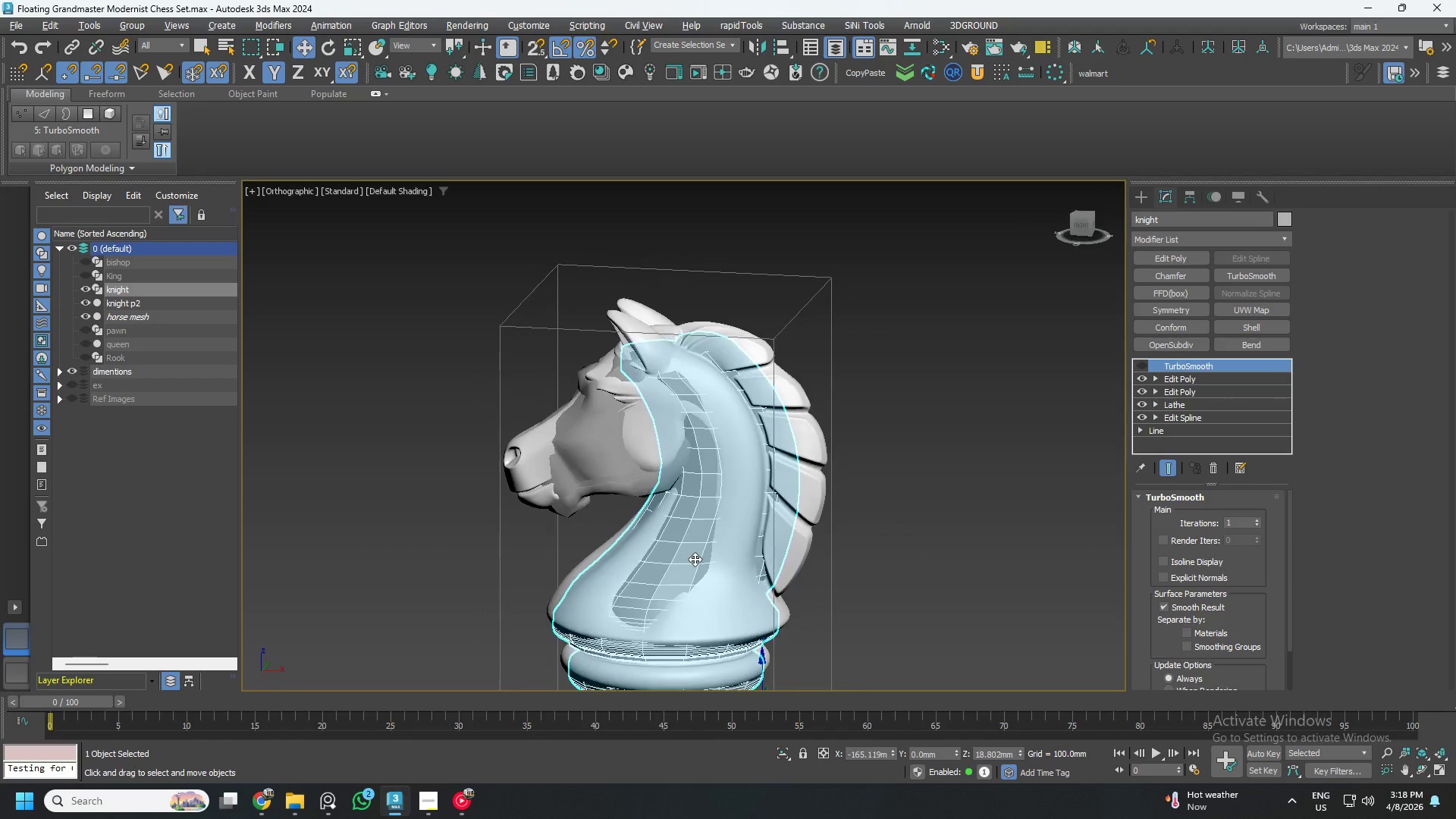 
hold_key(key=AltLeft, duration=0.75)
 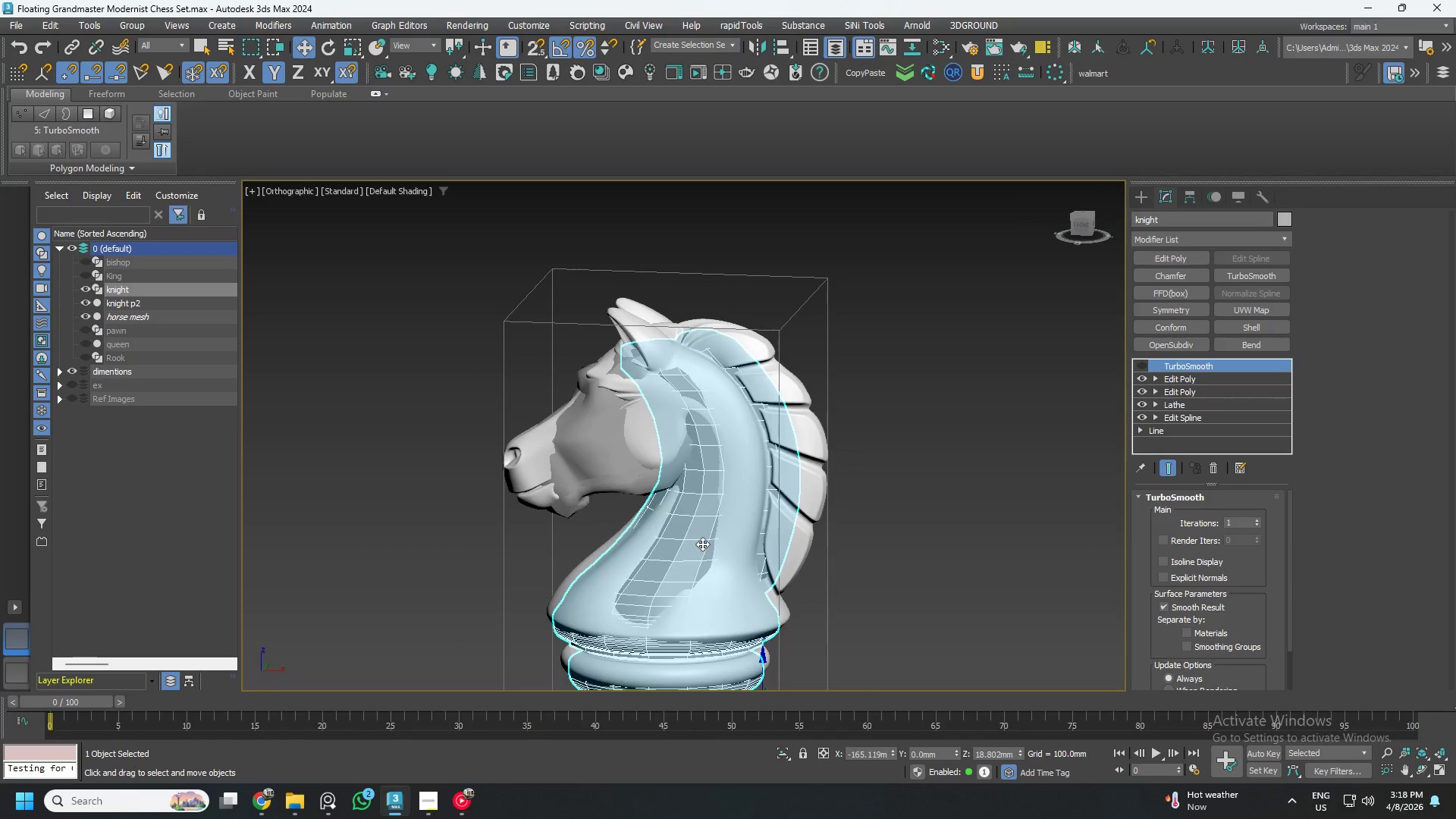 
hold_key(key=AltLeft, duration=0.89)
 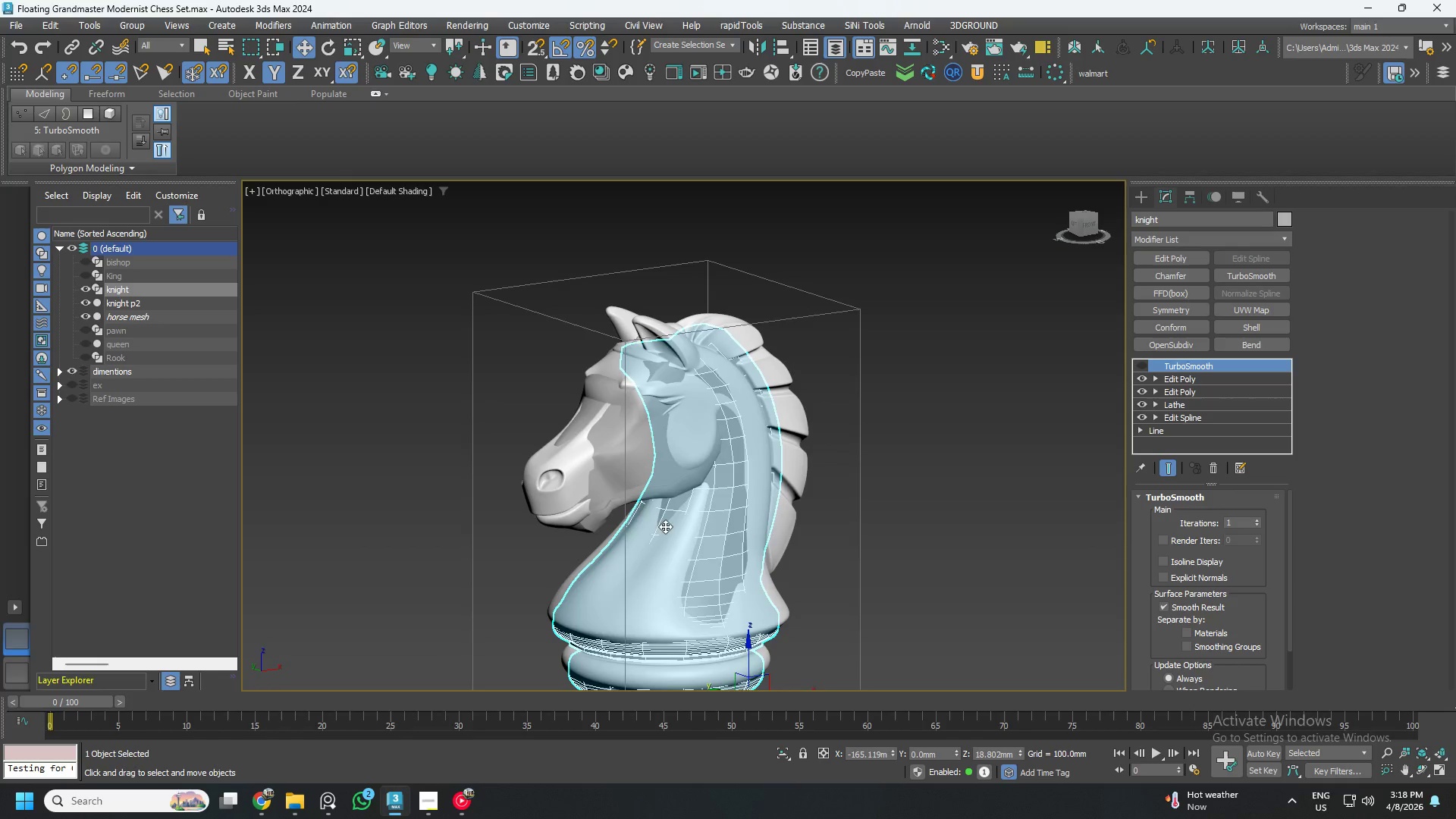 
hold_key(key=AltLeft, duration=0.81)
 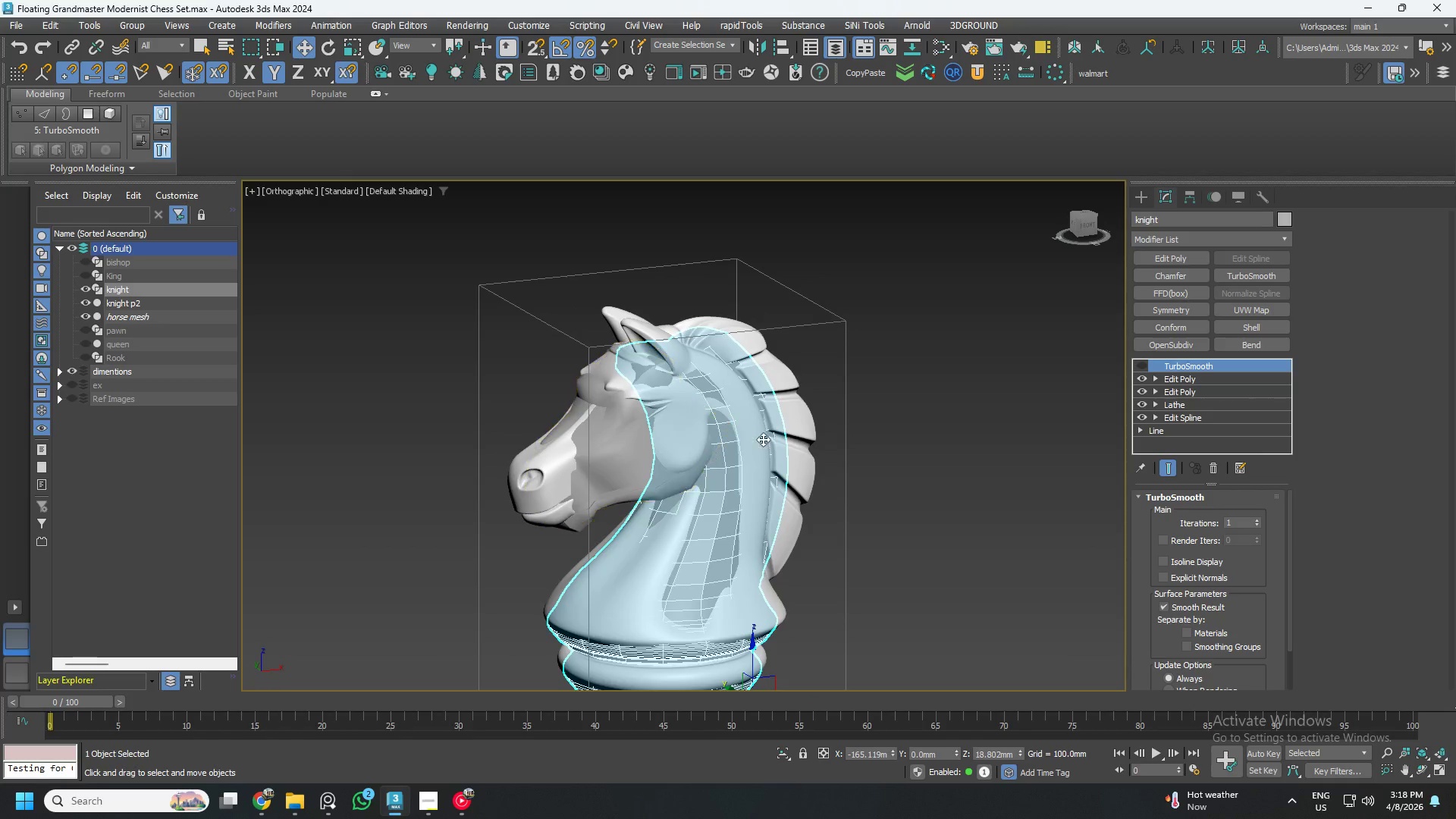 
scroll: coordinate [789, 422], scroll_direction: down, amount: 2.0
 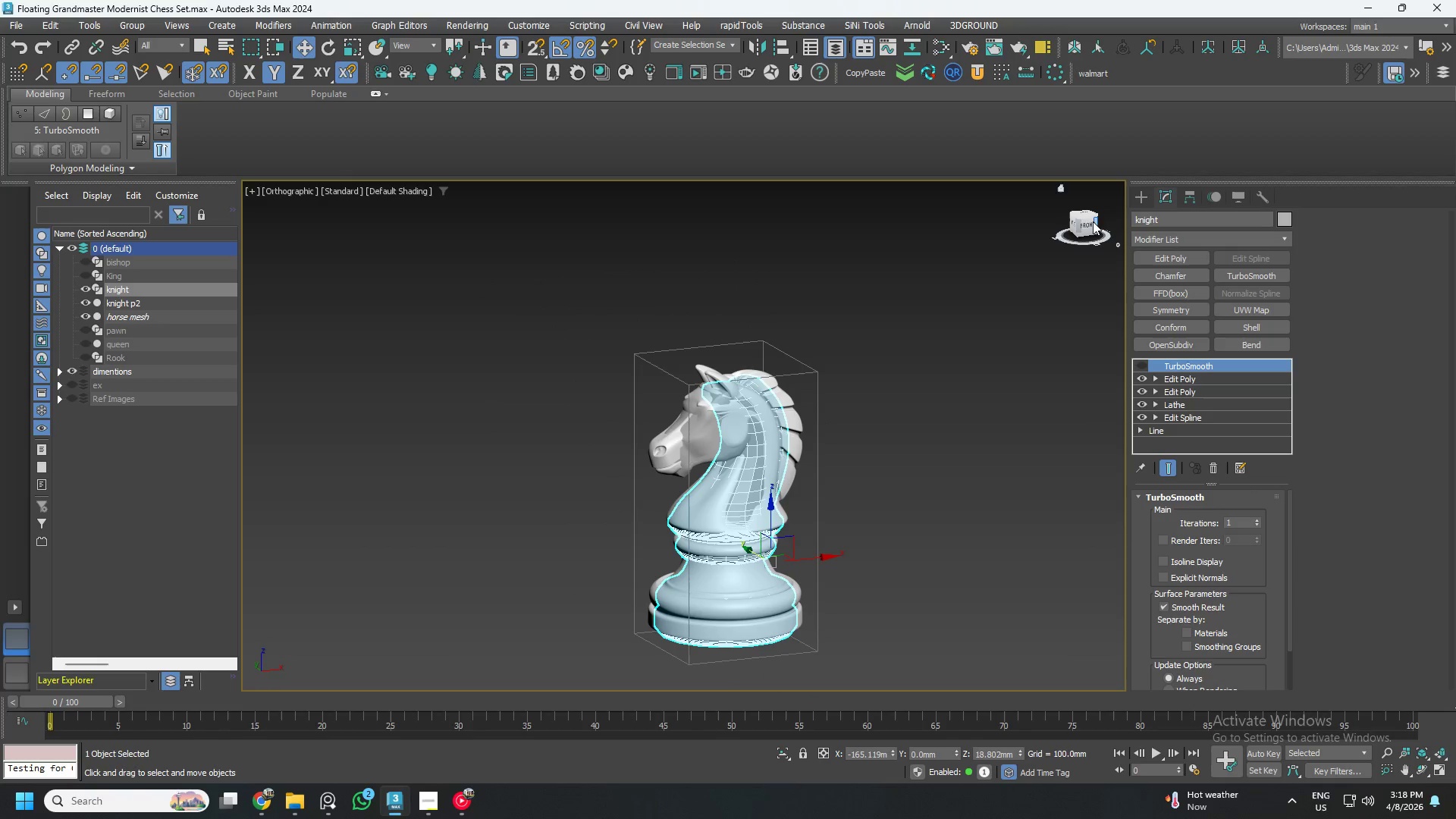 
left_click([1087, 220])
 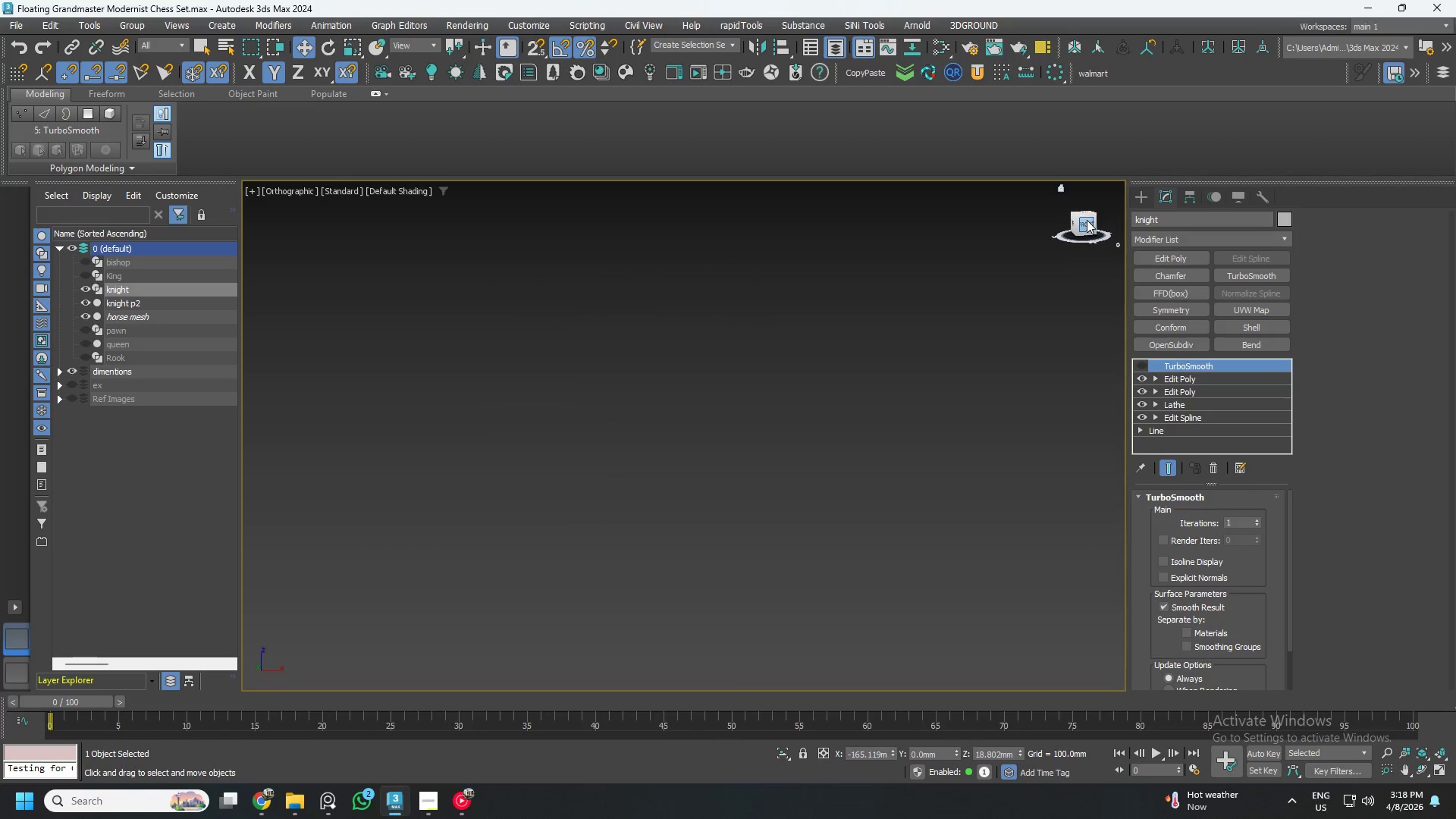 
key(F4)
 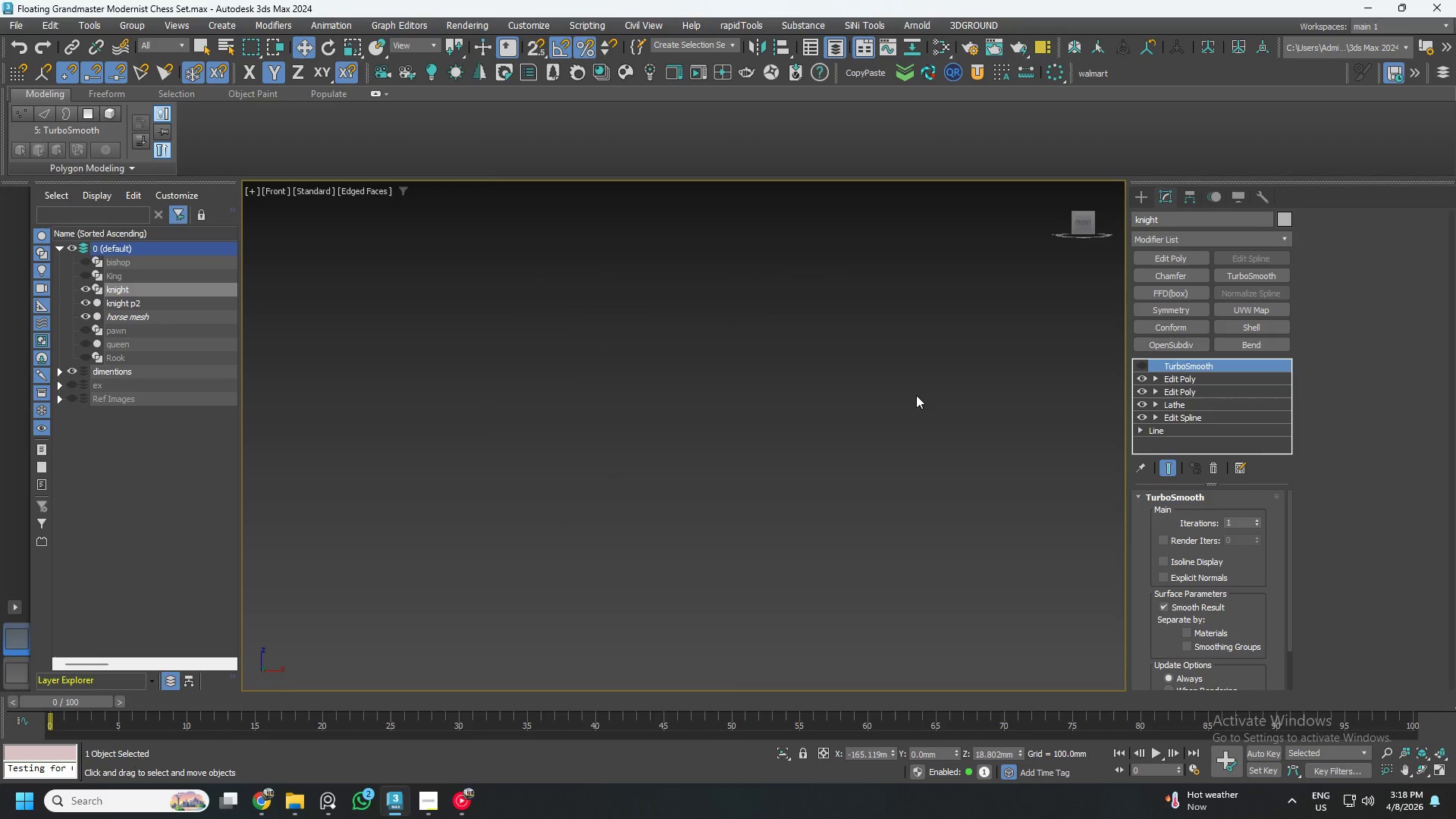 
scroll: coordinate [890, 453], scroll_direction: down, amount: 5.0
 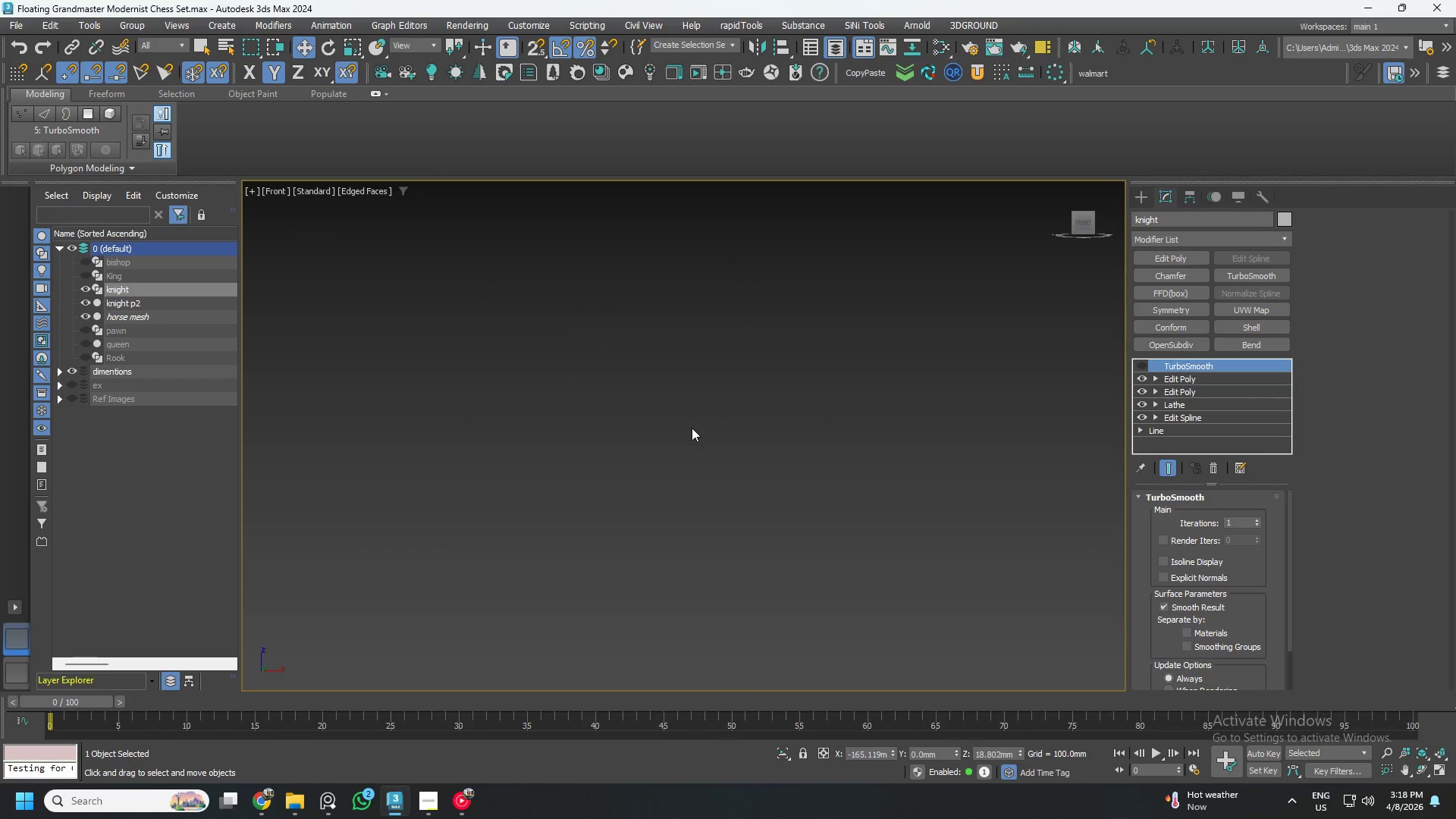 
key(Z)
 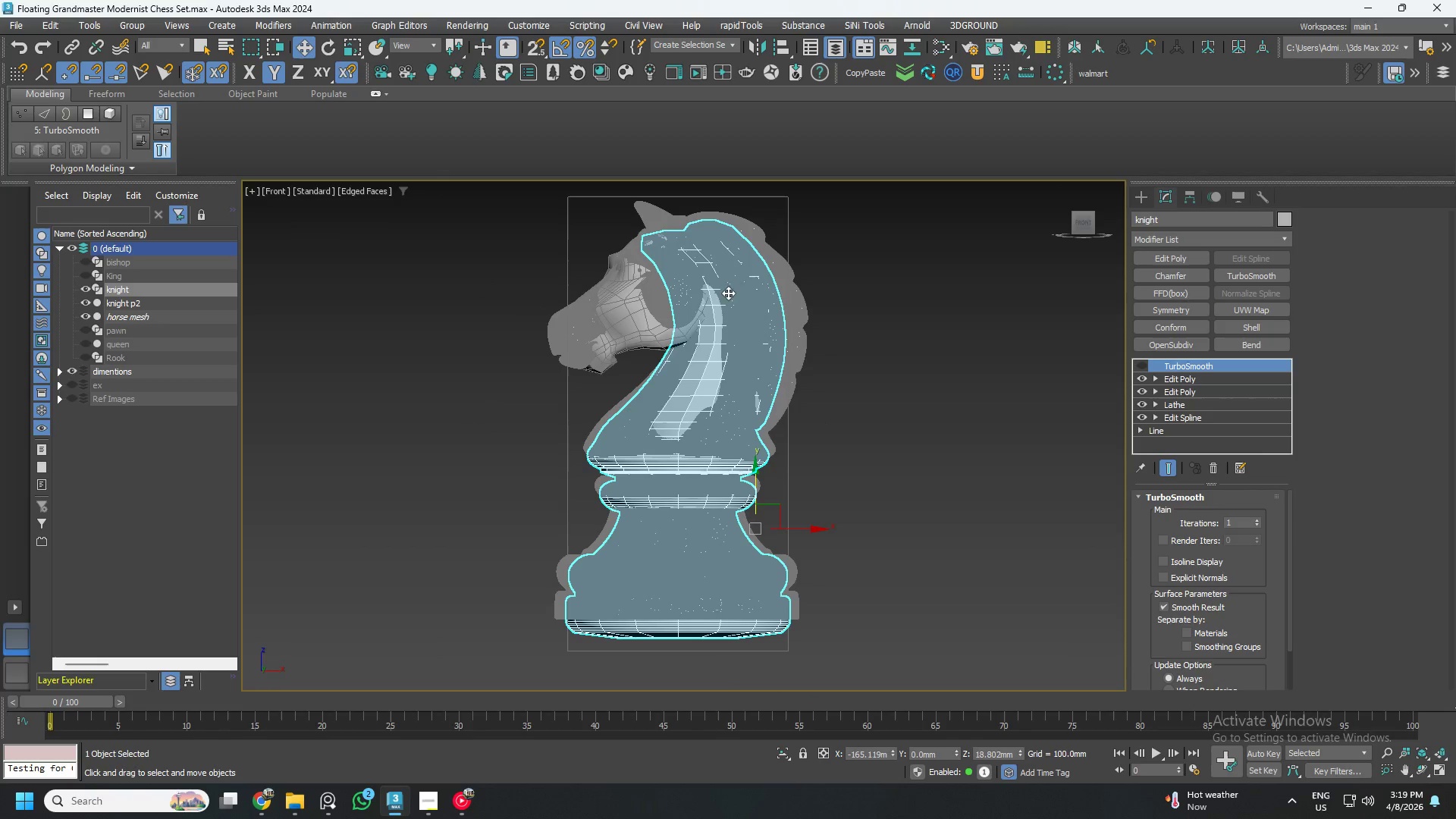 
scroll: coordinate [729, 312], scroll_direction: up, amount: 6.0
 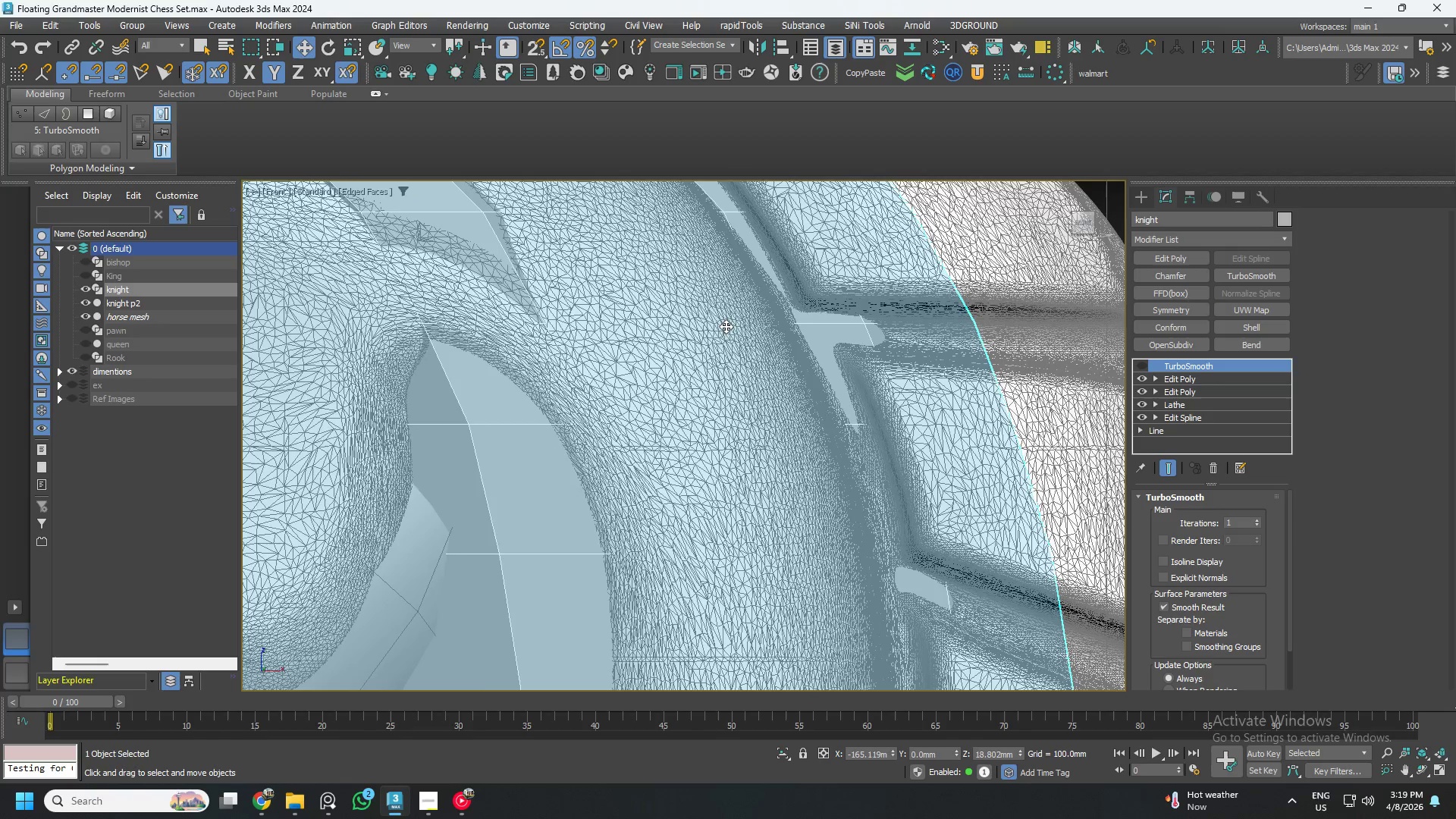 
scroll: coordinate [726, 326], scroll_direction: down, amount: 3.0
 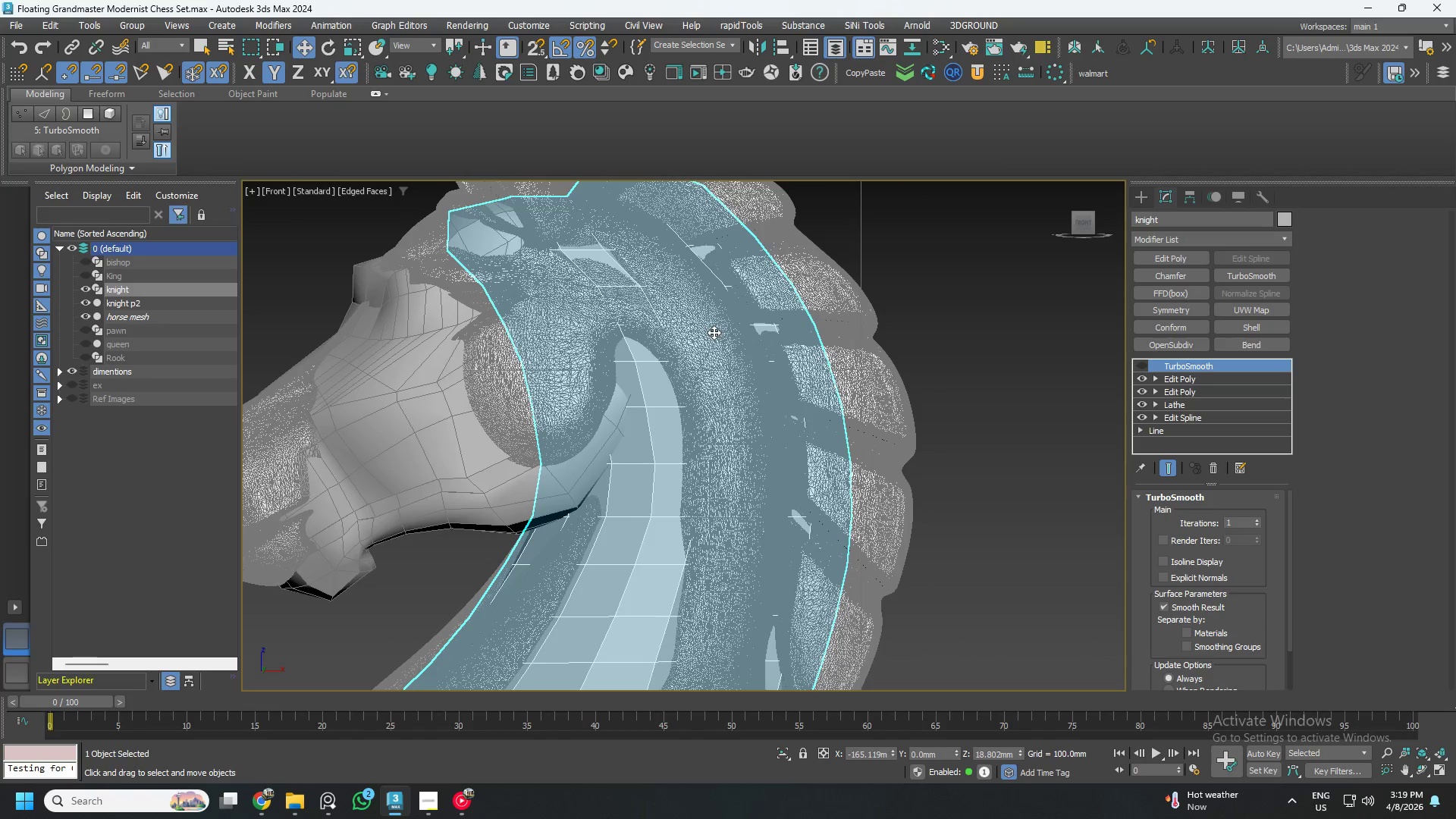 
key(F4)
 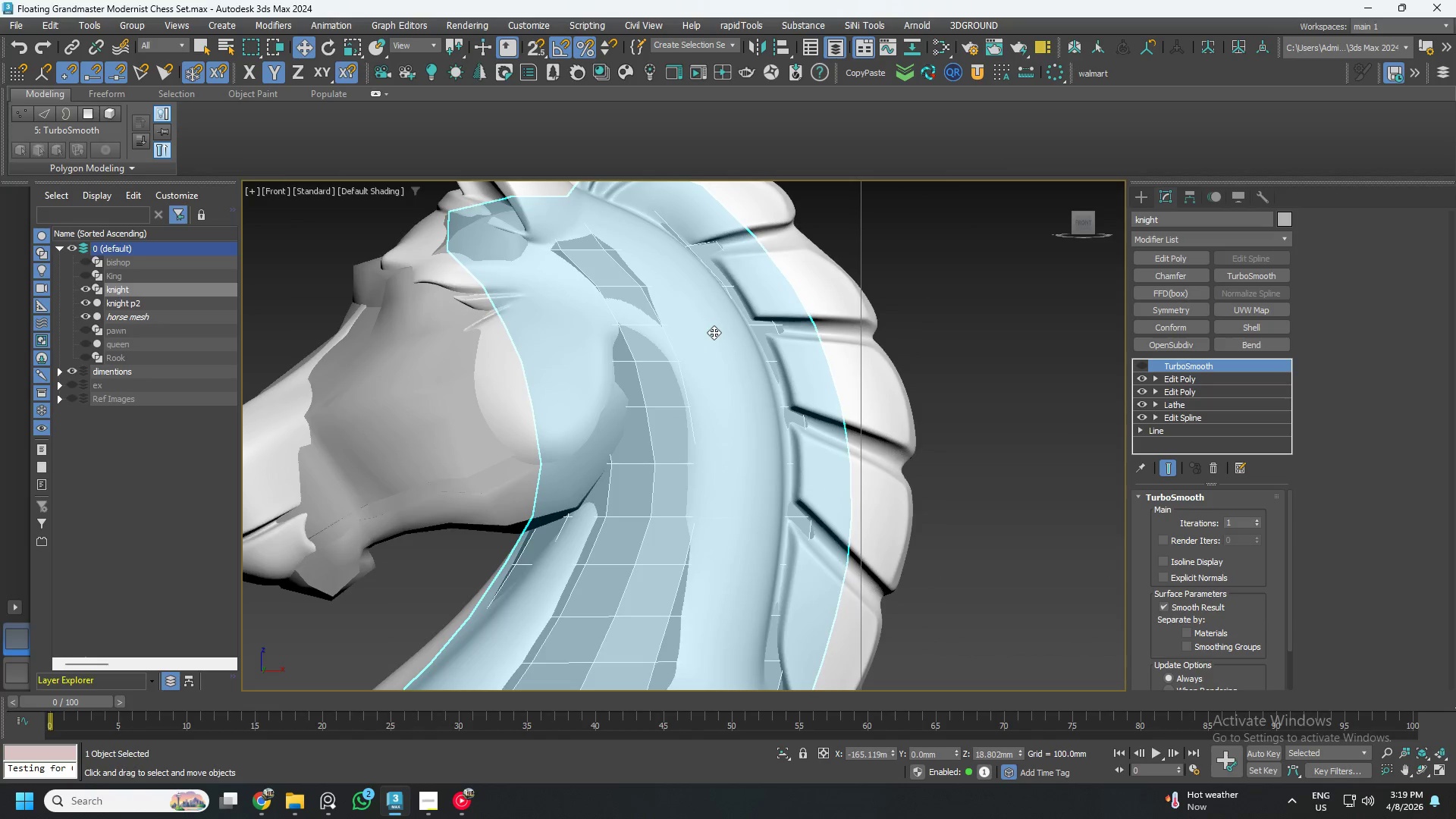 
scroll: coordinate [717, 337], scroll_direction: down, amount: 1.0
 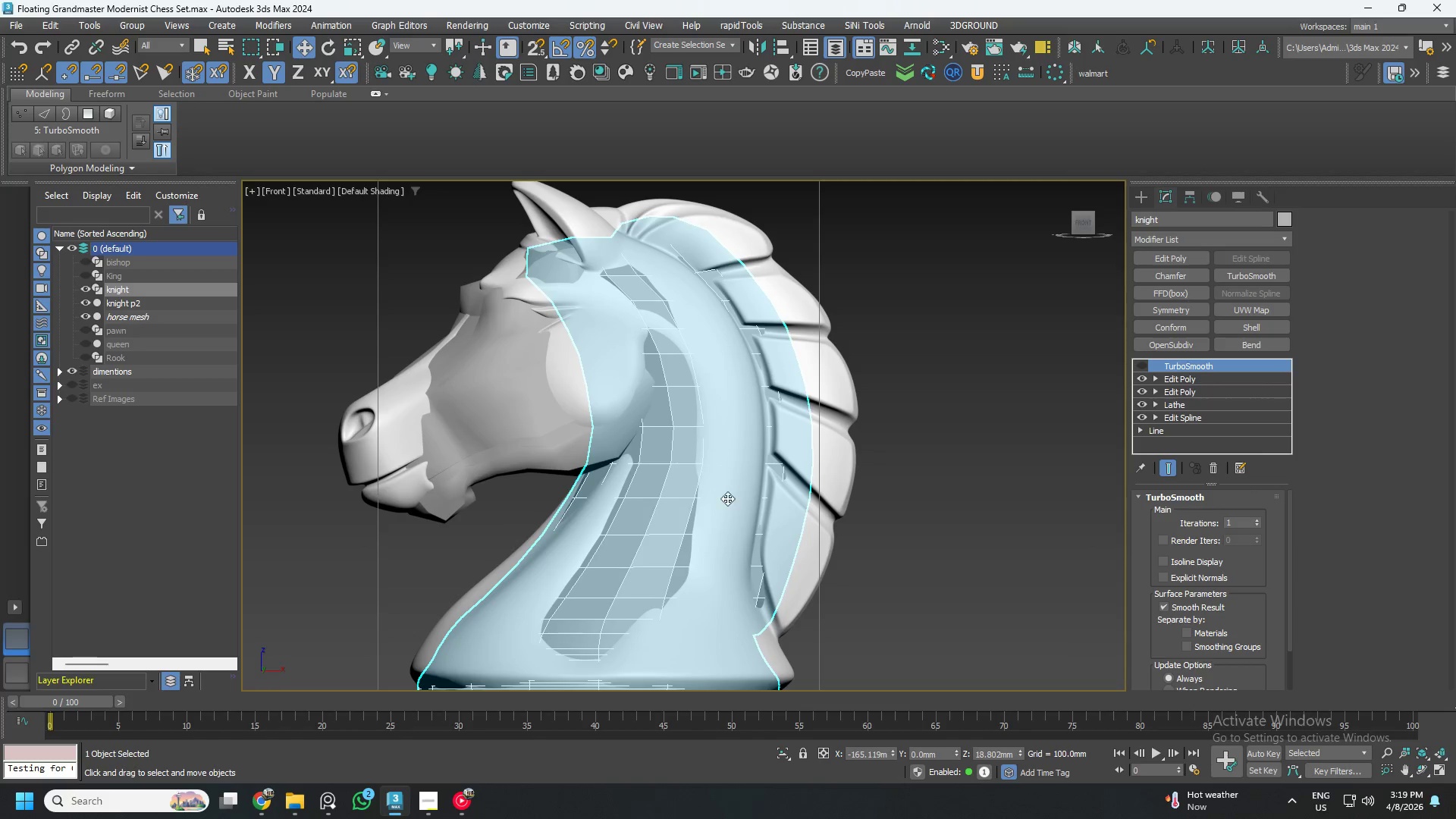 
wait(5.92)
 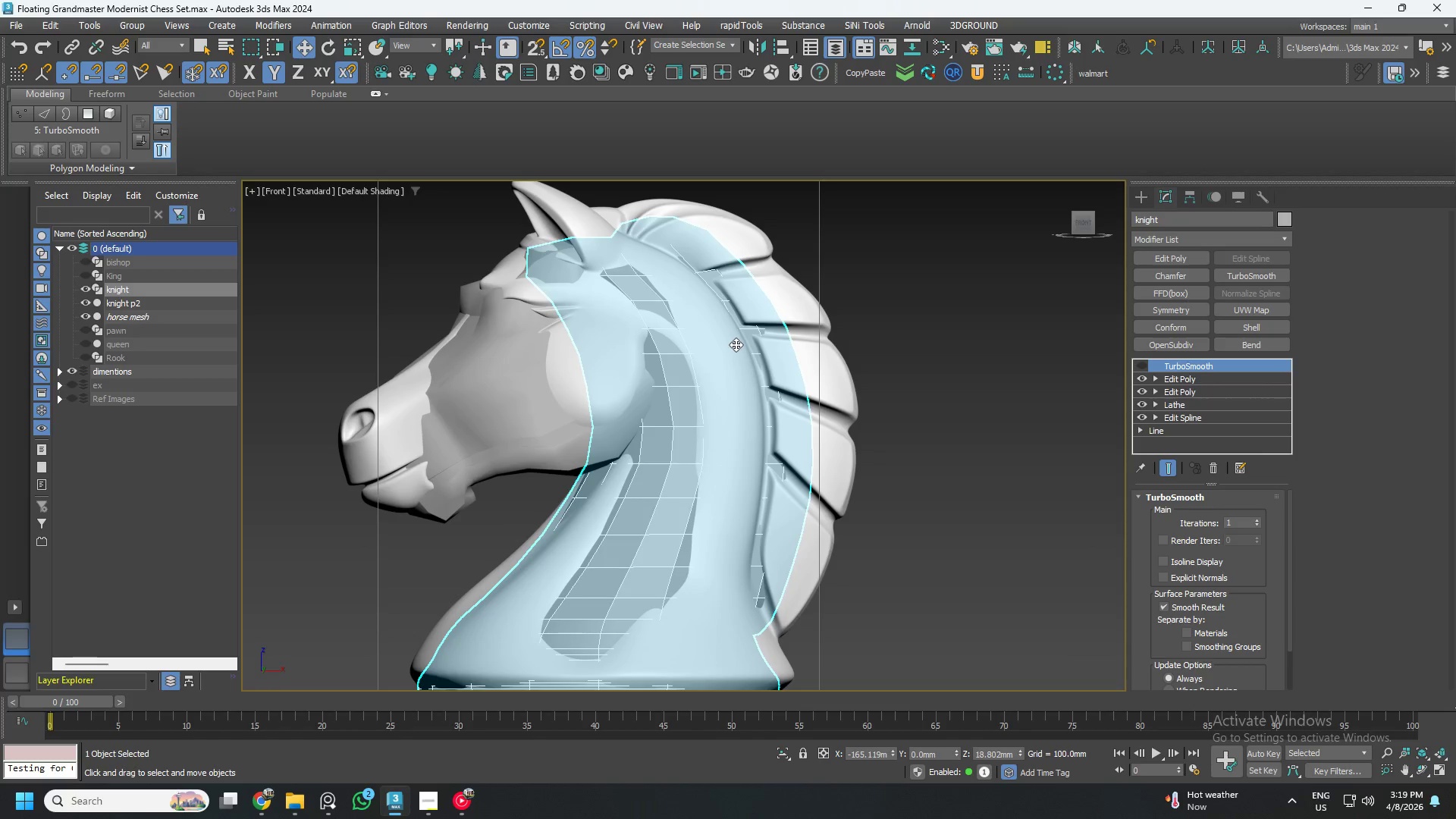 
scroll: coordinate [780, 498], scroll_direction: down, amount: 2.0
 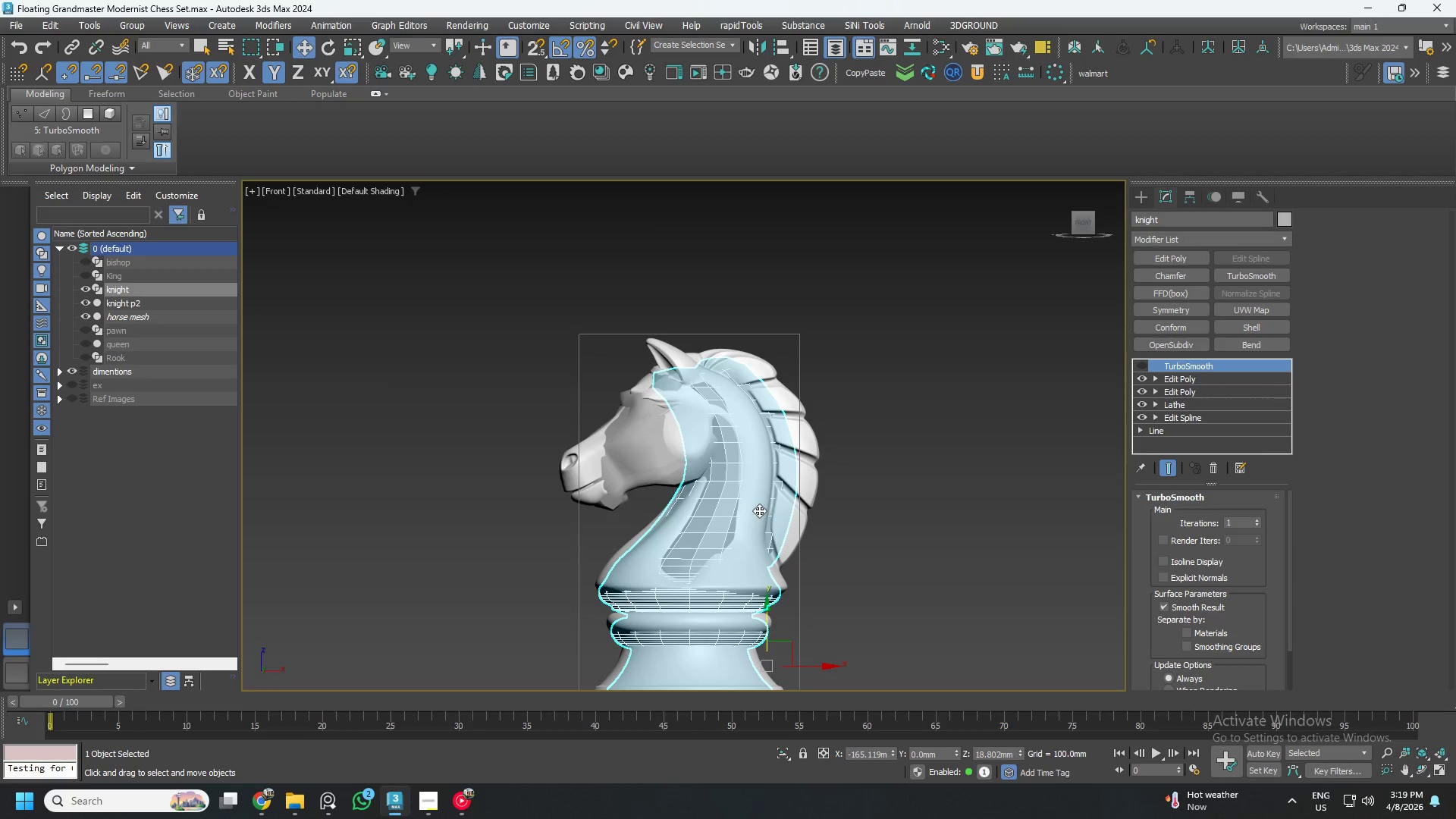 
hold_key(key=AltLeft, duration=0.8)
 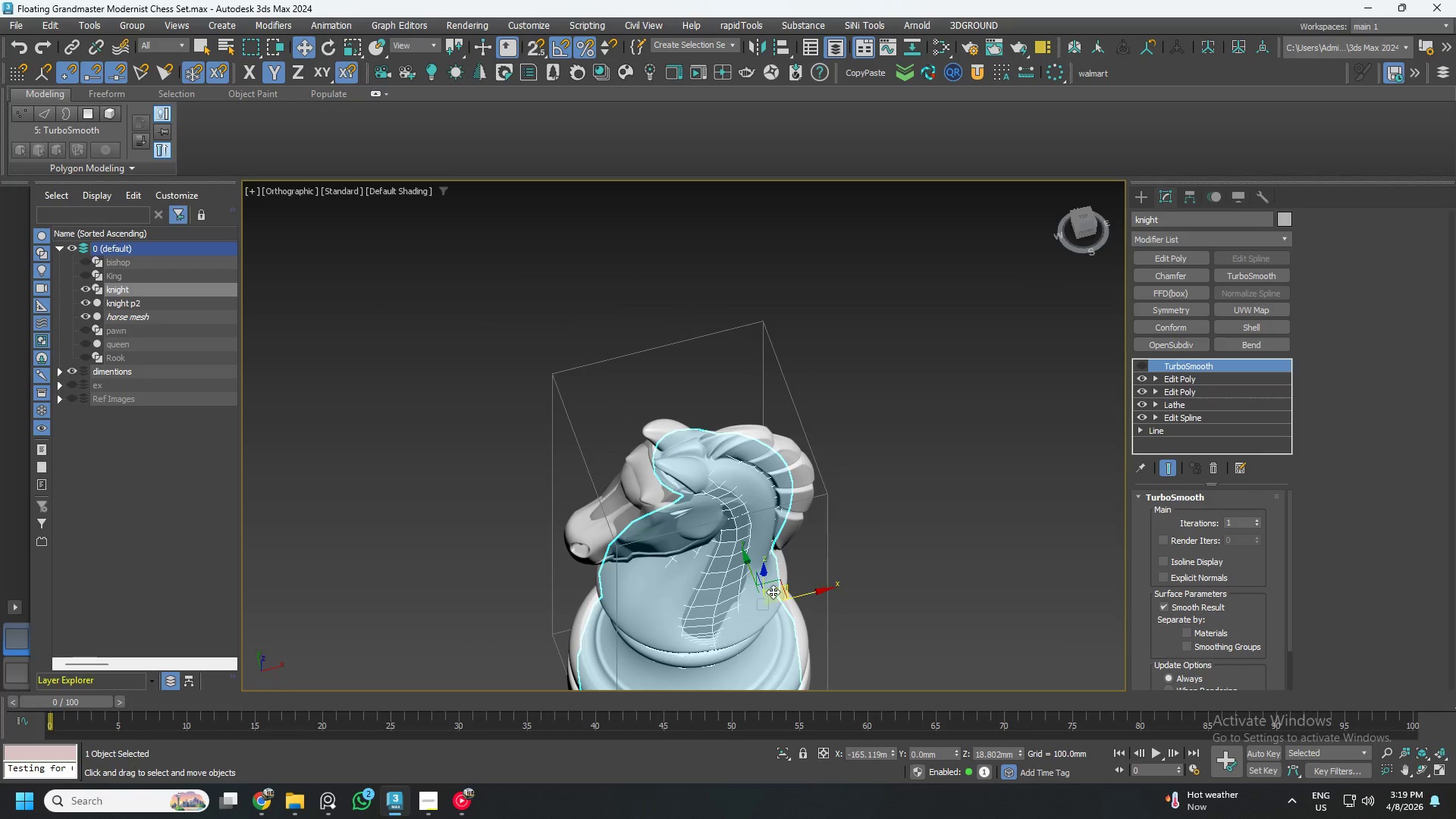 
key(R)
 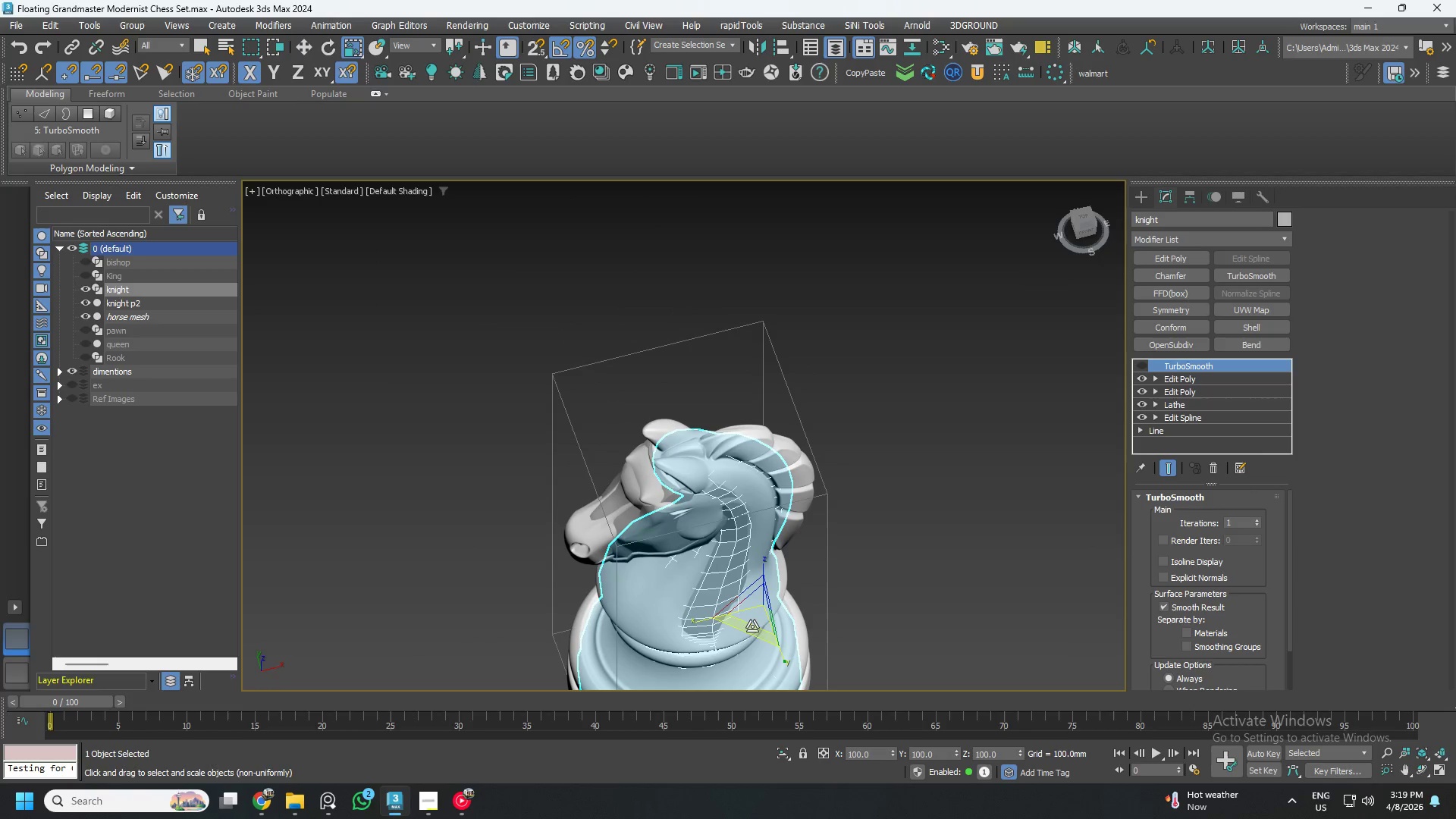 
left_click_drag(start_coordinate=[752, 628], to_coordinate=[750, 636])
 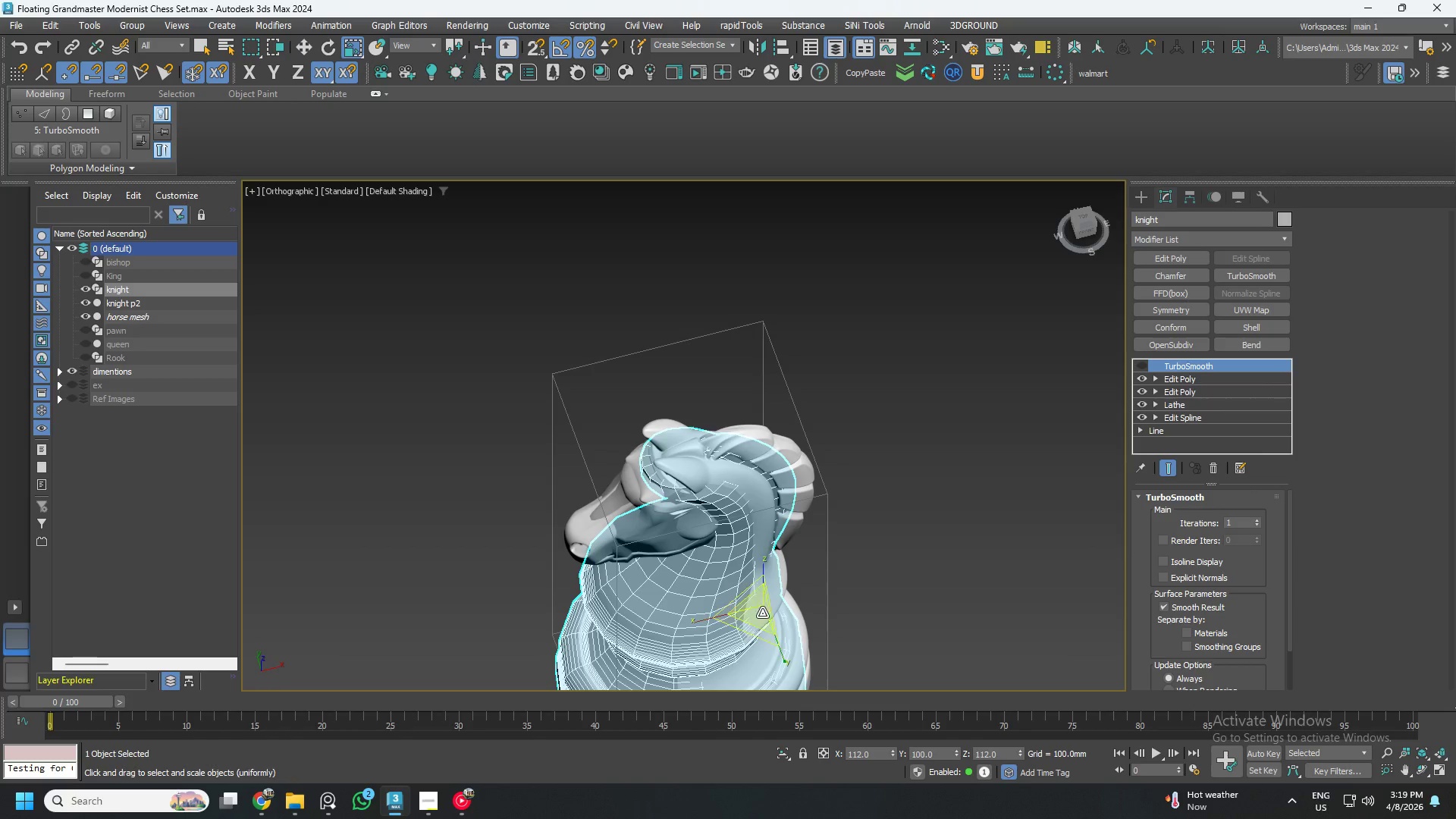 
hold_key(key=AltLeft, duration=1.5)
 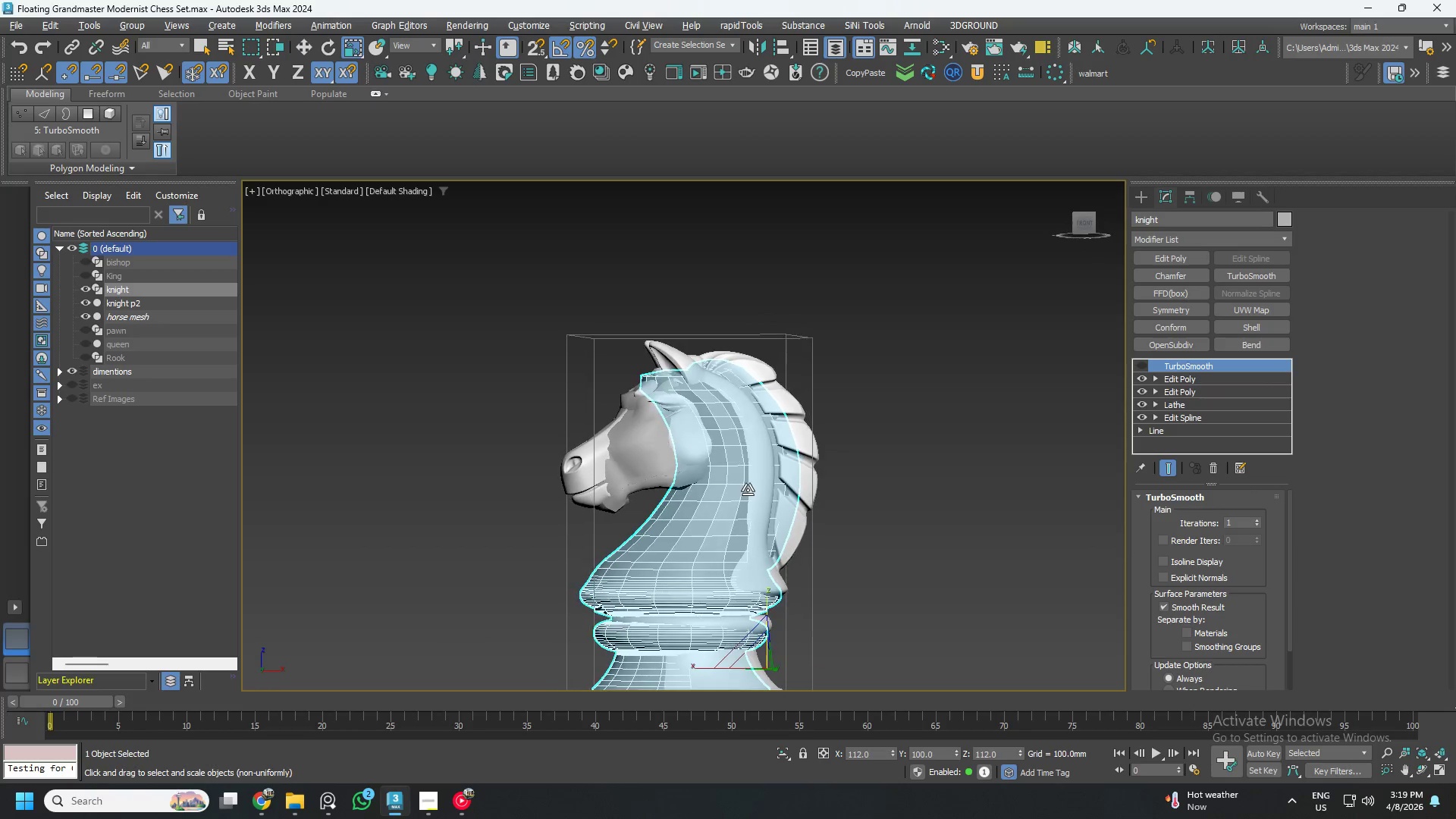 
key(Alt+AltLeft)
 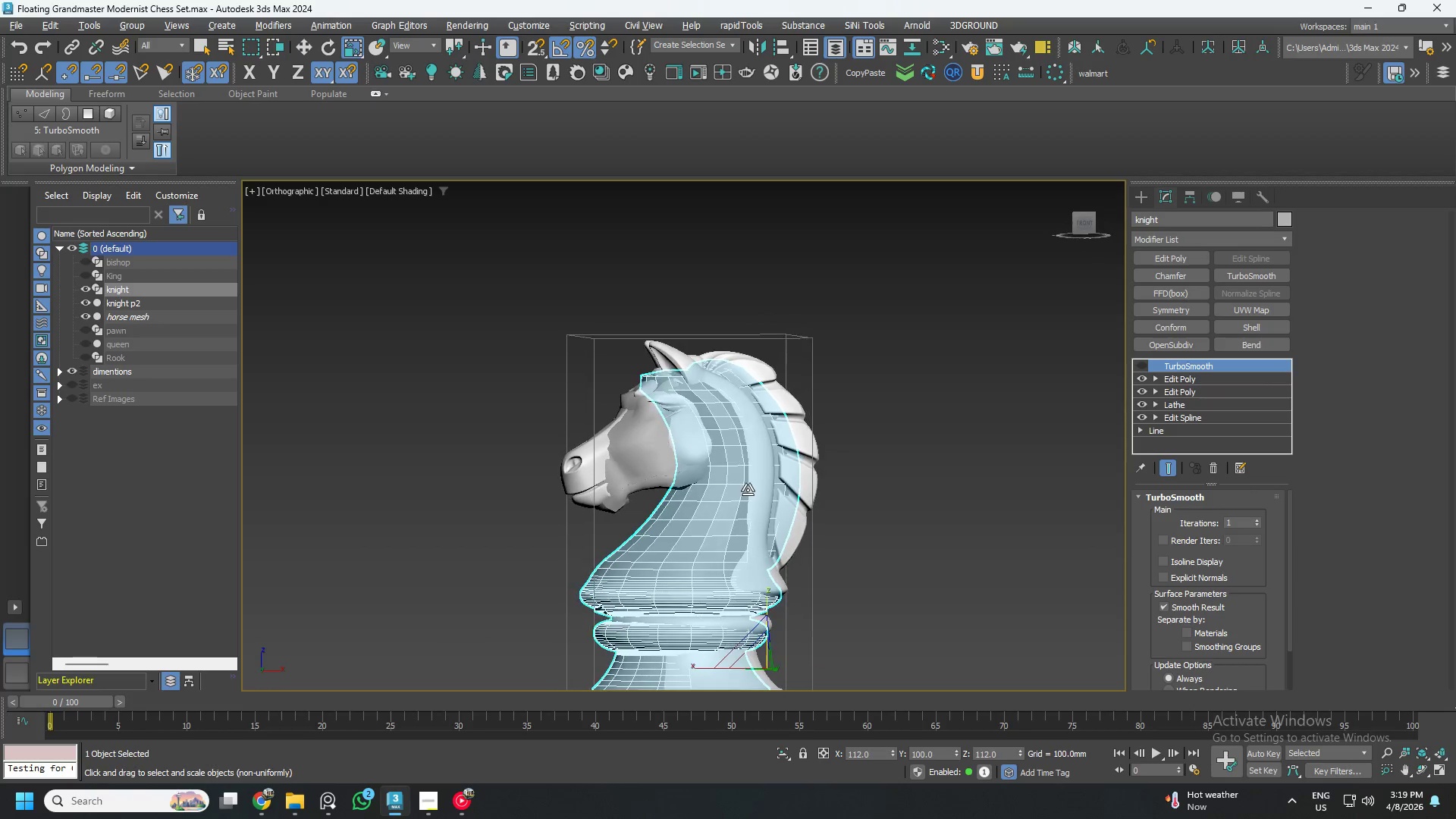 
key(Alt+AltLeft)
 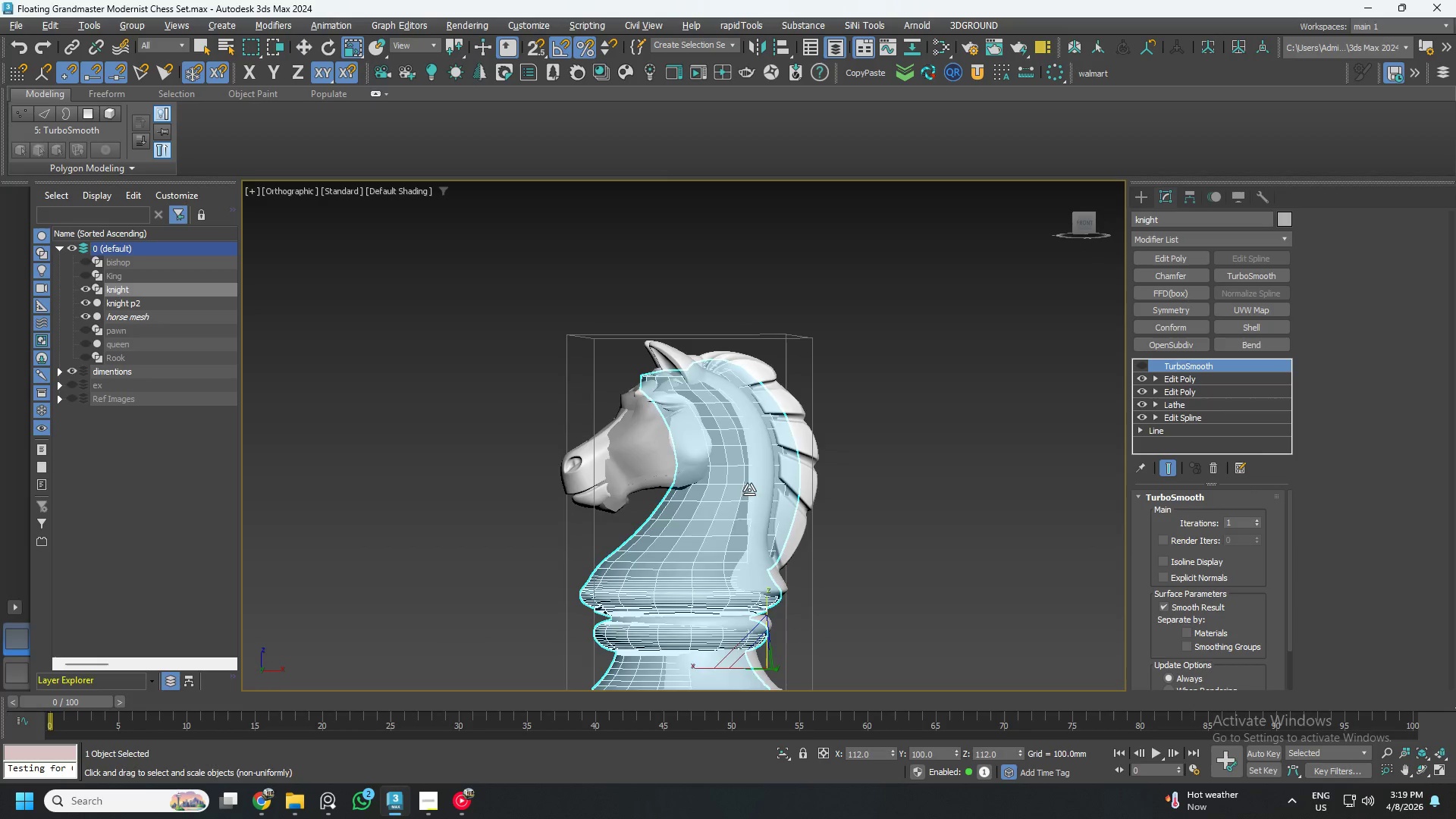 
key(Alt+AltLeft)
 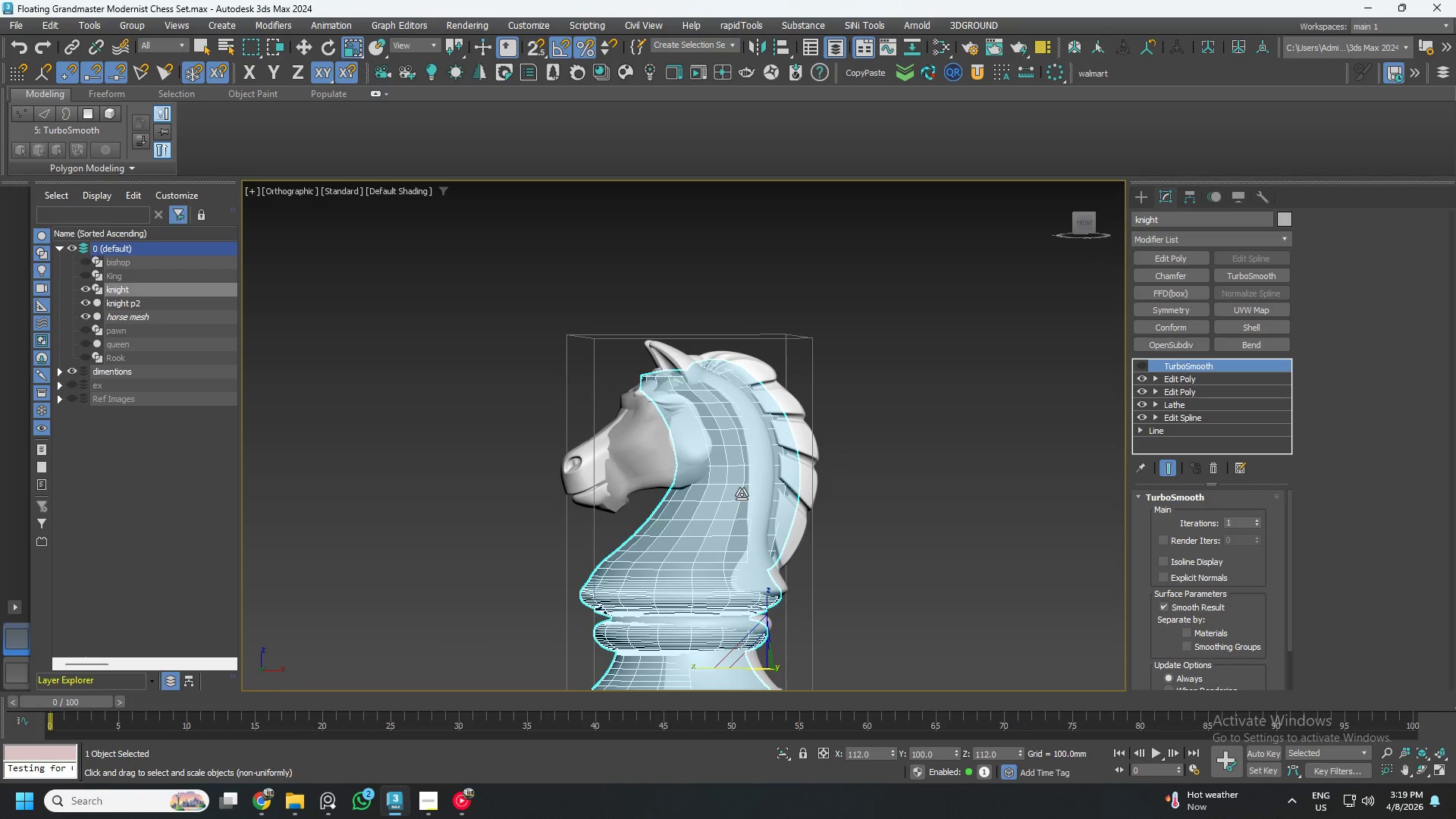 
key(W)
 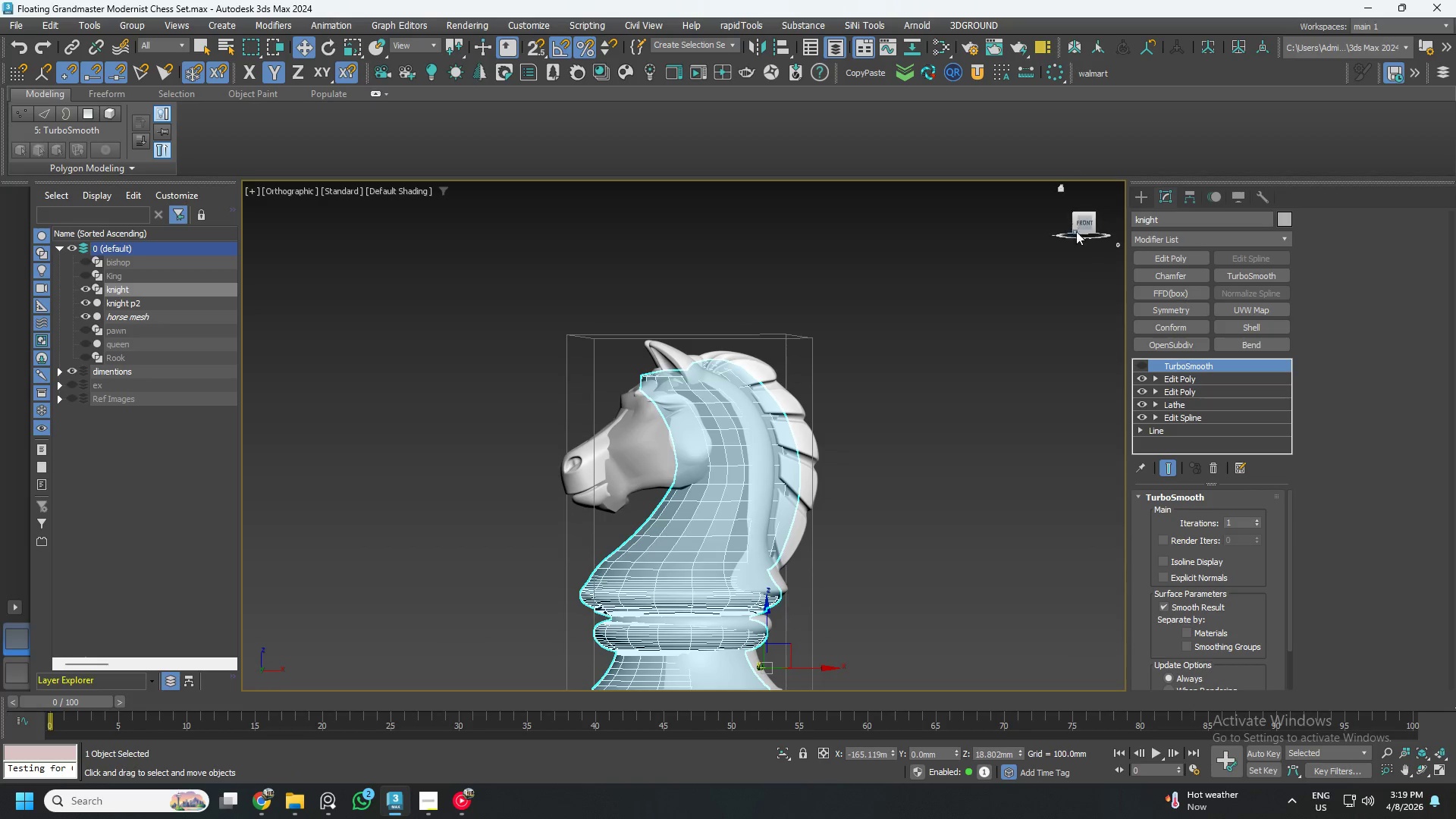 
left_click([1084, 224])
 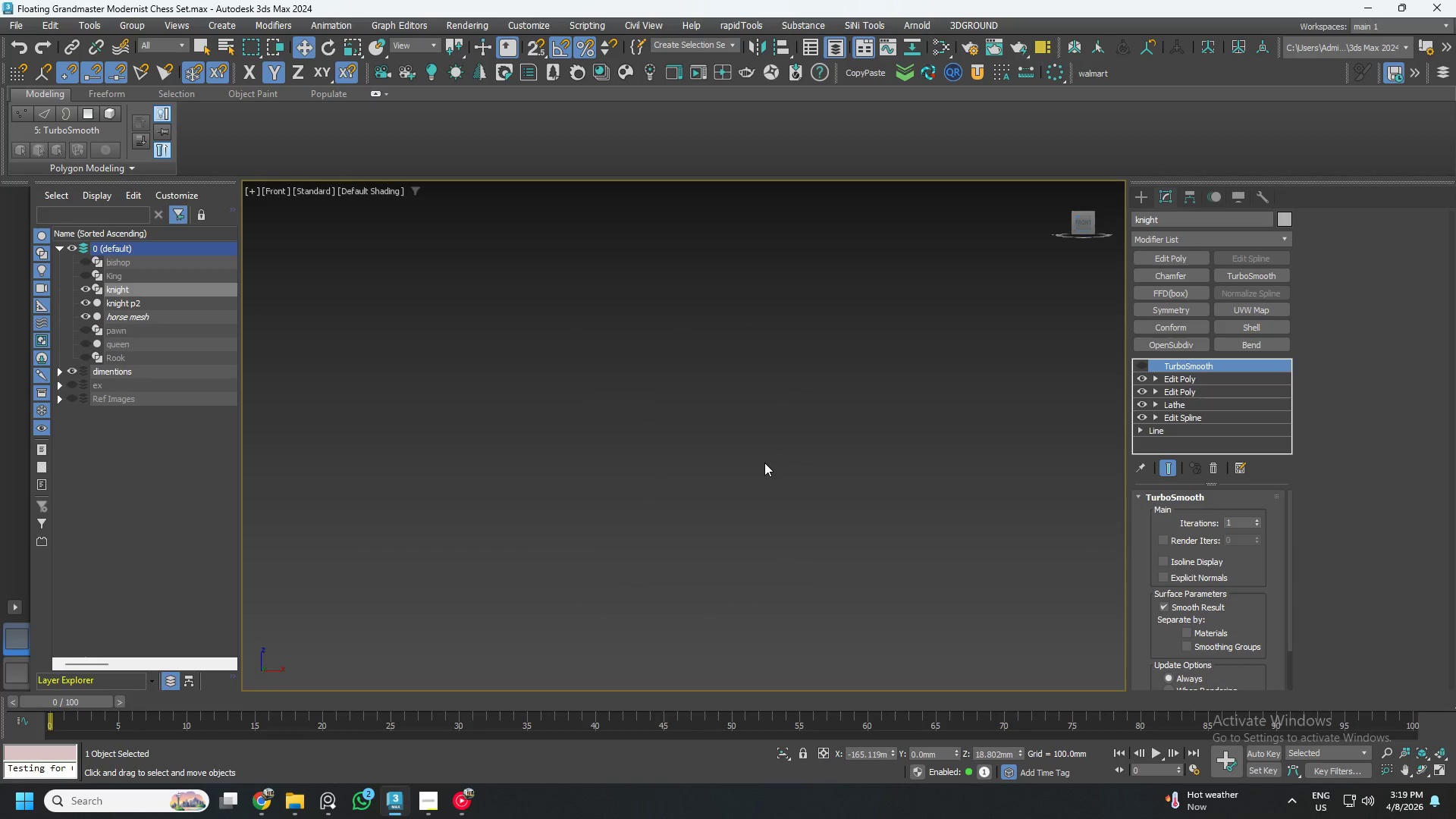 
key(Z)
 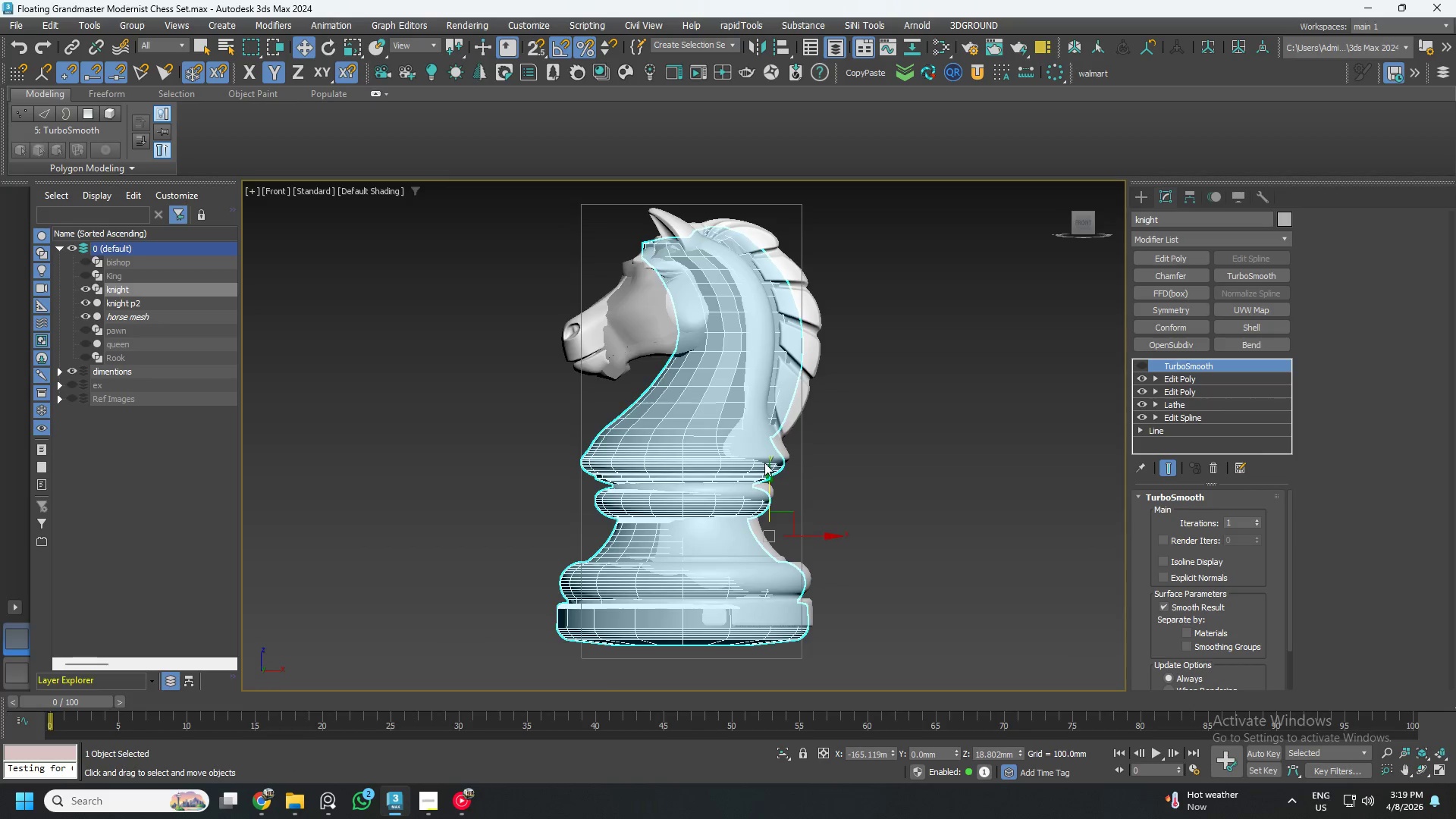 
scroll: coordinate [761, 493], scroll_direction: up, amount: 1.0
 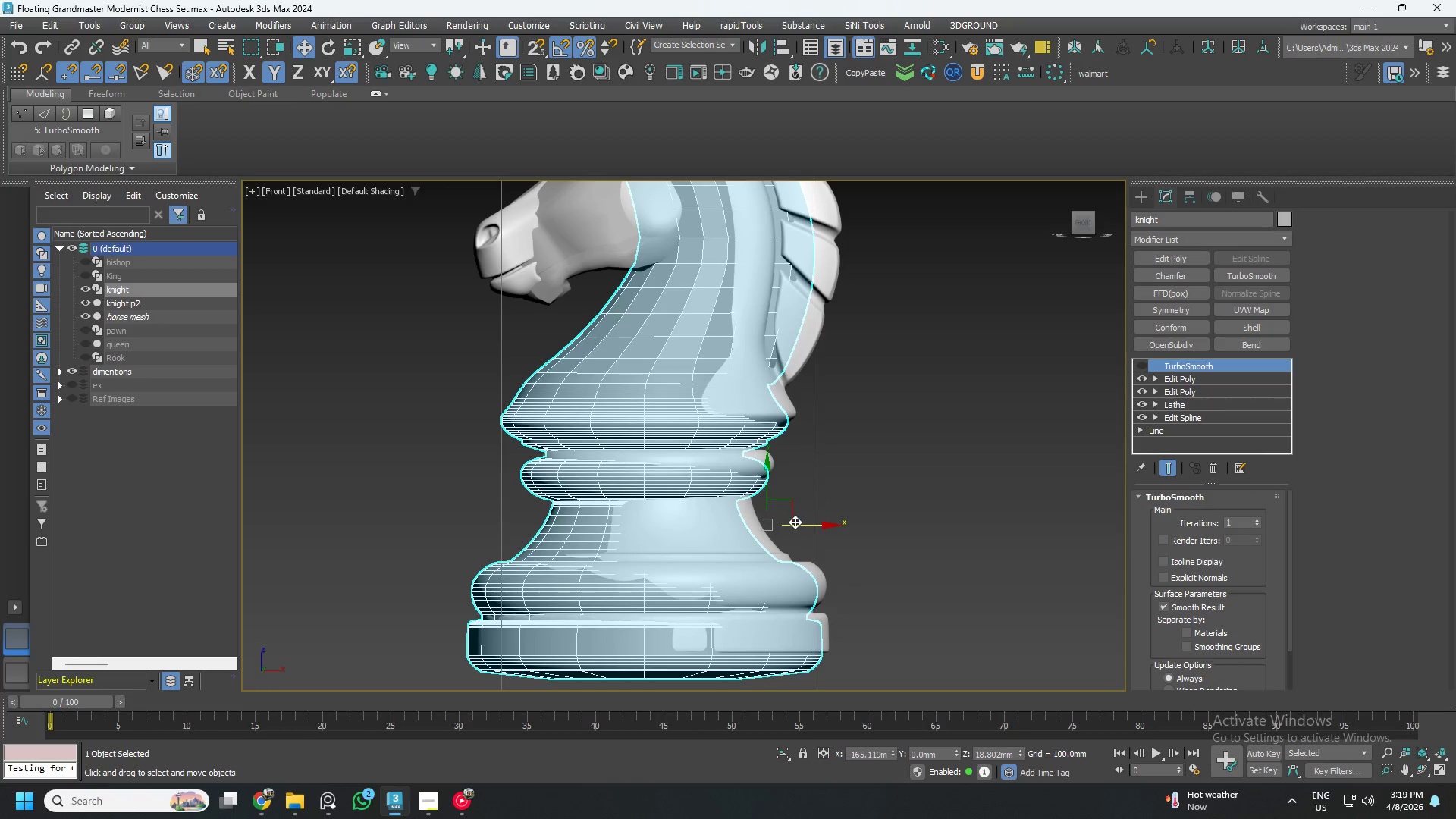 
left_click_drag(start_coordinate=[795, 522], to_coordinate=[806, 522])
 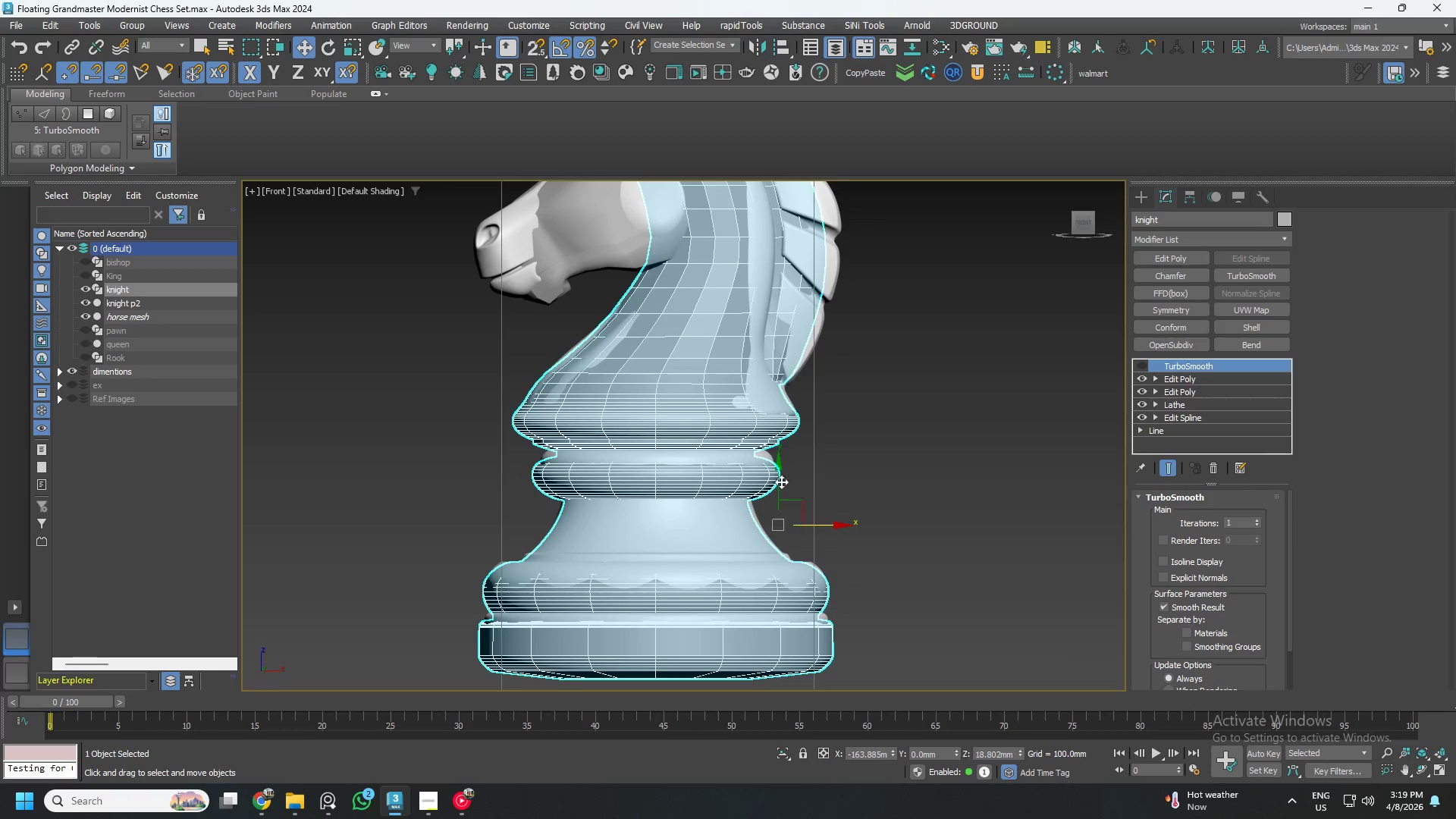 
scroll: coordinate [767, 445], scroll_direction: down, amount: 1.0
 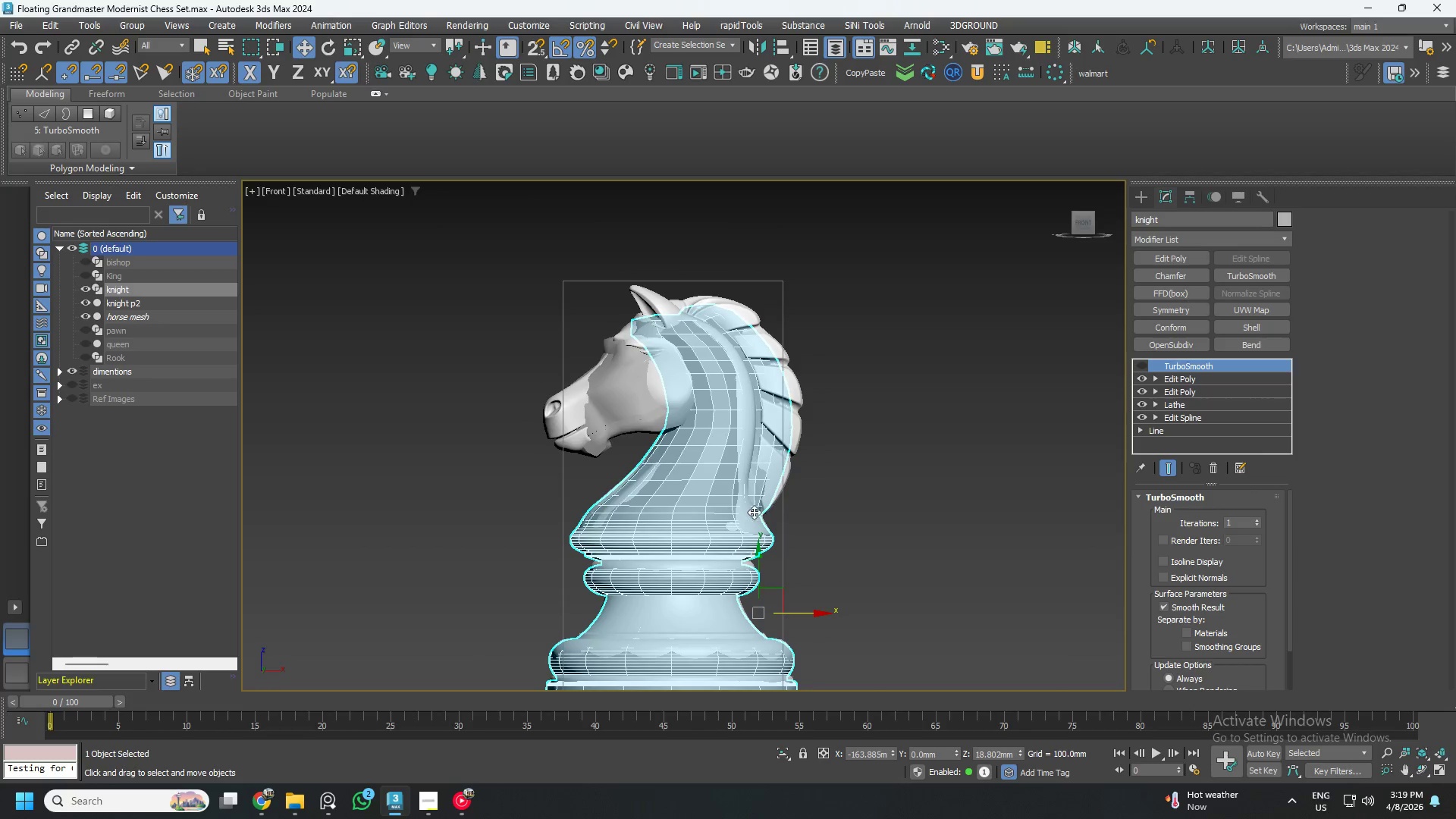 
scroll: coordinate [767, 364], scroll_direction: up, amount: 3.0
 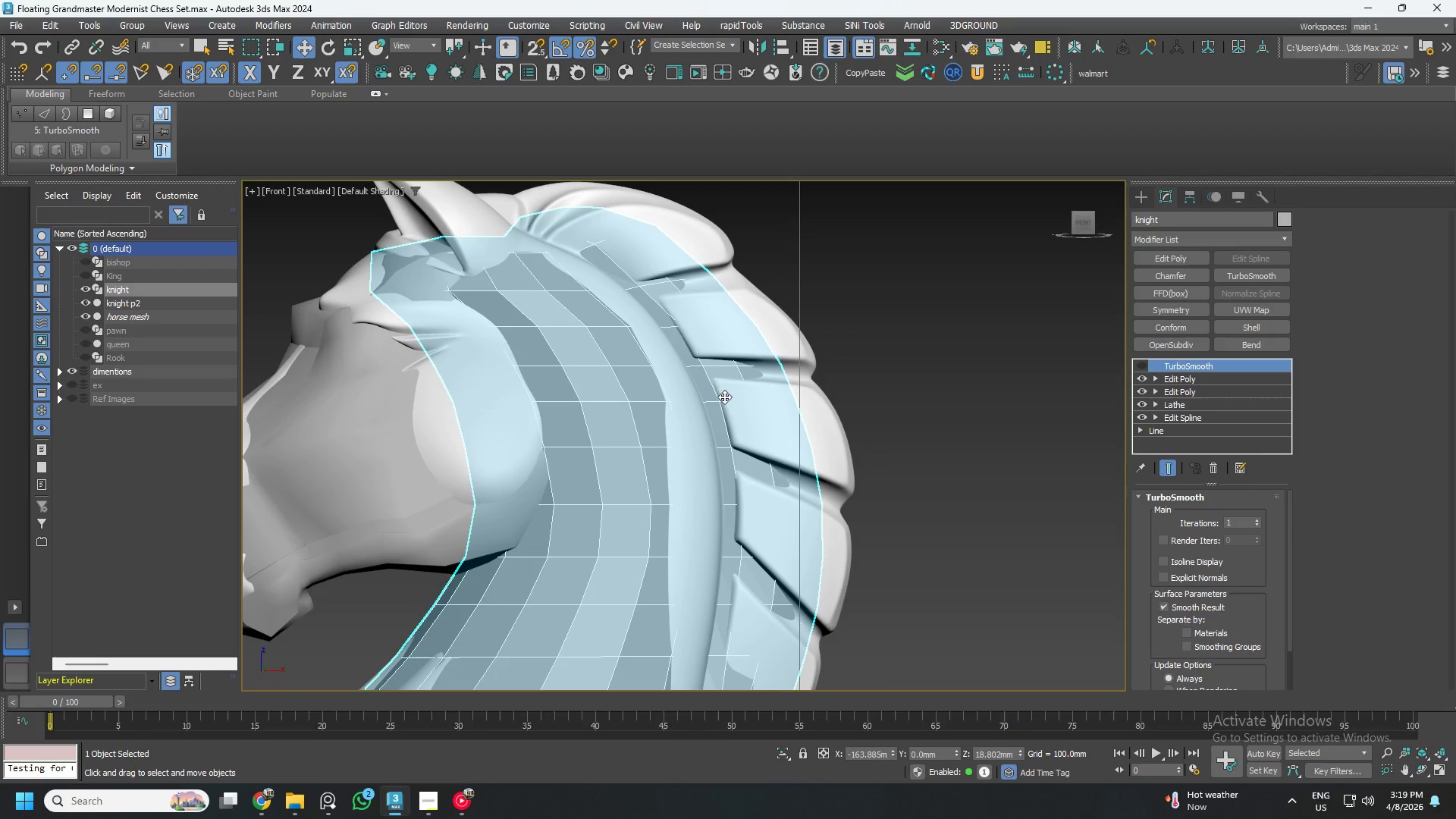 
key(1)
 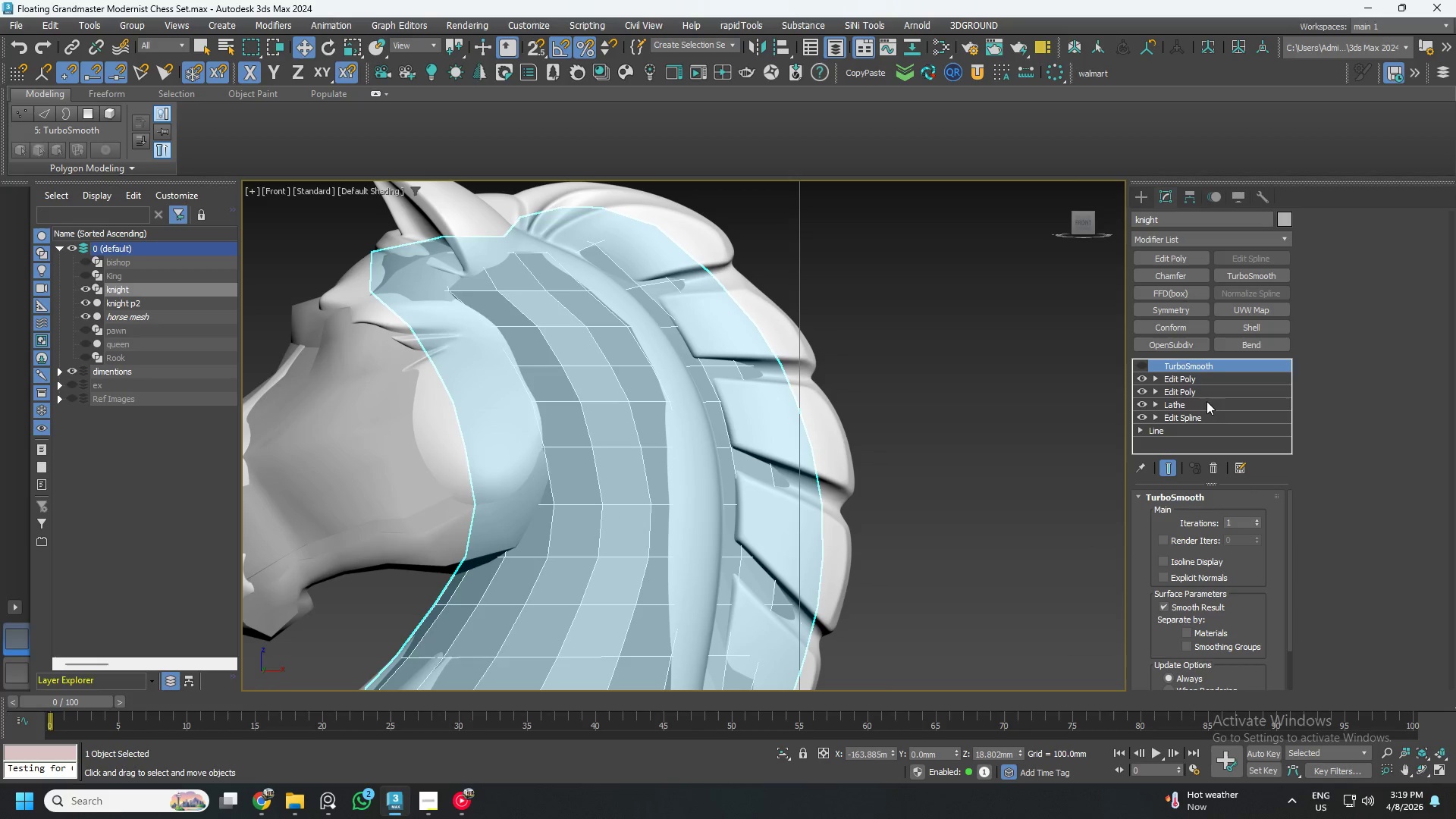 
left_click([1192, 376])
 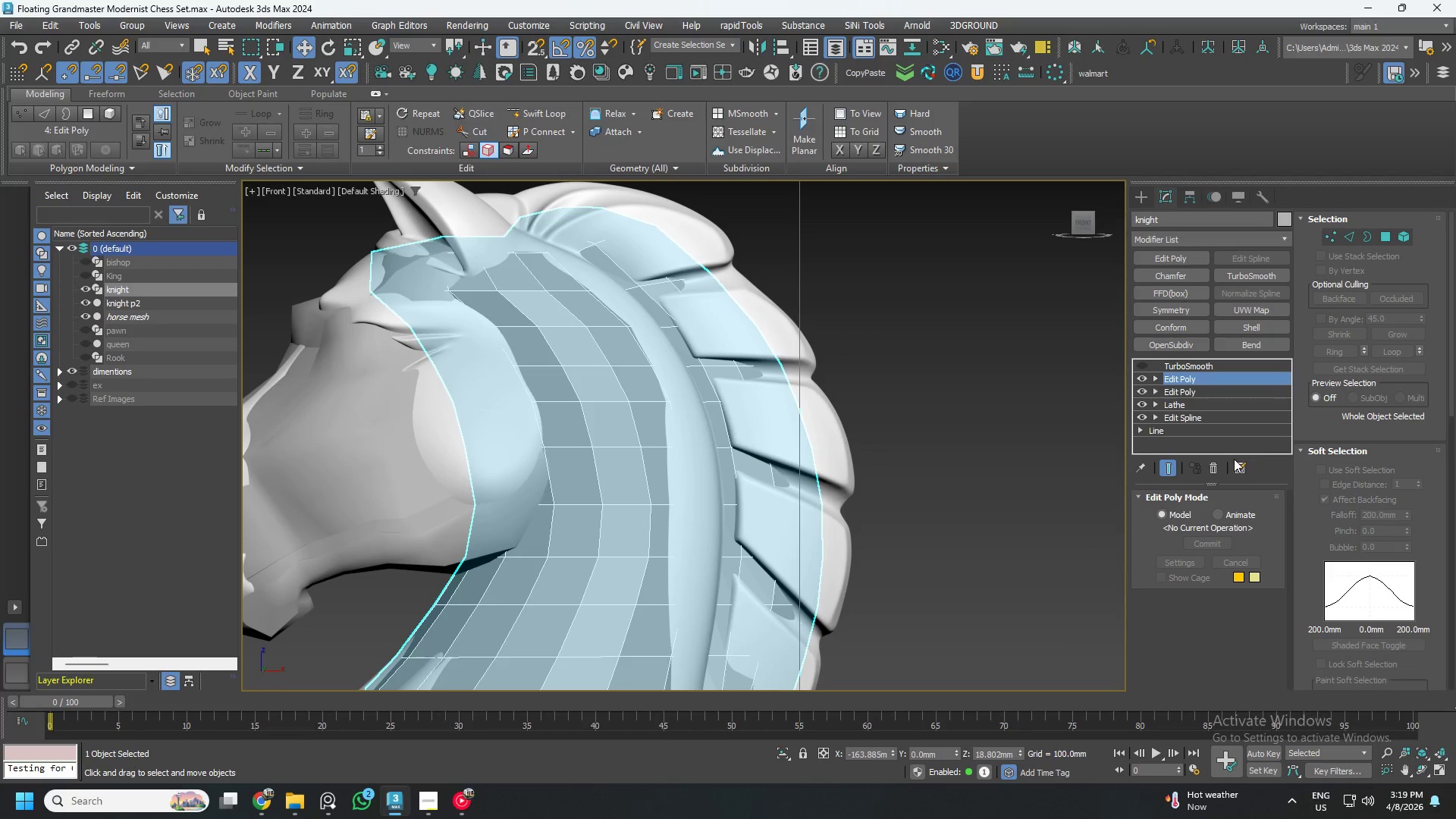 
left_click([1215, 465])
 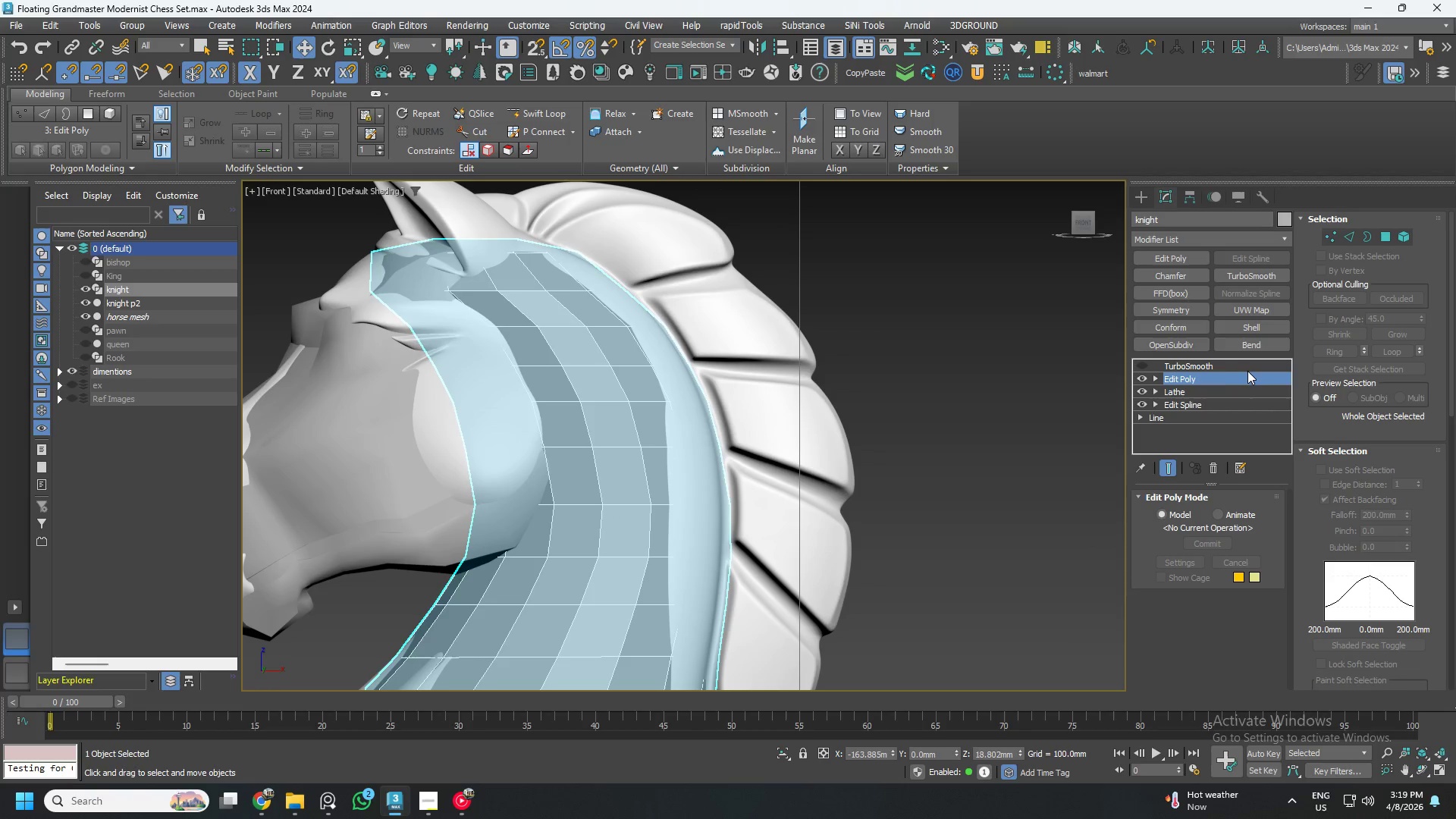 
key(Control+ControlLeft)
 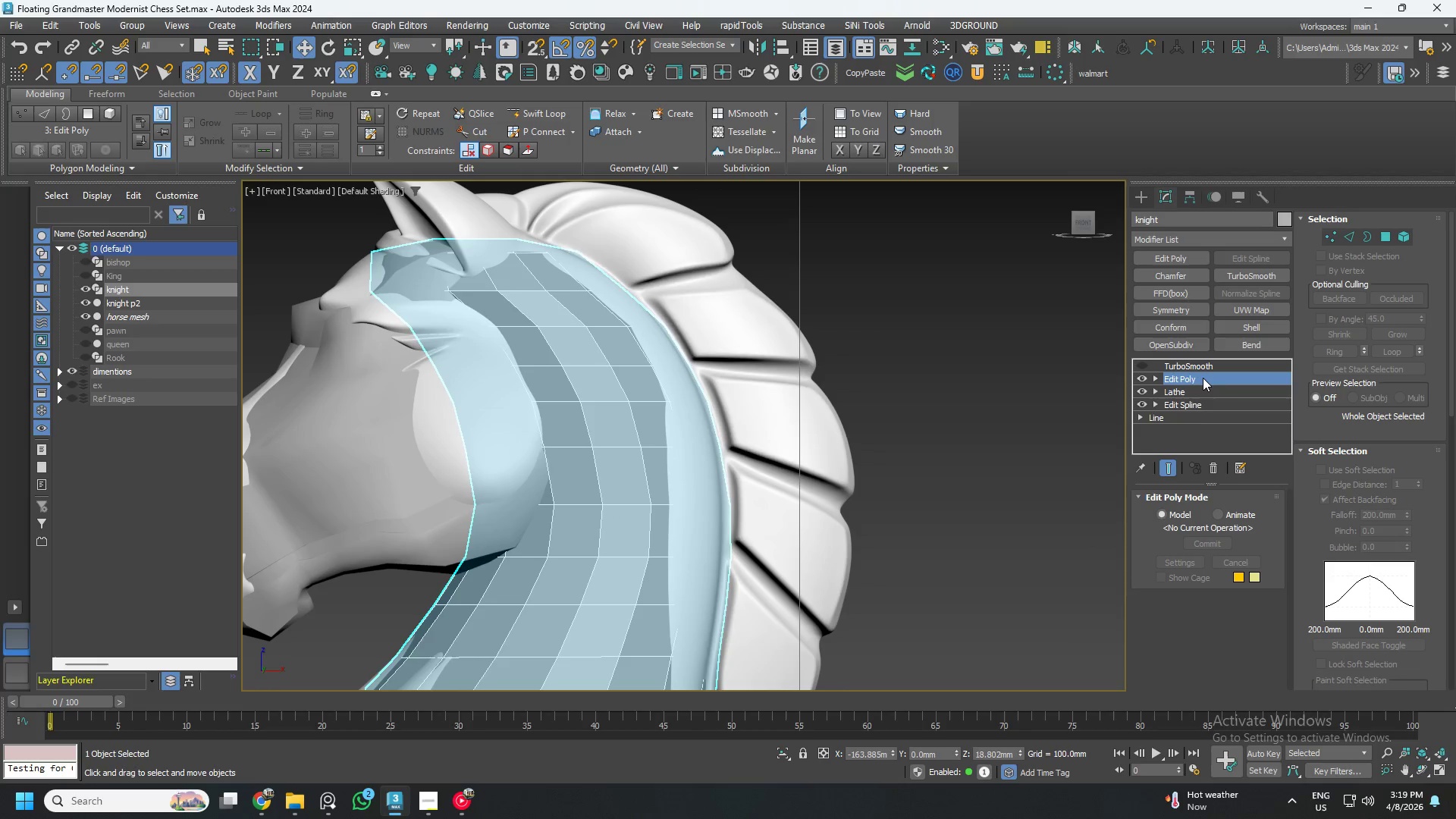 
key(Control+Z)
 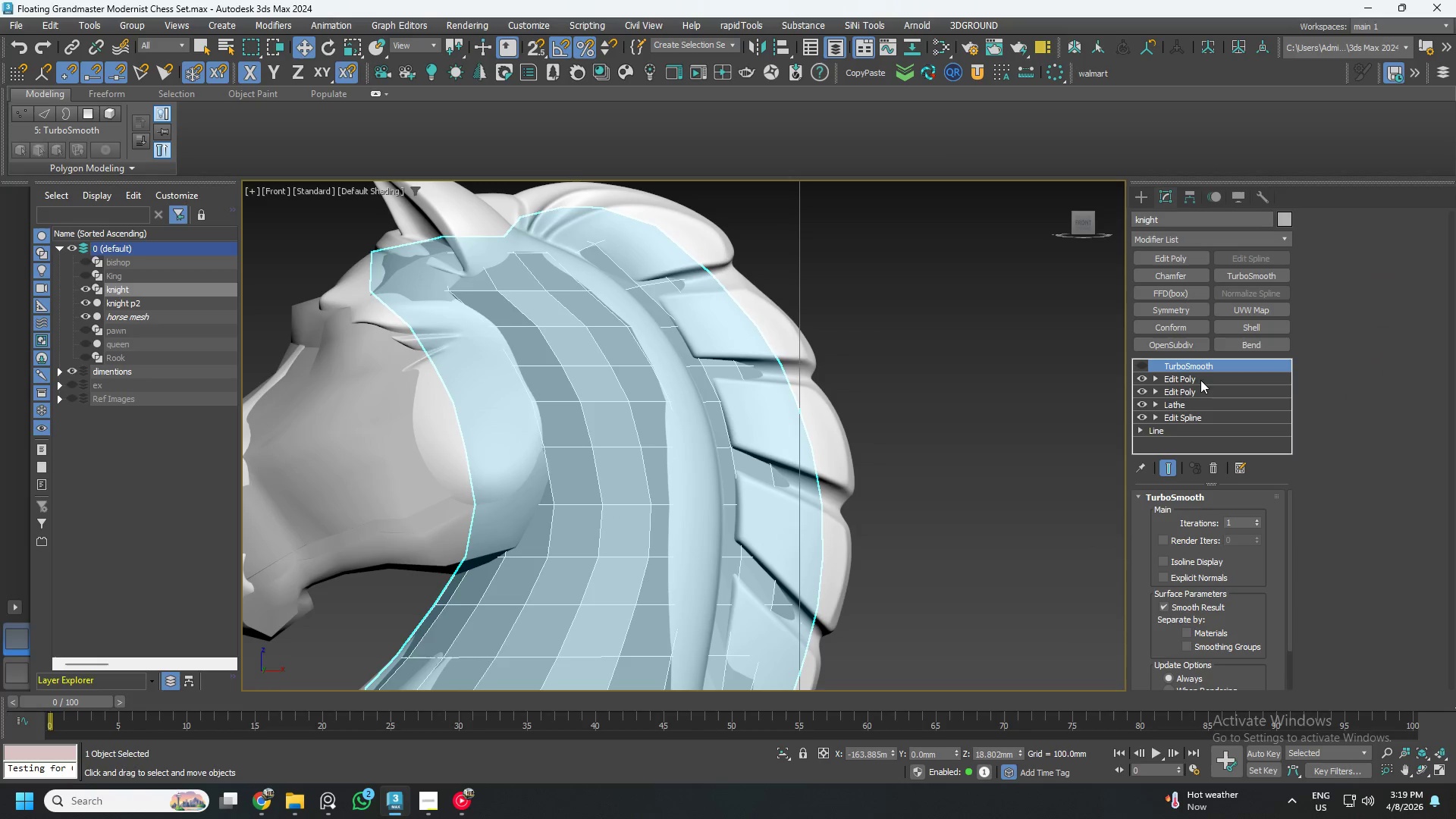 
left_click([1198, 380])
 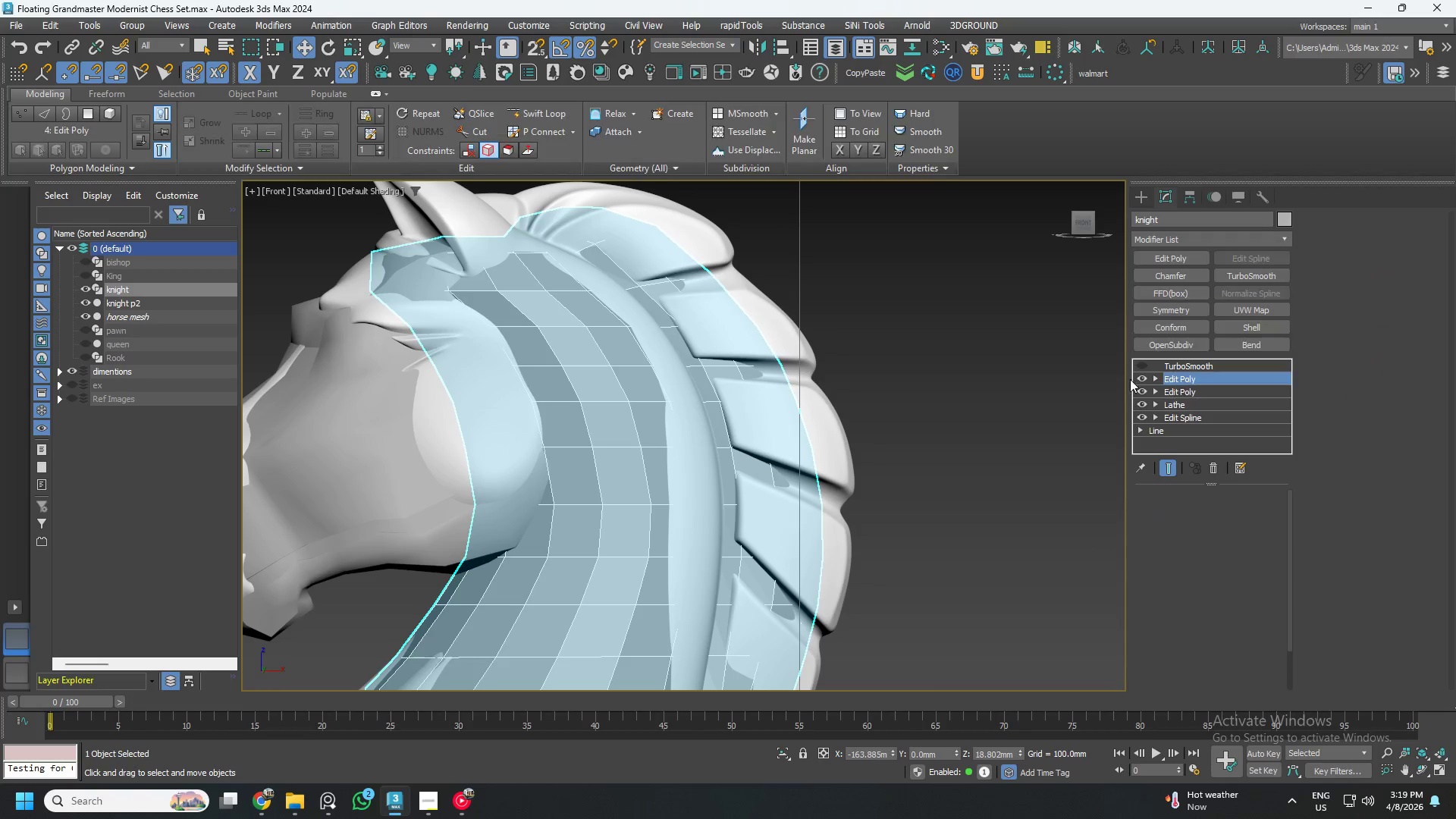 
key(1)
 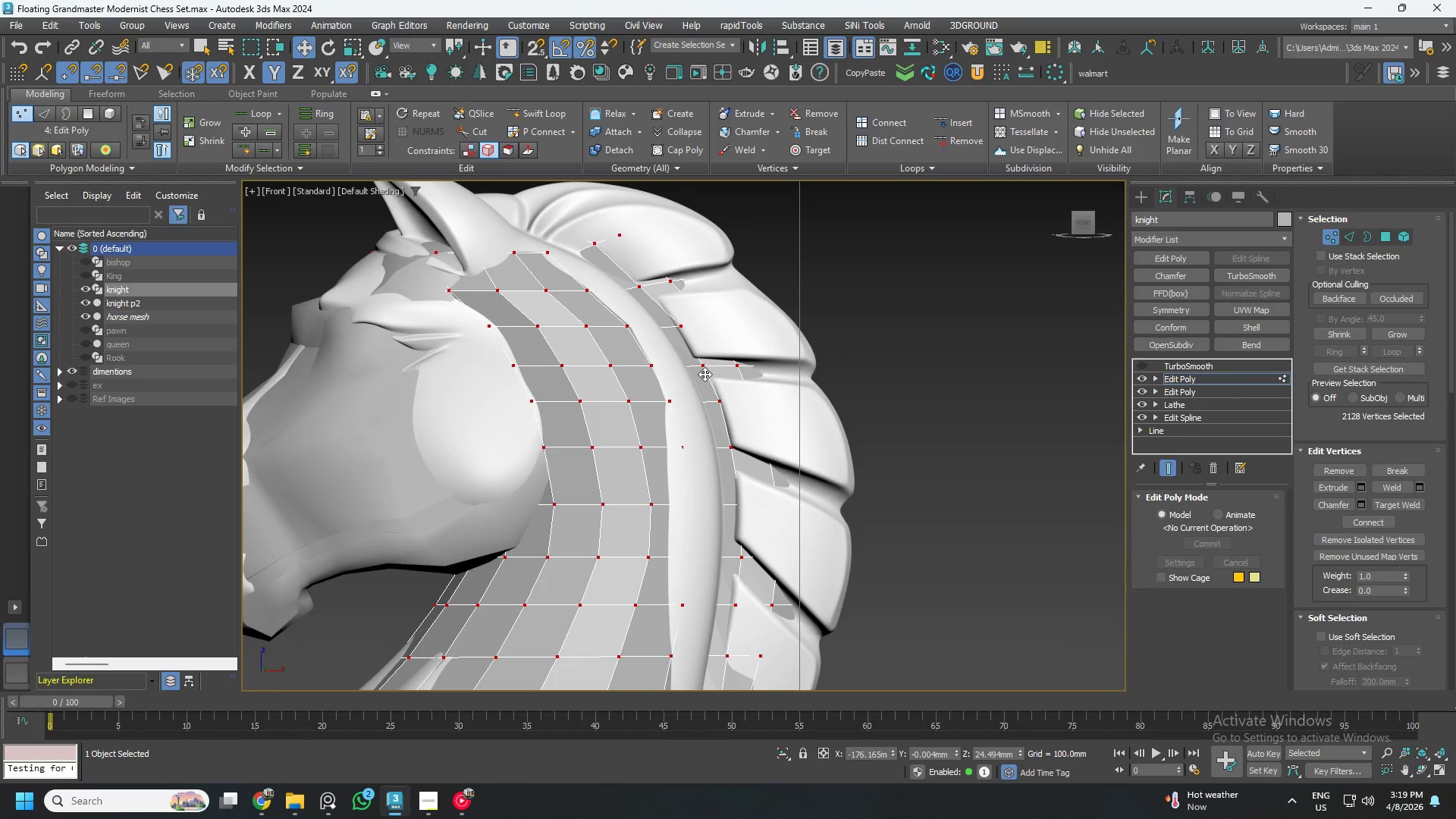 
left_click([708, 366])
 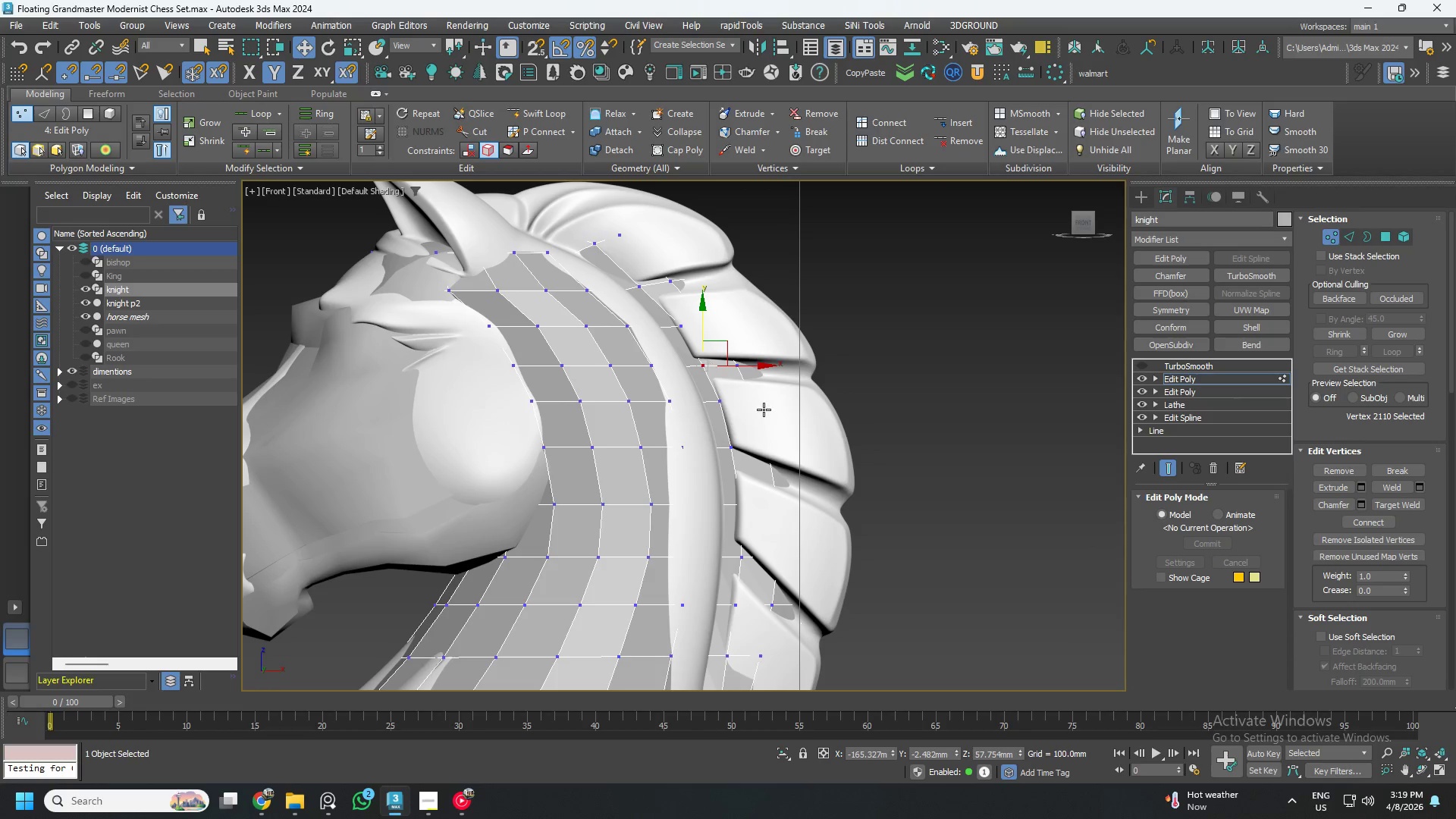 
hold_key(key=AltLeft, duration=1.5)
 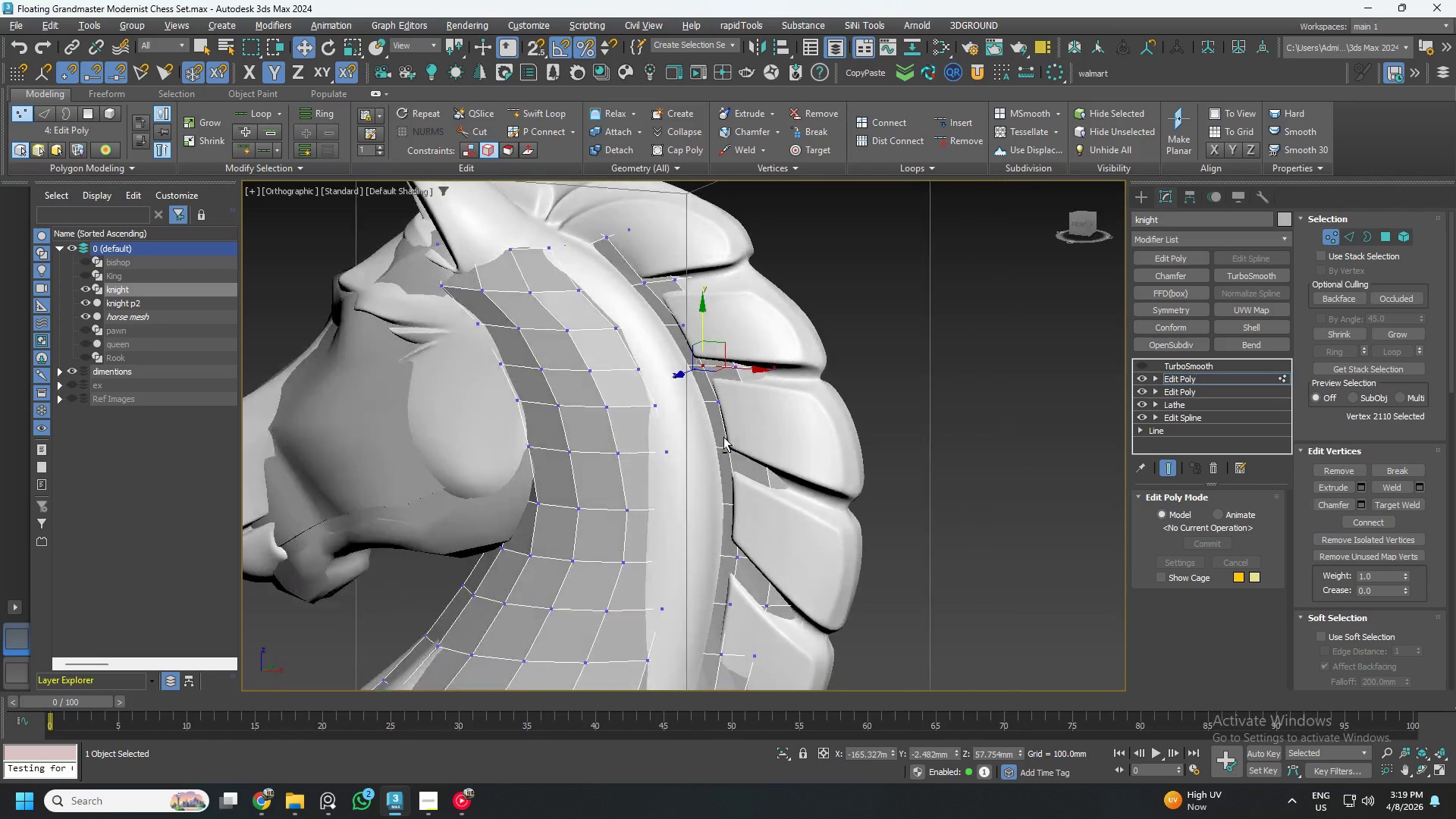 
key(Alt+AltLeft)
 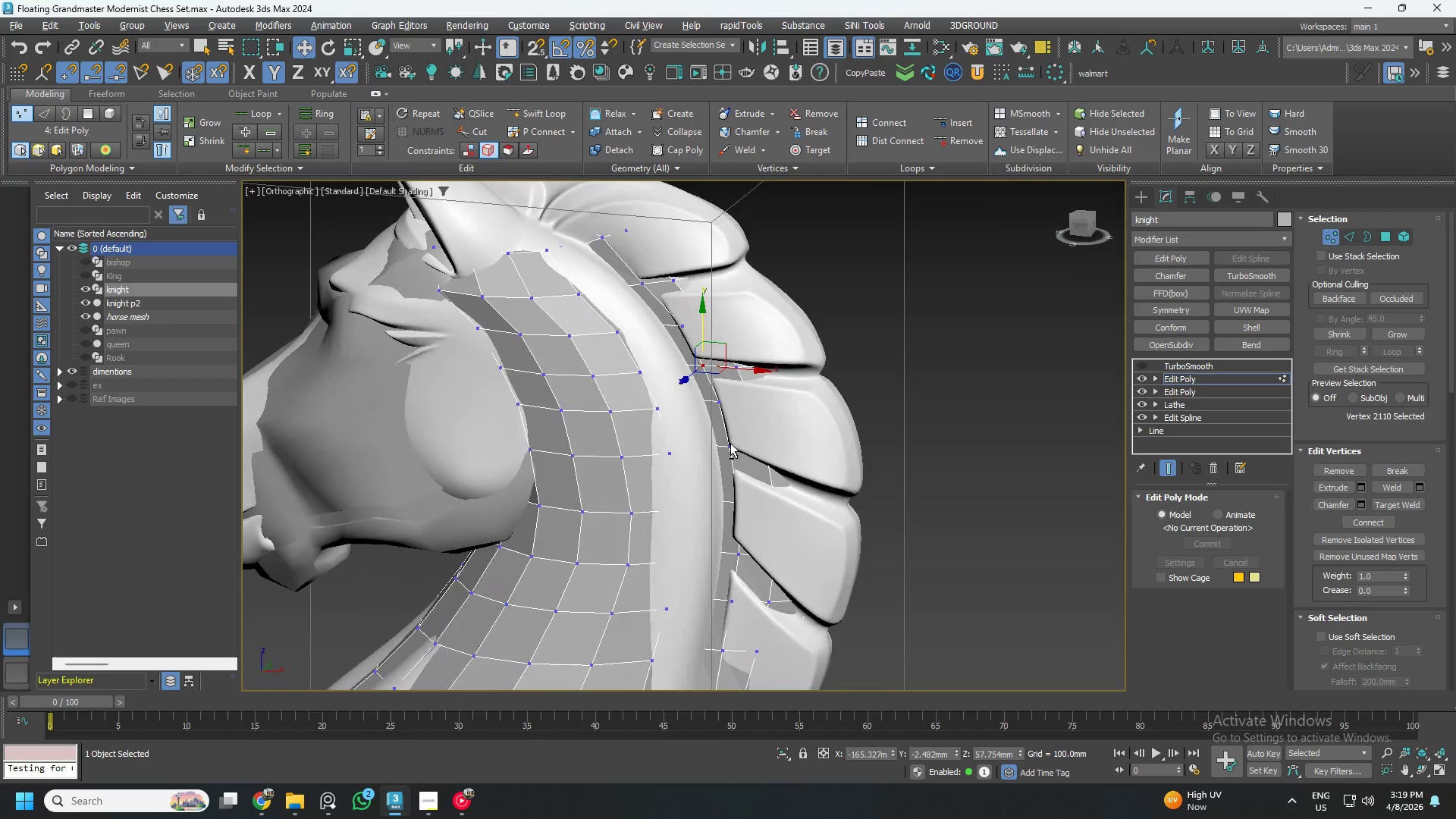 
key(Alt+AltLeft)
 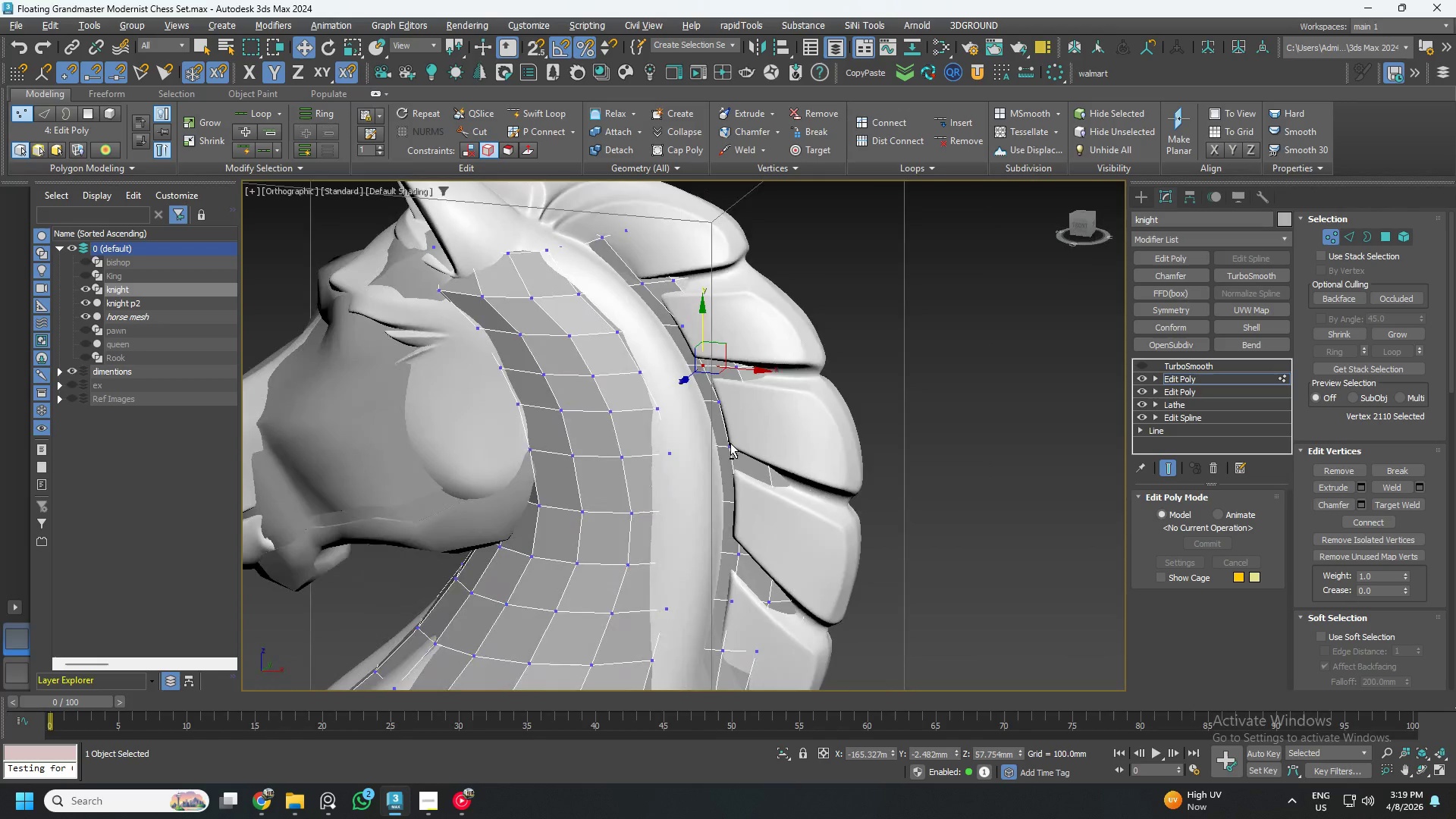 
key(Alt+AltLeft)
 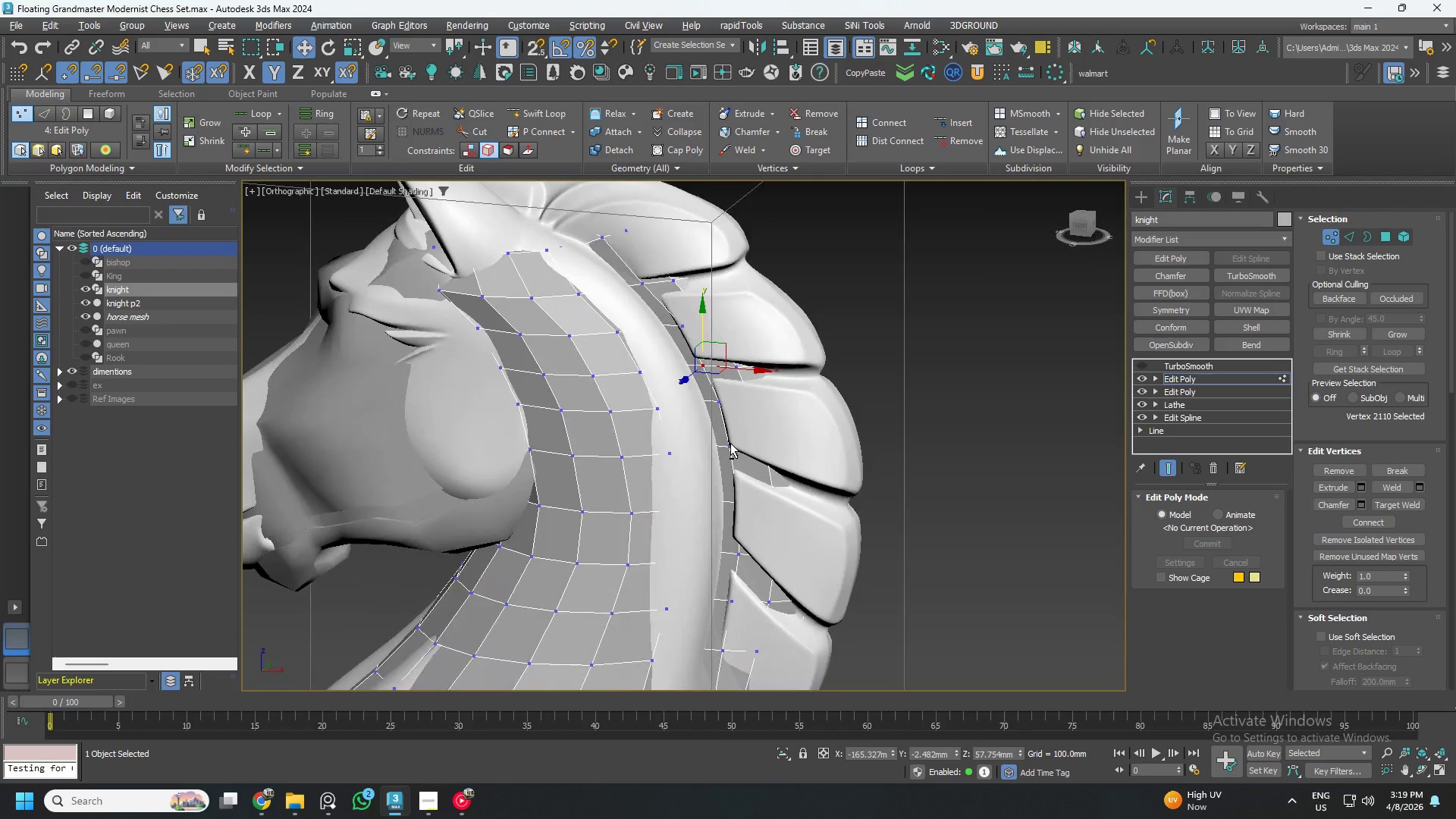 
key(Alt+AltLeft)
 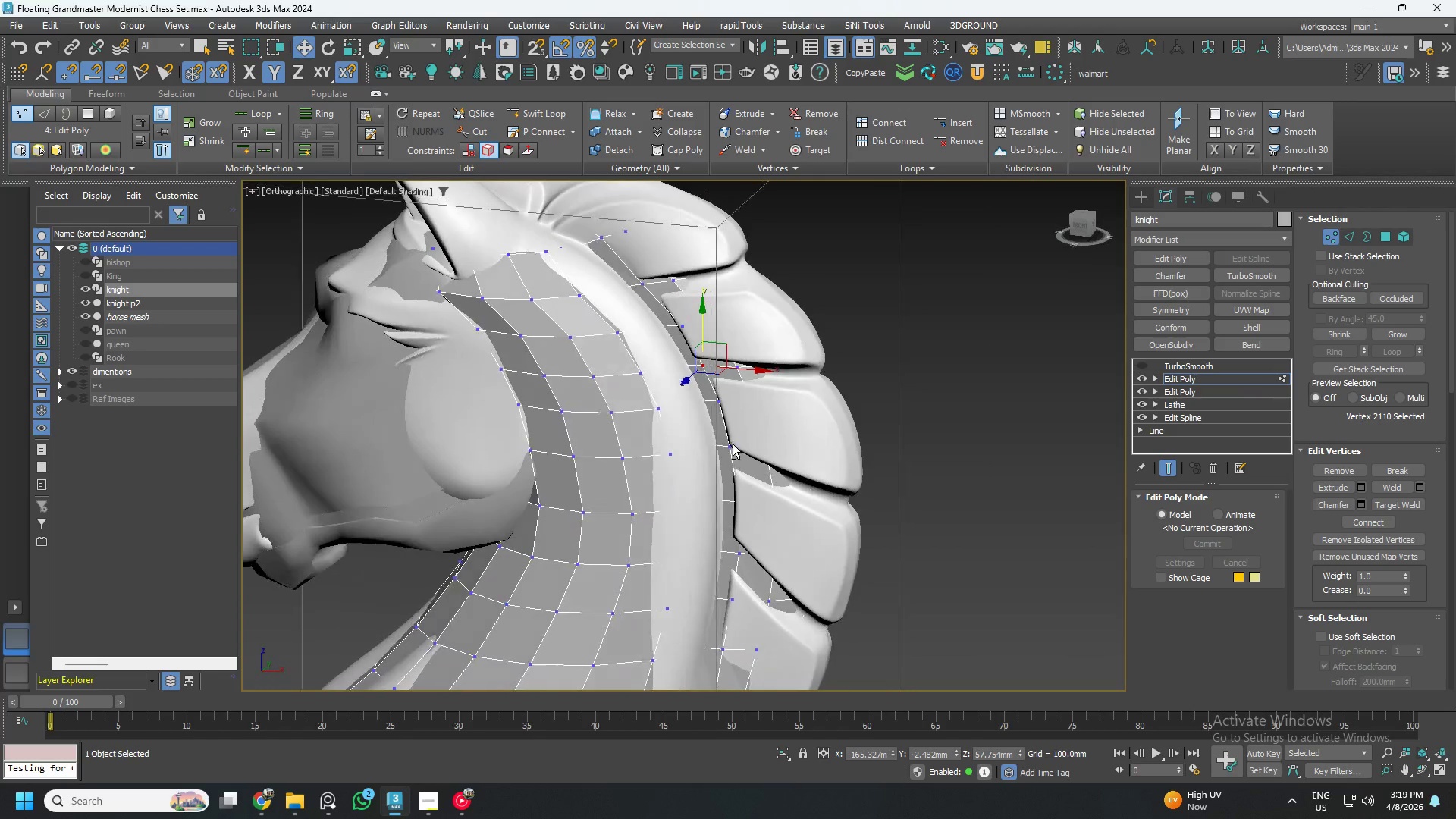 
key(Alt+AltLeft)
 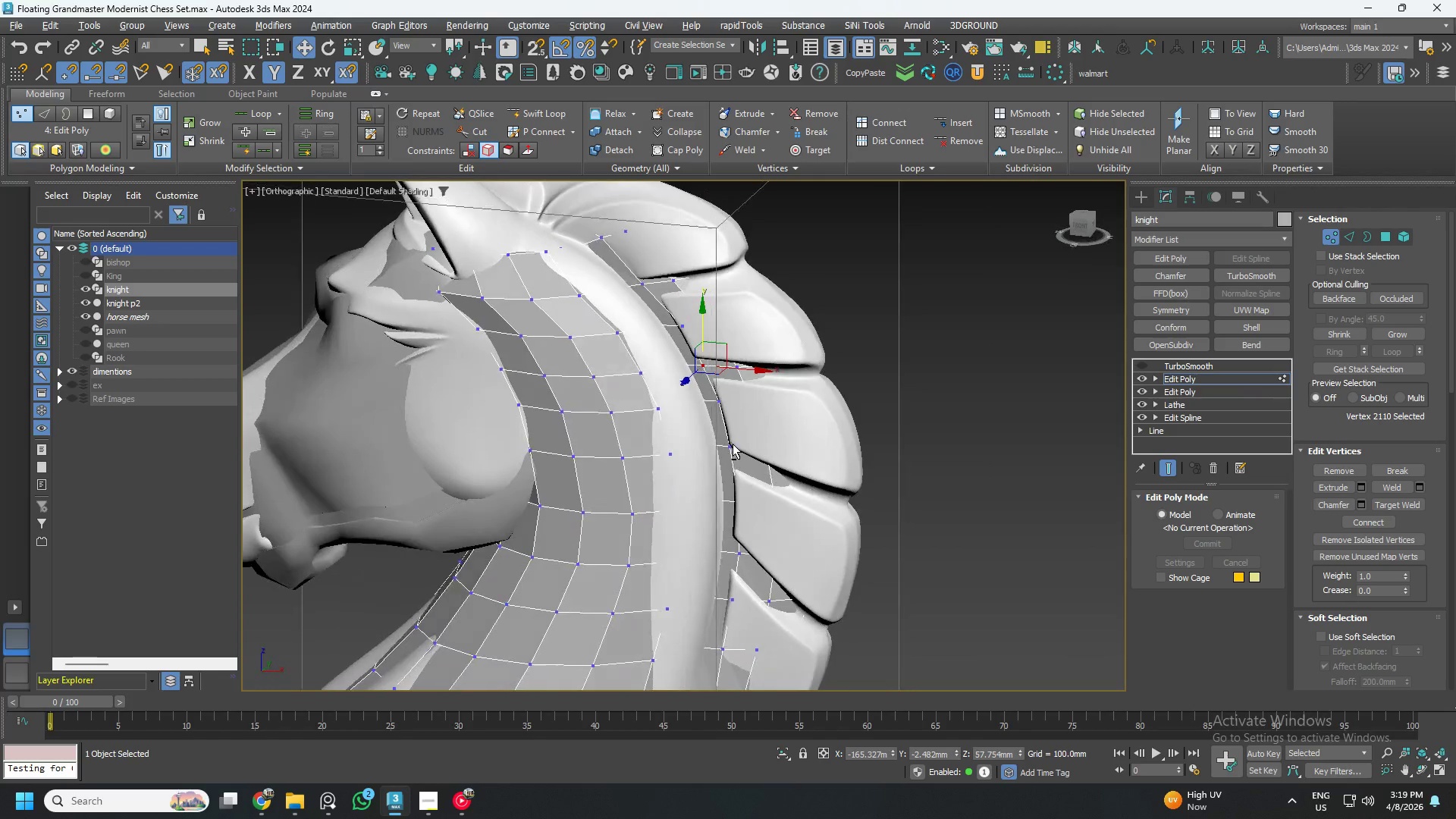 
key(Alt+AltLeft)
 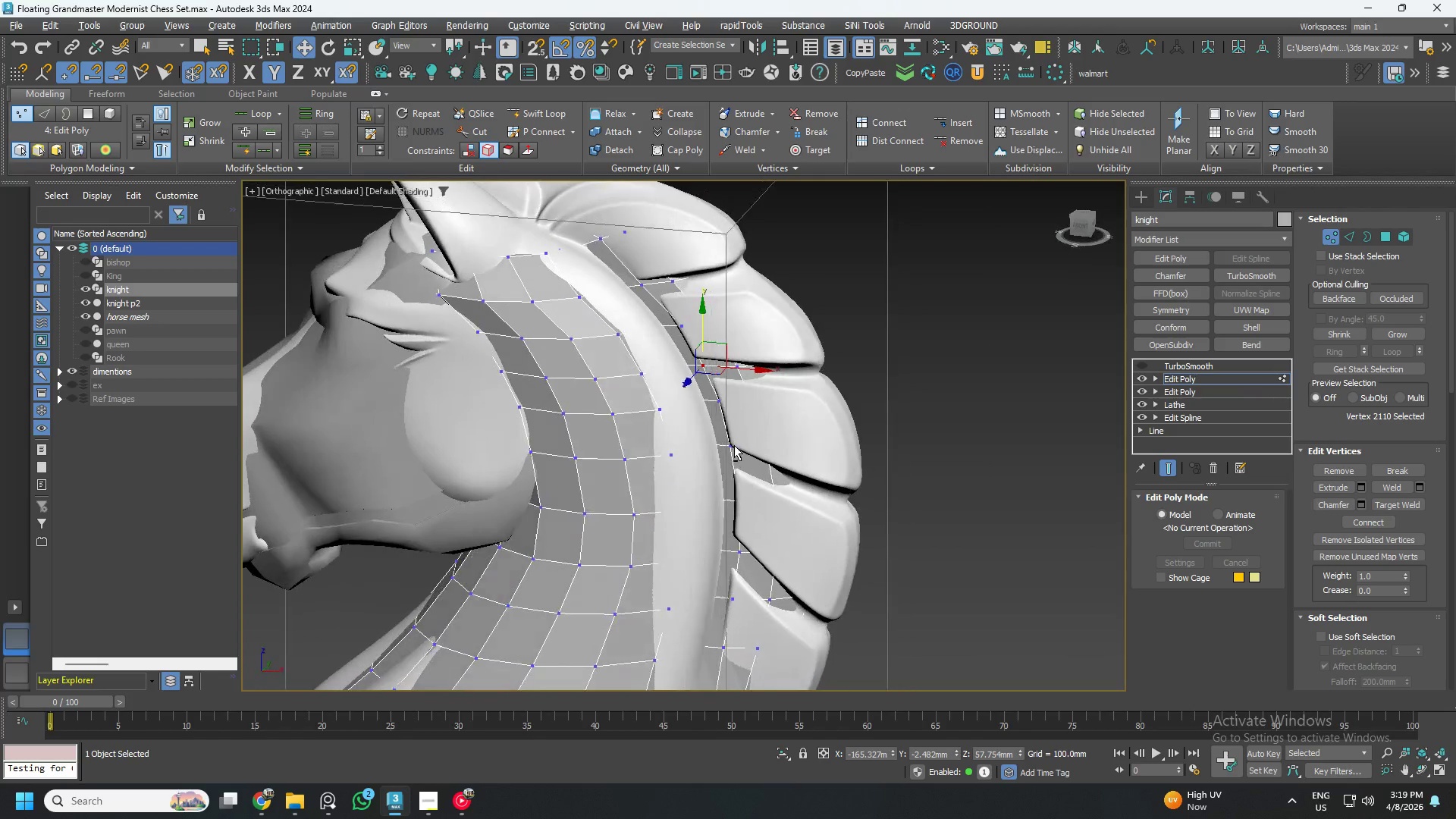 
key(Alt+AltLeft)
 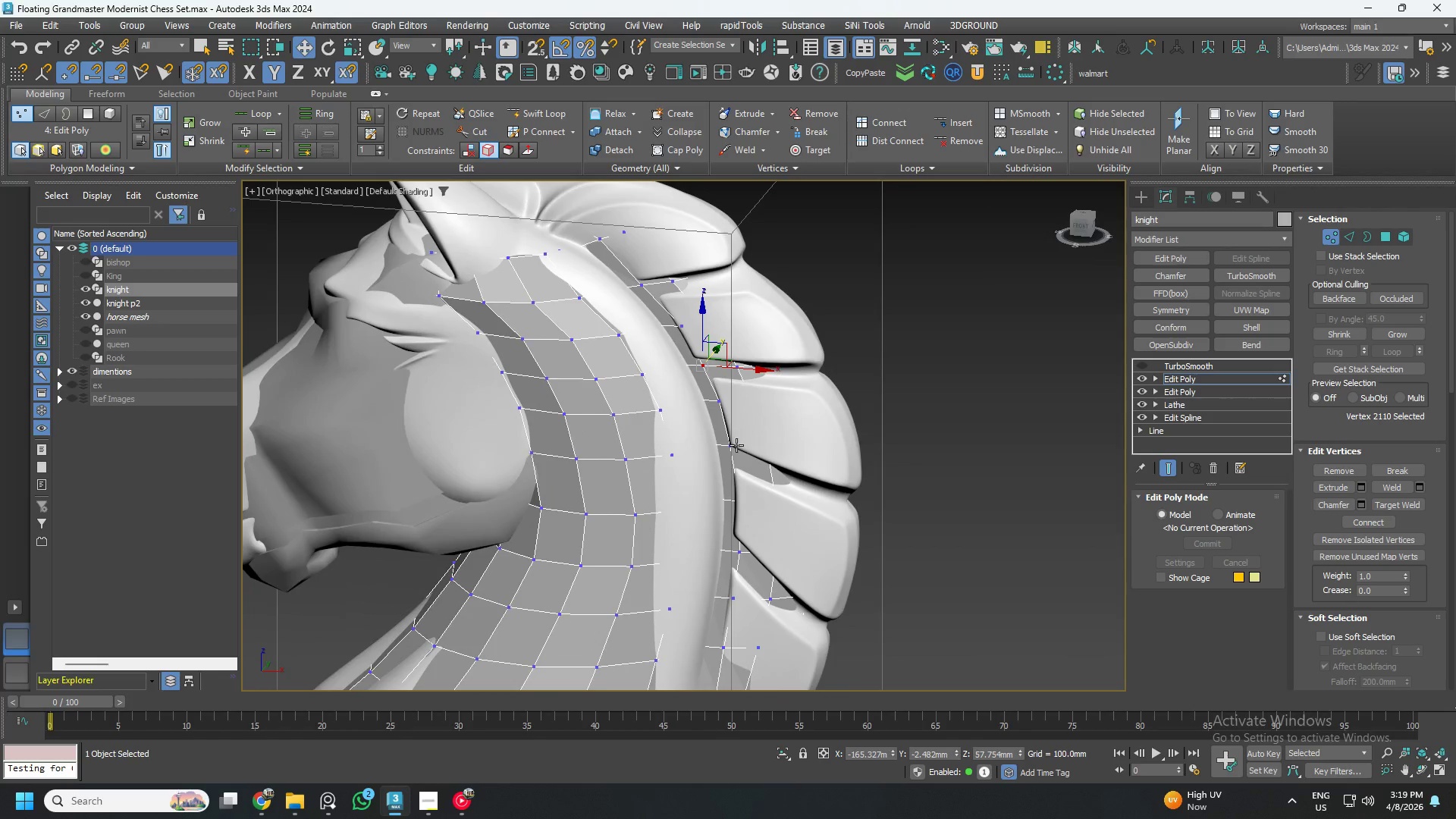 
key(F3)
 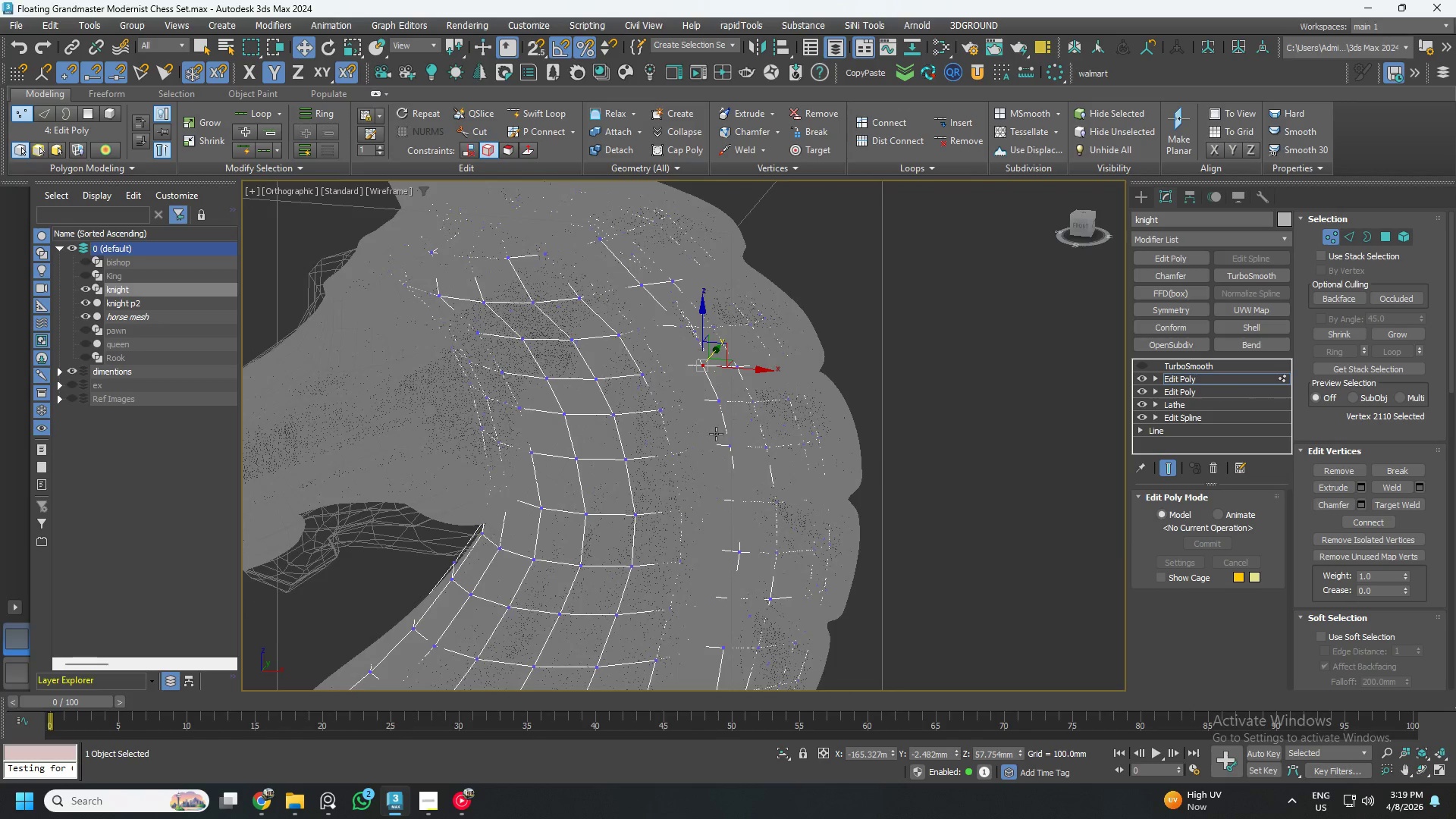 
scroll: coordinate [691, 380], scroll_direction: up, amount: 4.0
 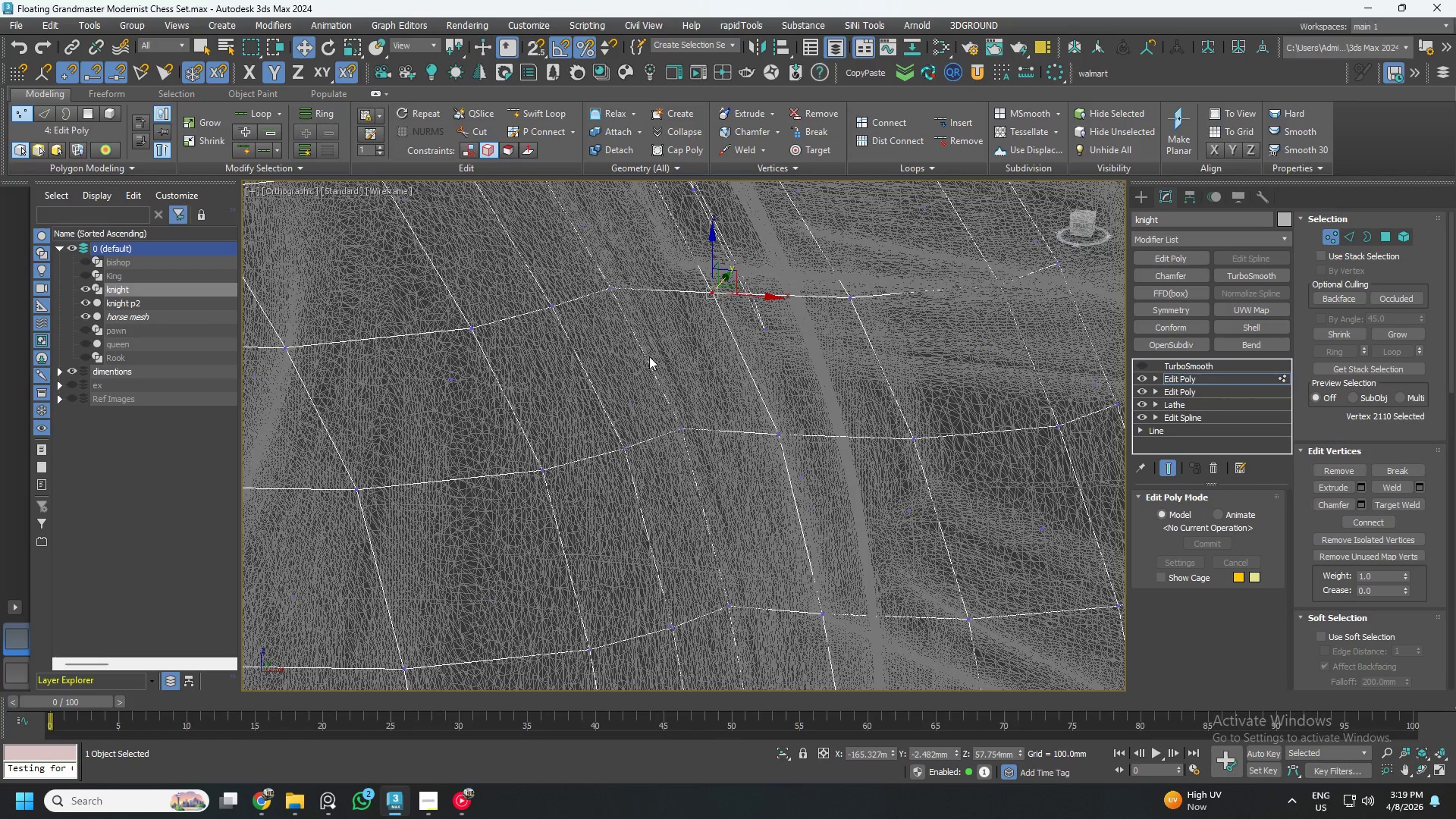 
scroll: coordinate [648, 356], scroll_direction: down, amount: 2.0
 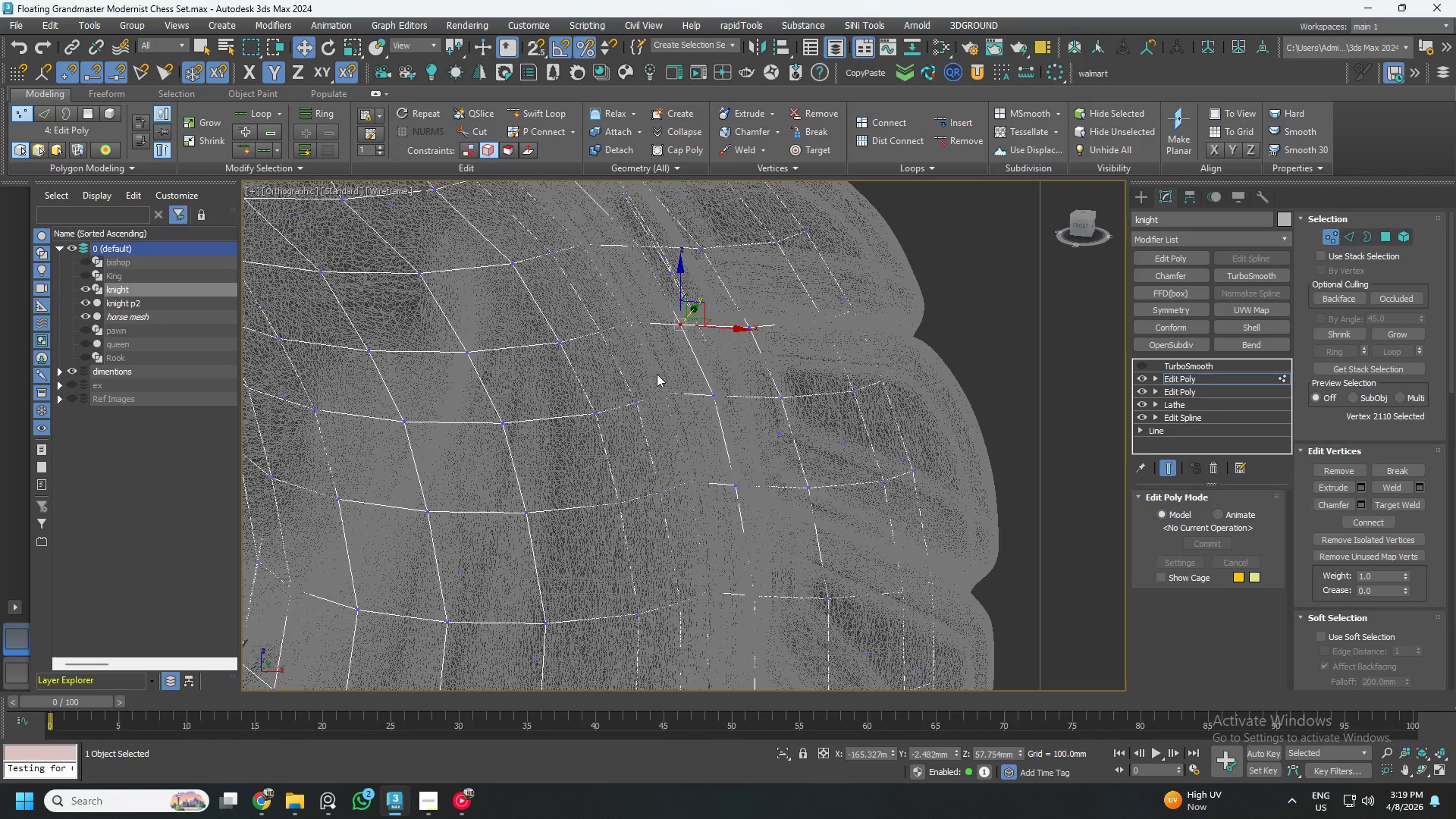 
scroll: coordinate [652, 366], scroll_direction: up, amount: 2.0
 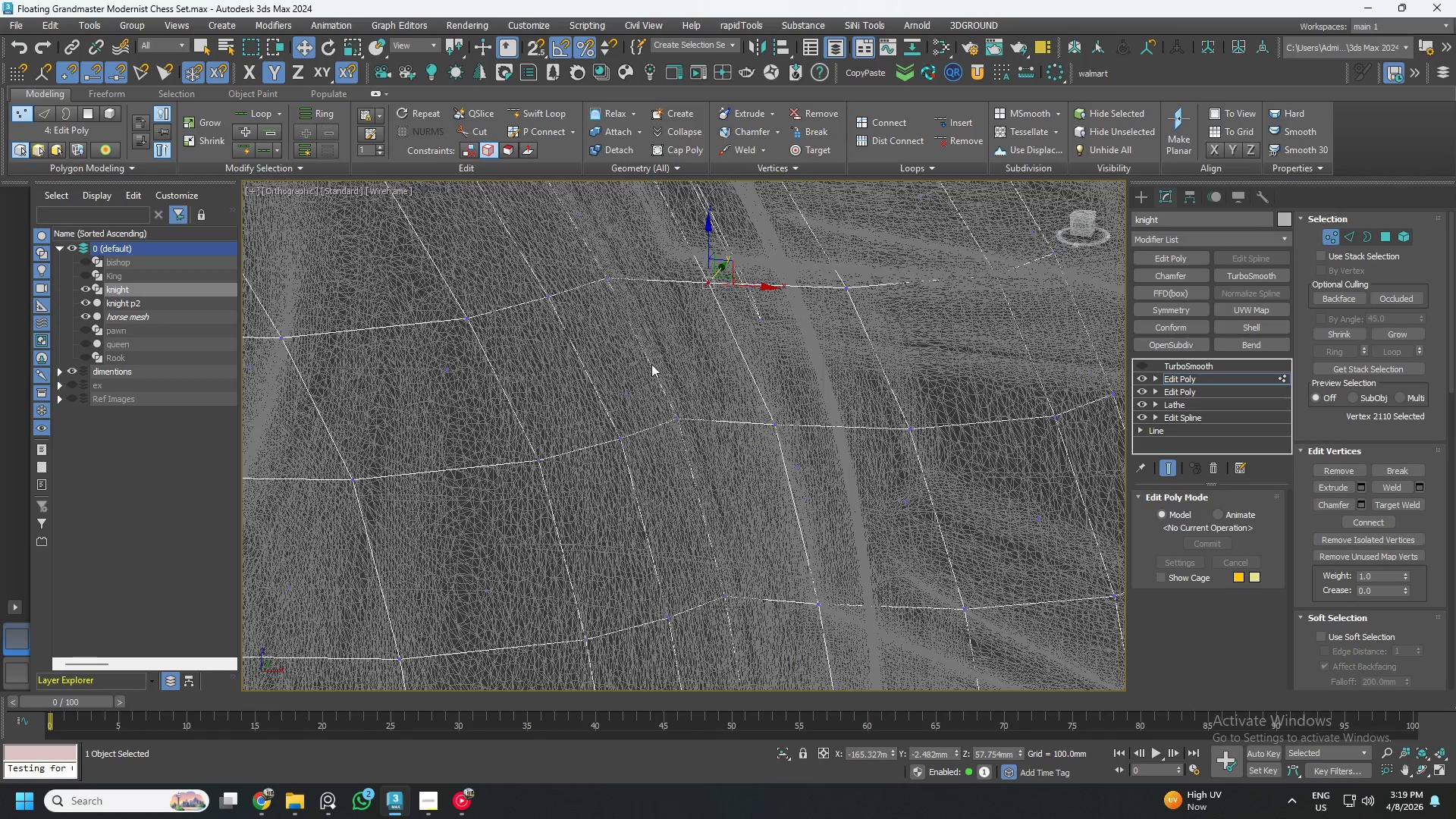 
scroll: coordinate [651, 364], scroll_direction: down, amount: 1.0
 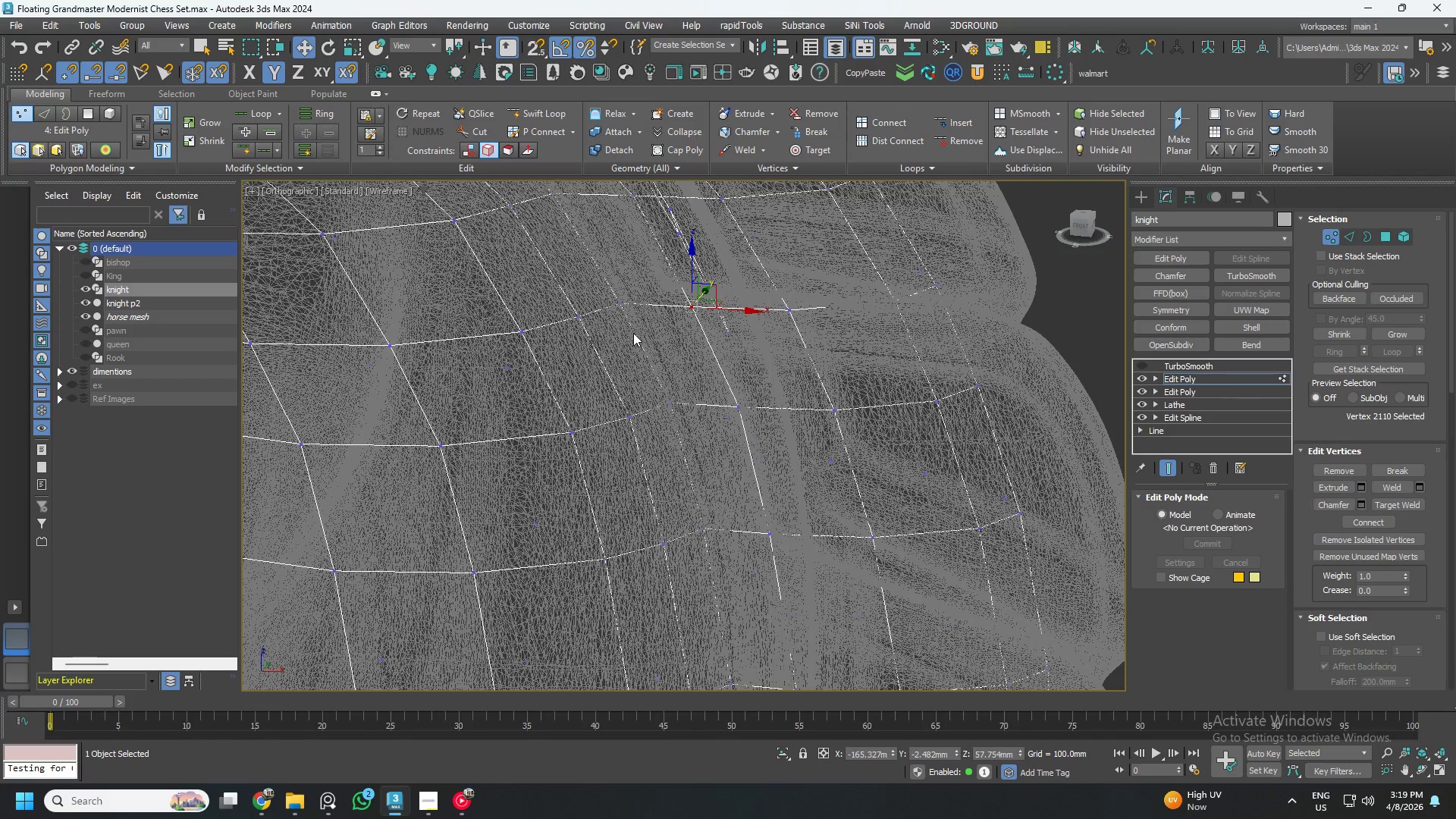 
key(2)
 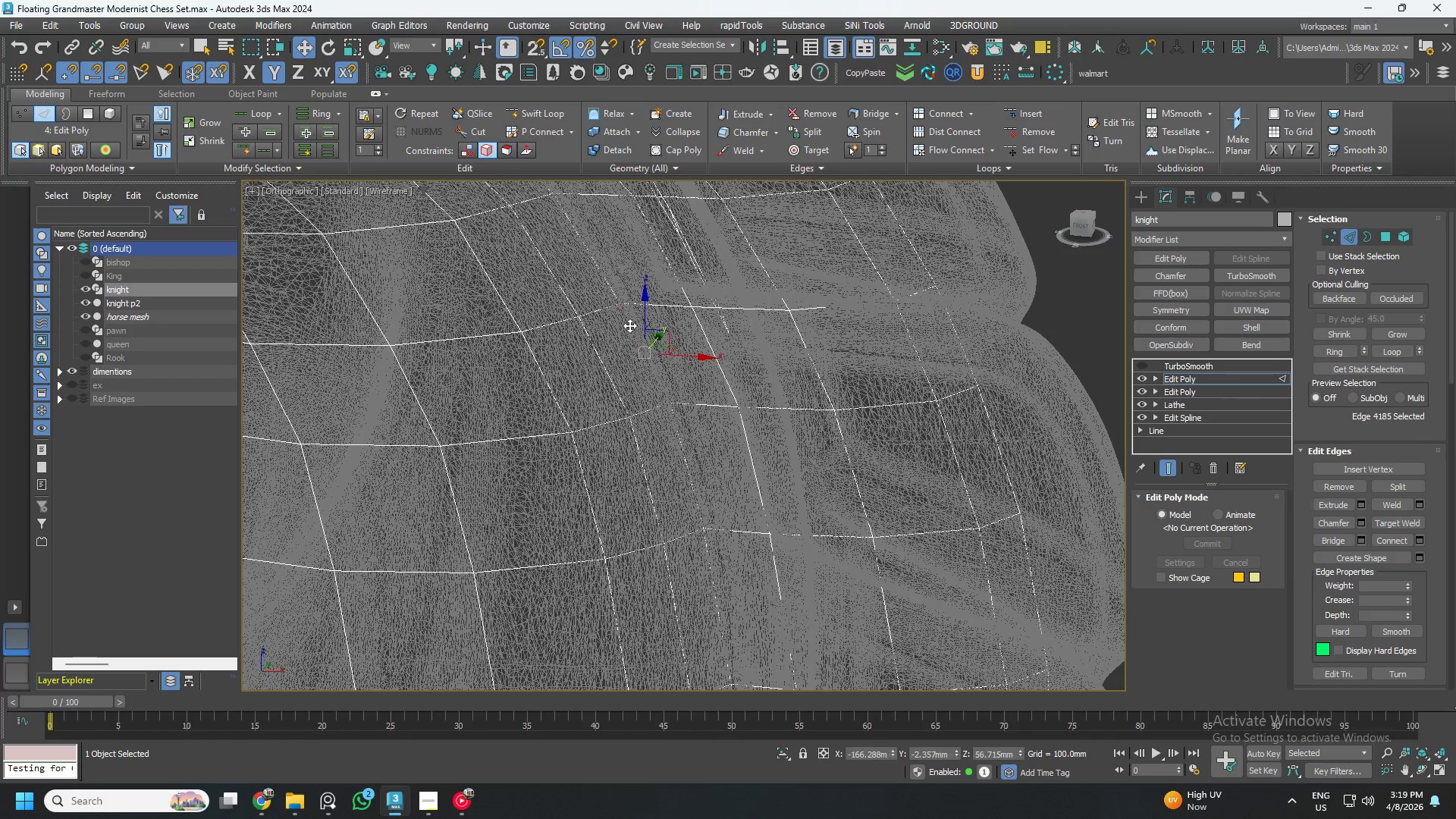 
double_click([629, 325])
 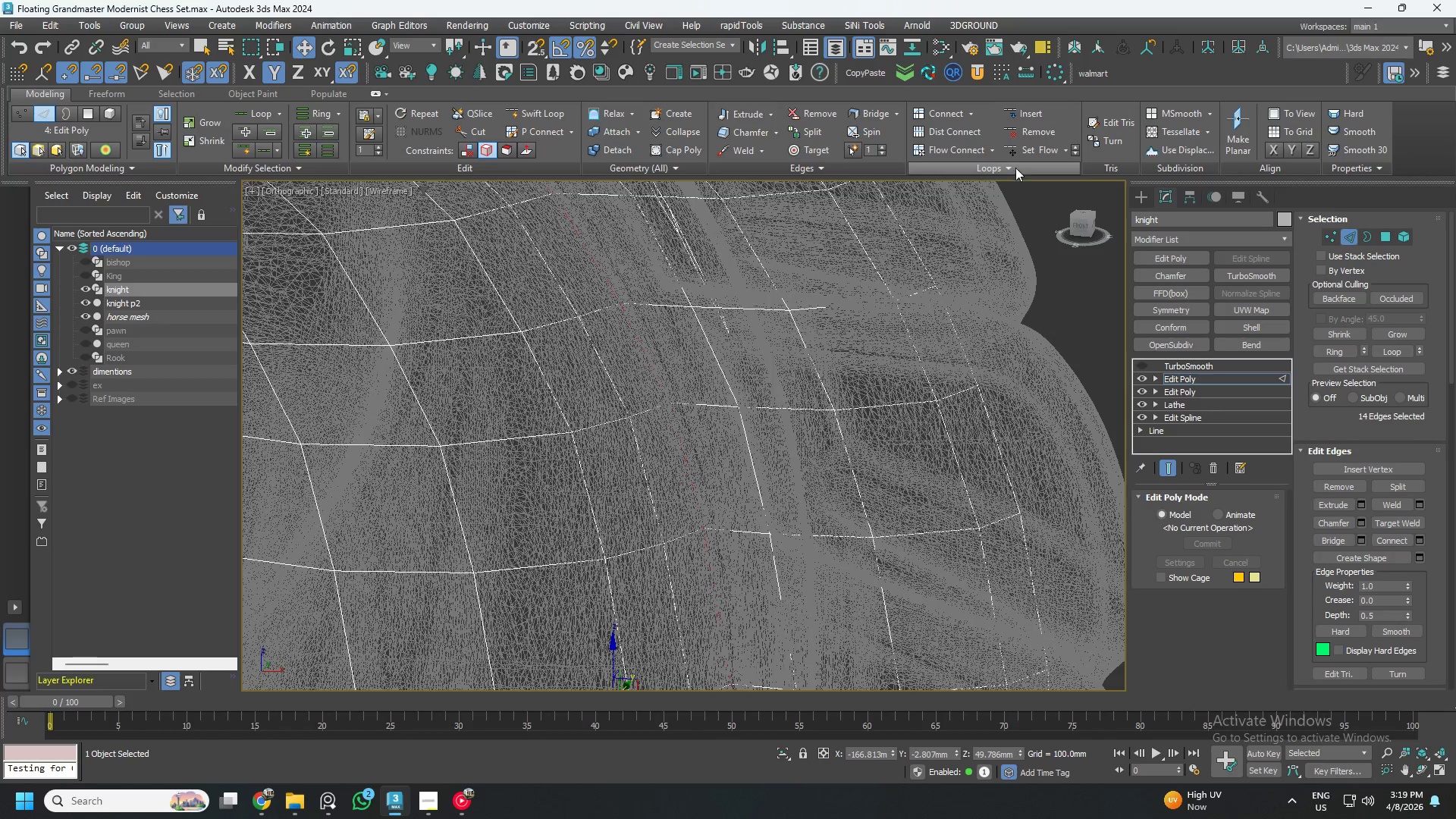 
left_click([1031, 152])
 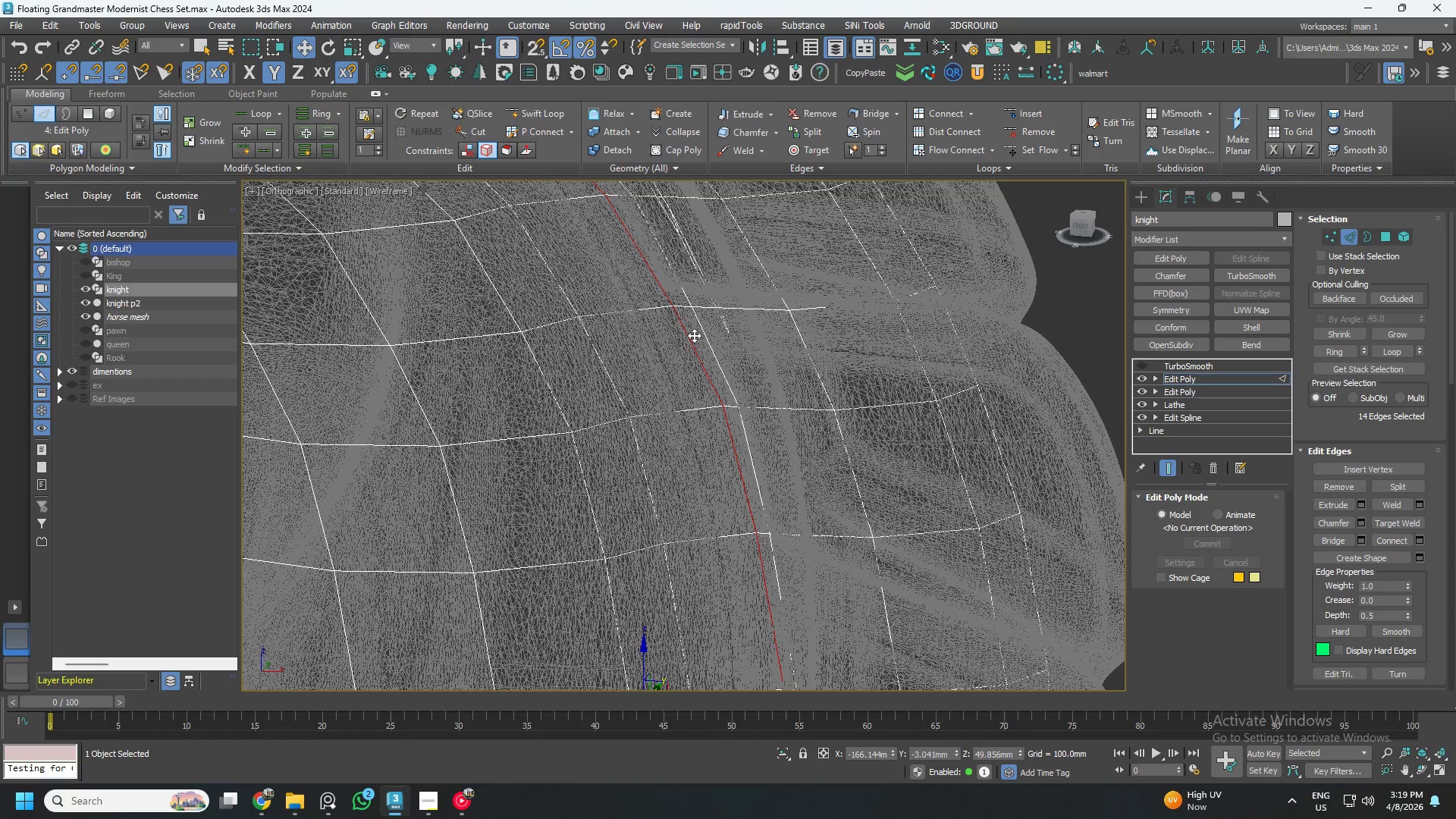 
key(Control+ControlLeft)
 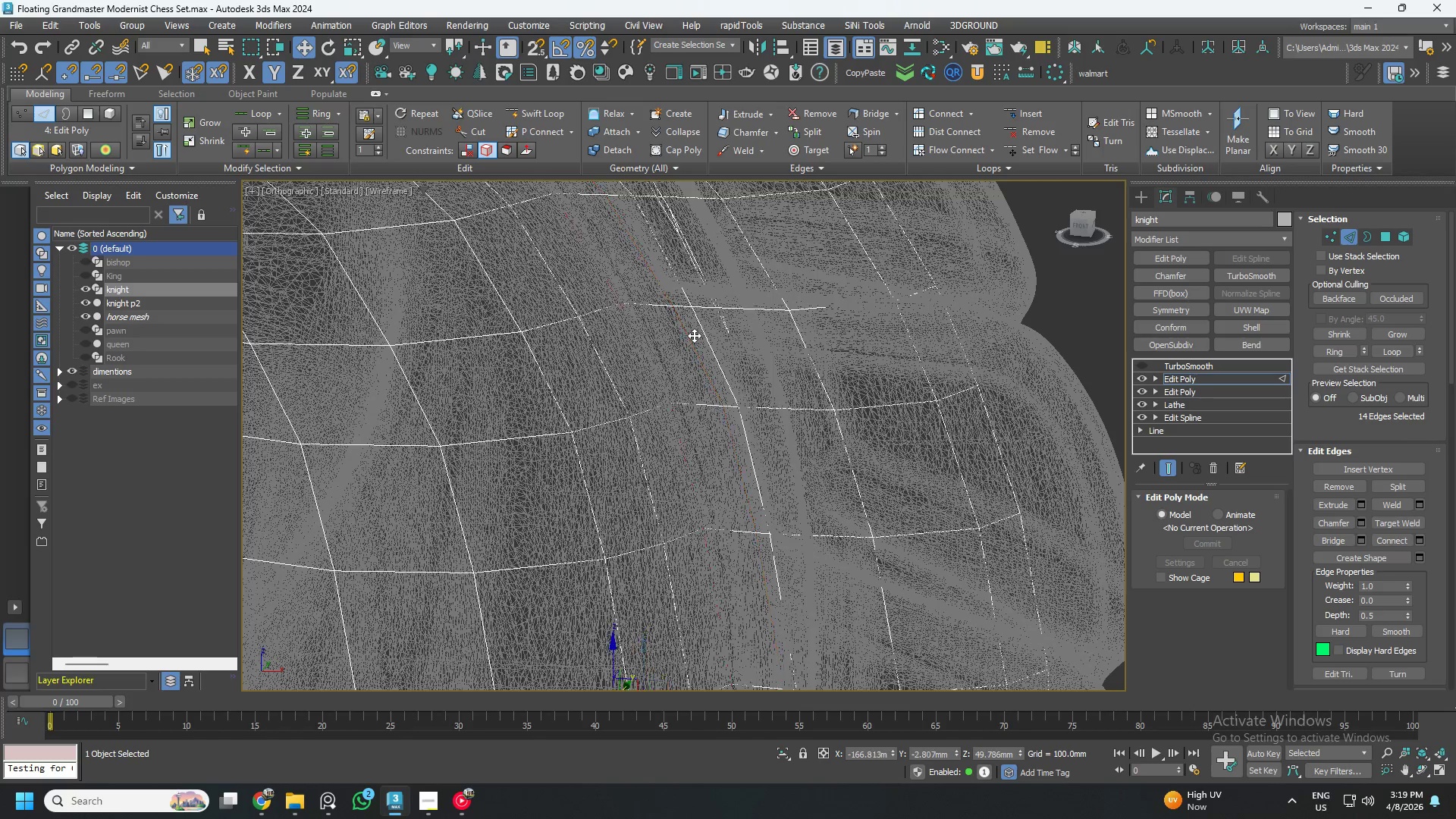 
key(Control+Z)
 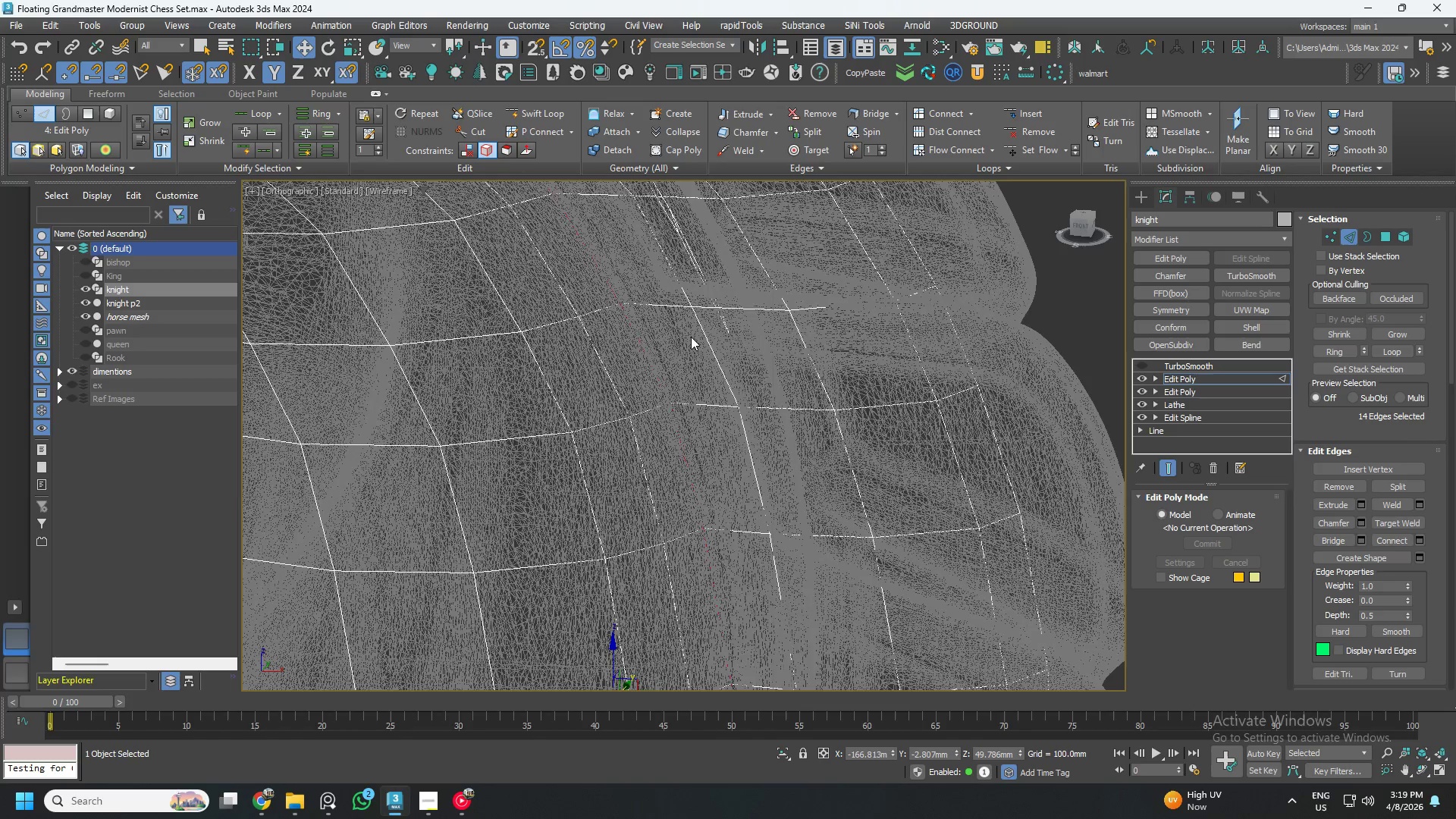 
hold_key(key=AltLeft, duration=1.27)
 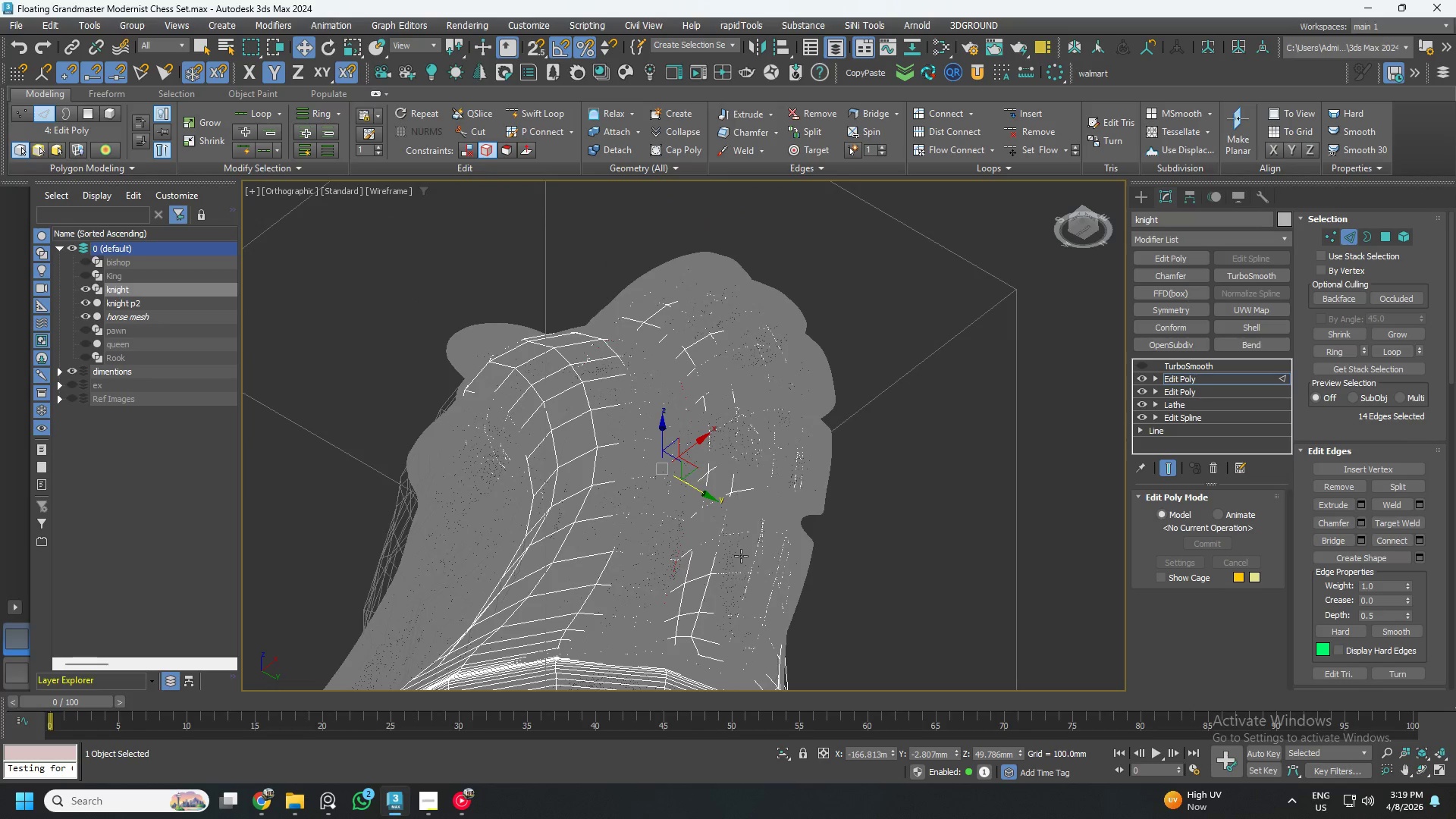 
scroll: coordinate [688, 344], scroll_direction: down, amount: 3.0
 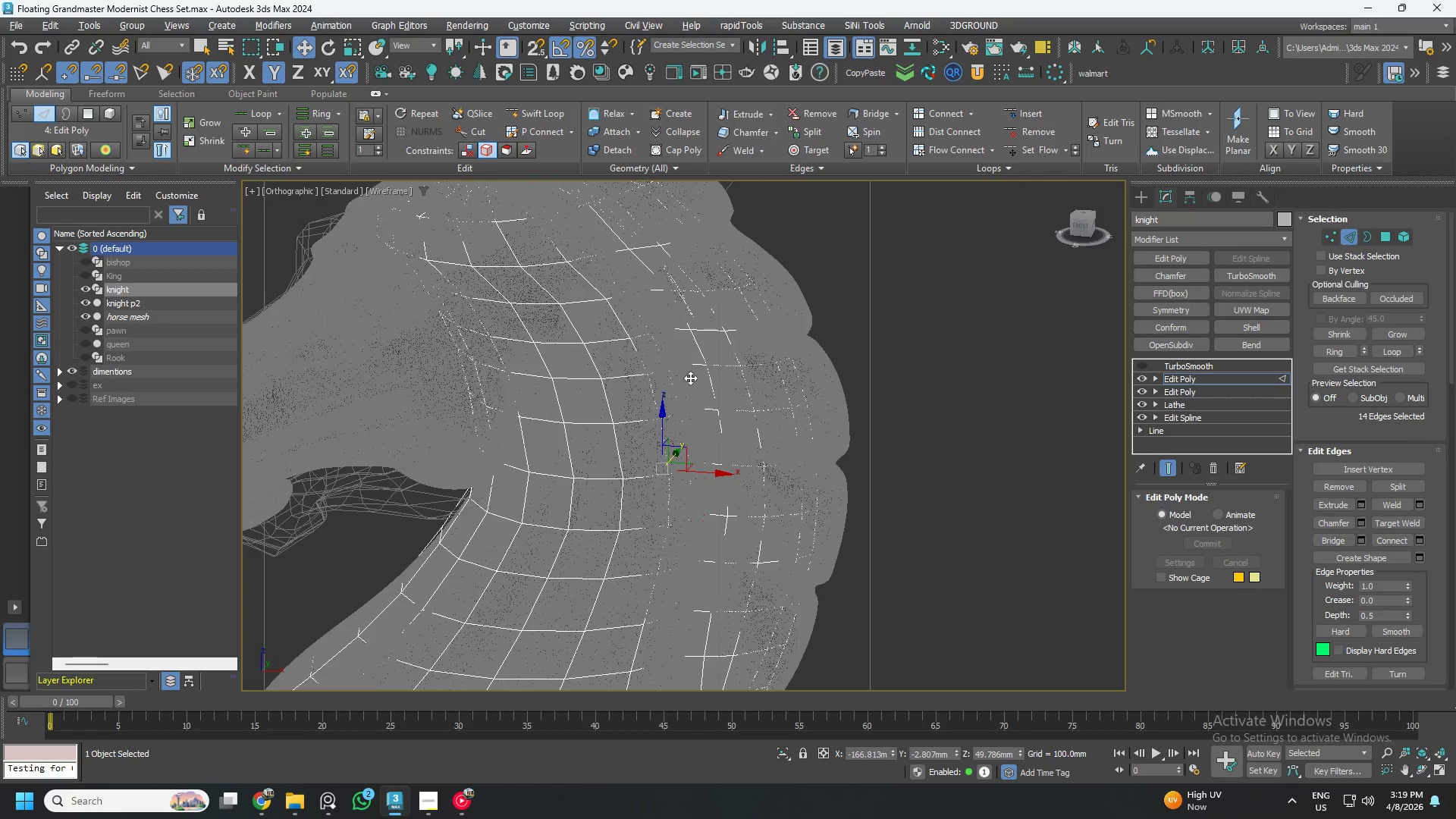 
hold_key(key=AltLeft, duration=0.97)
 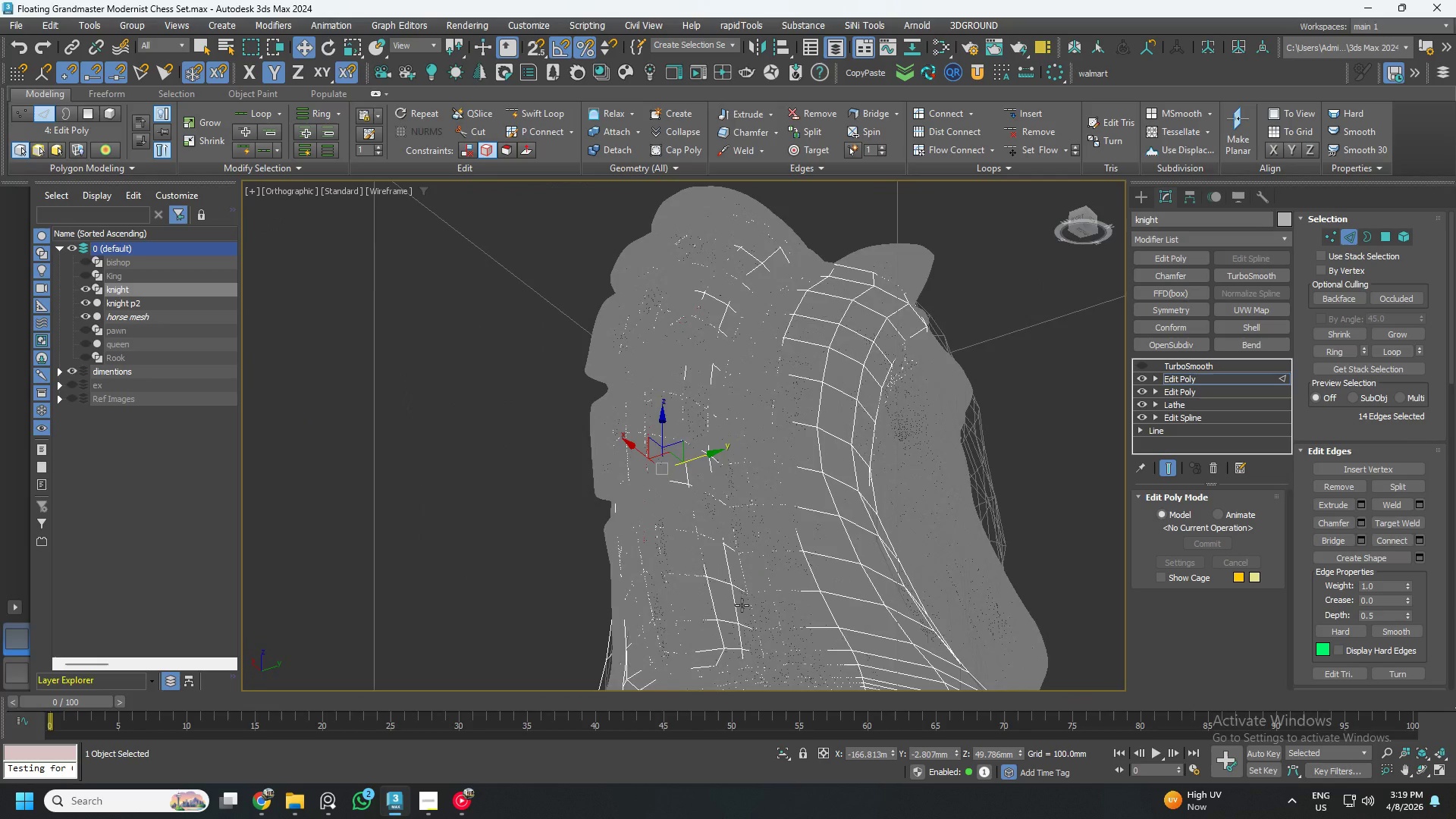 
hold_key(key=AltLeft, duration=0.58)
 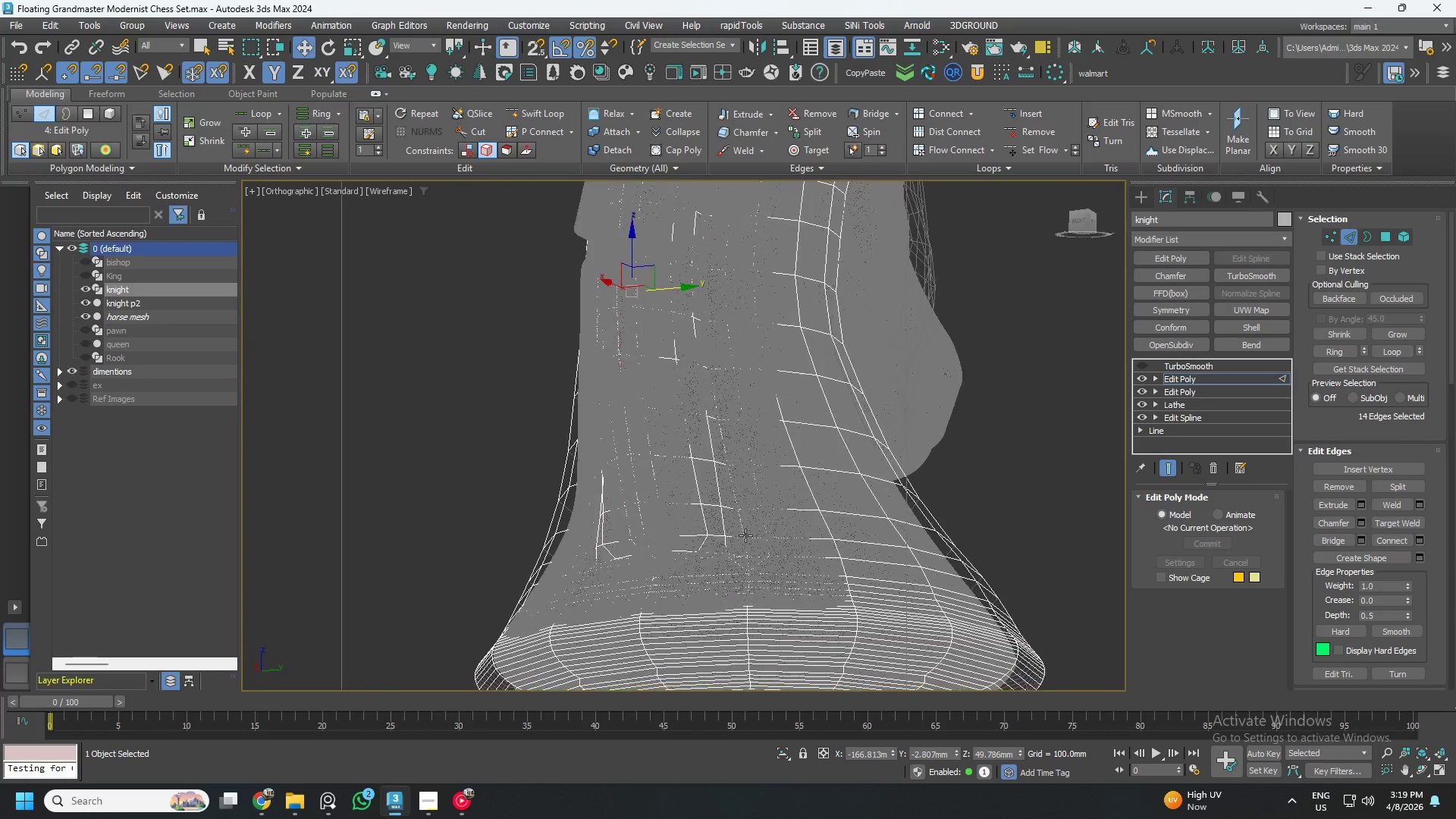 
hold_key(key=AltLeft, duration=0.38)
 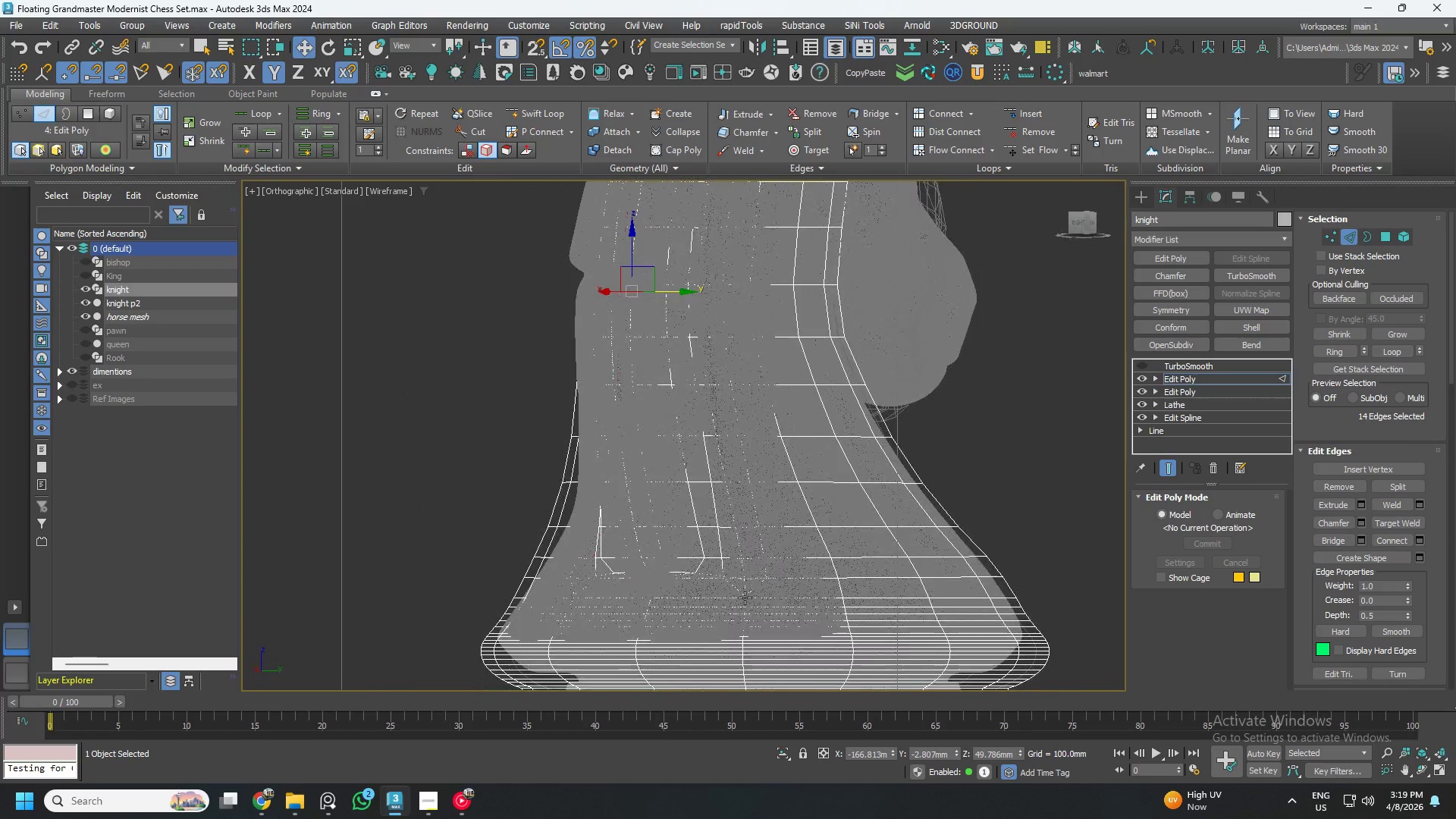 
scroll: coordinate [742, 588], scroll_direction: up, amount: 4.0
 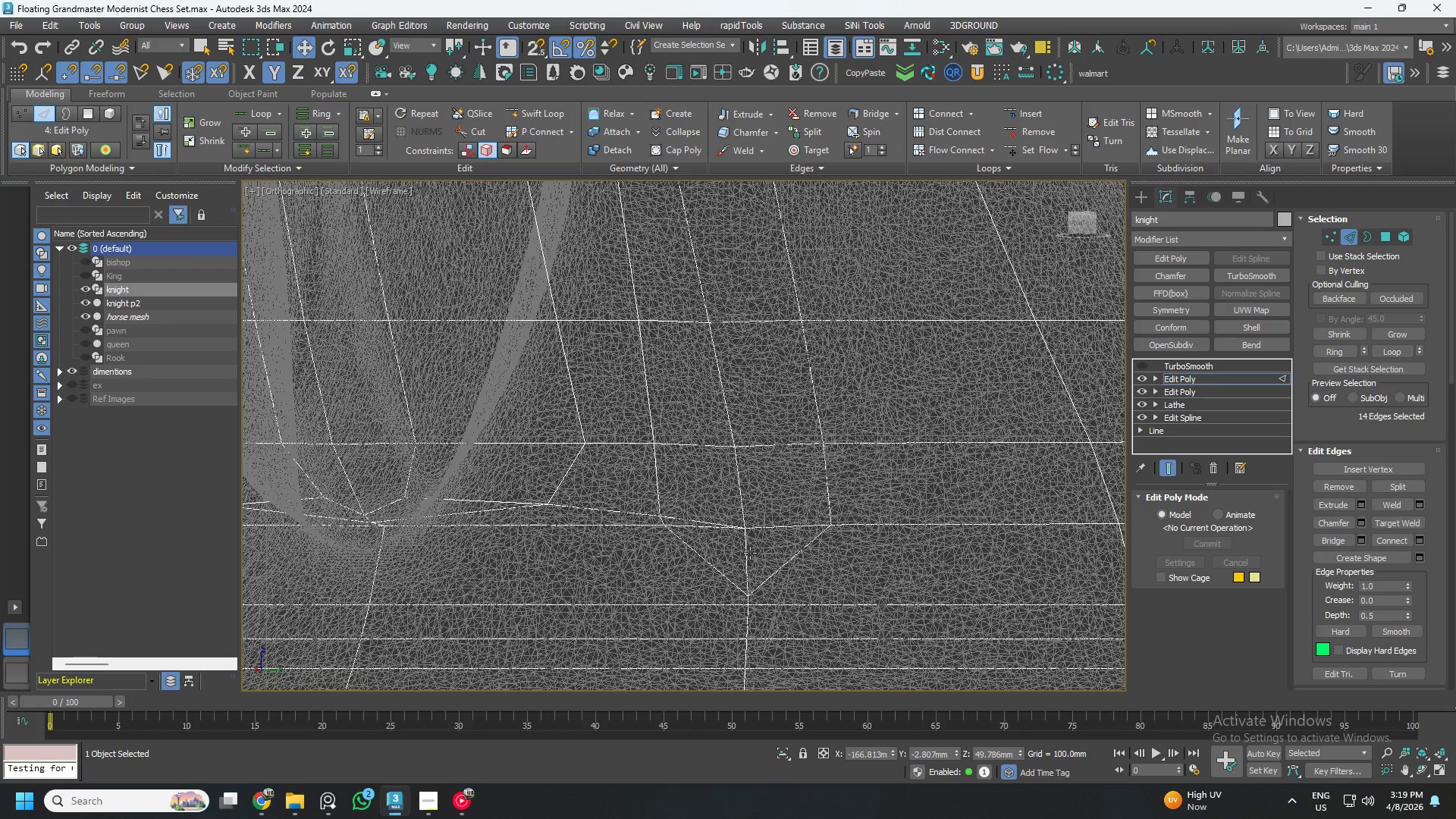 
double_click([779, 564])
 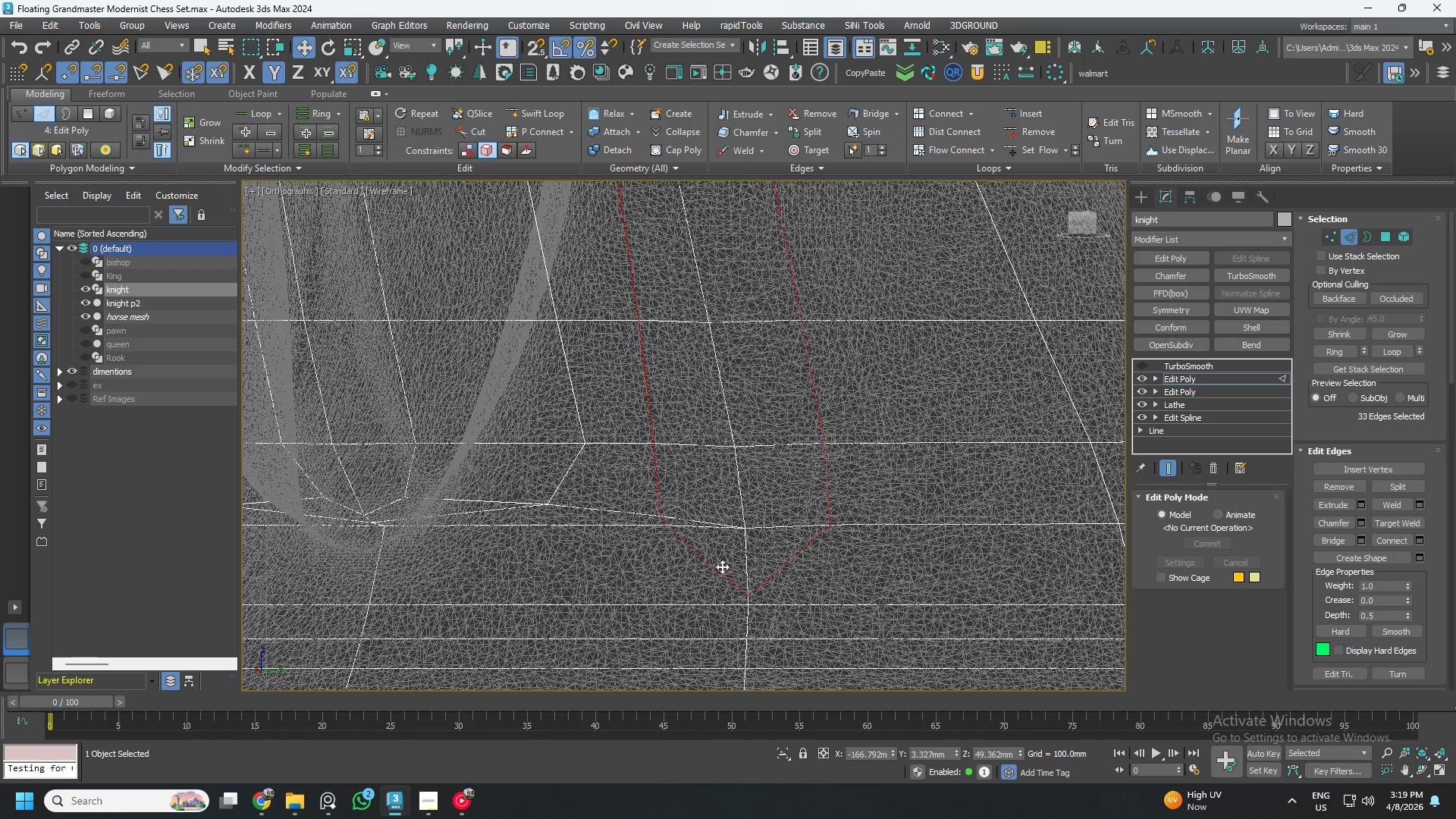 
hold_key(key=AltLeft, duration=0.67)
 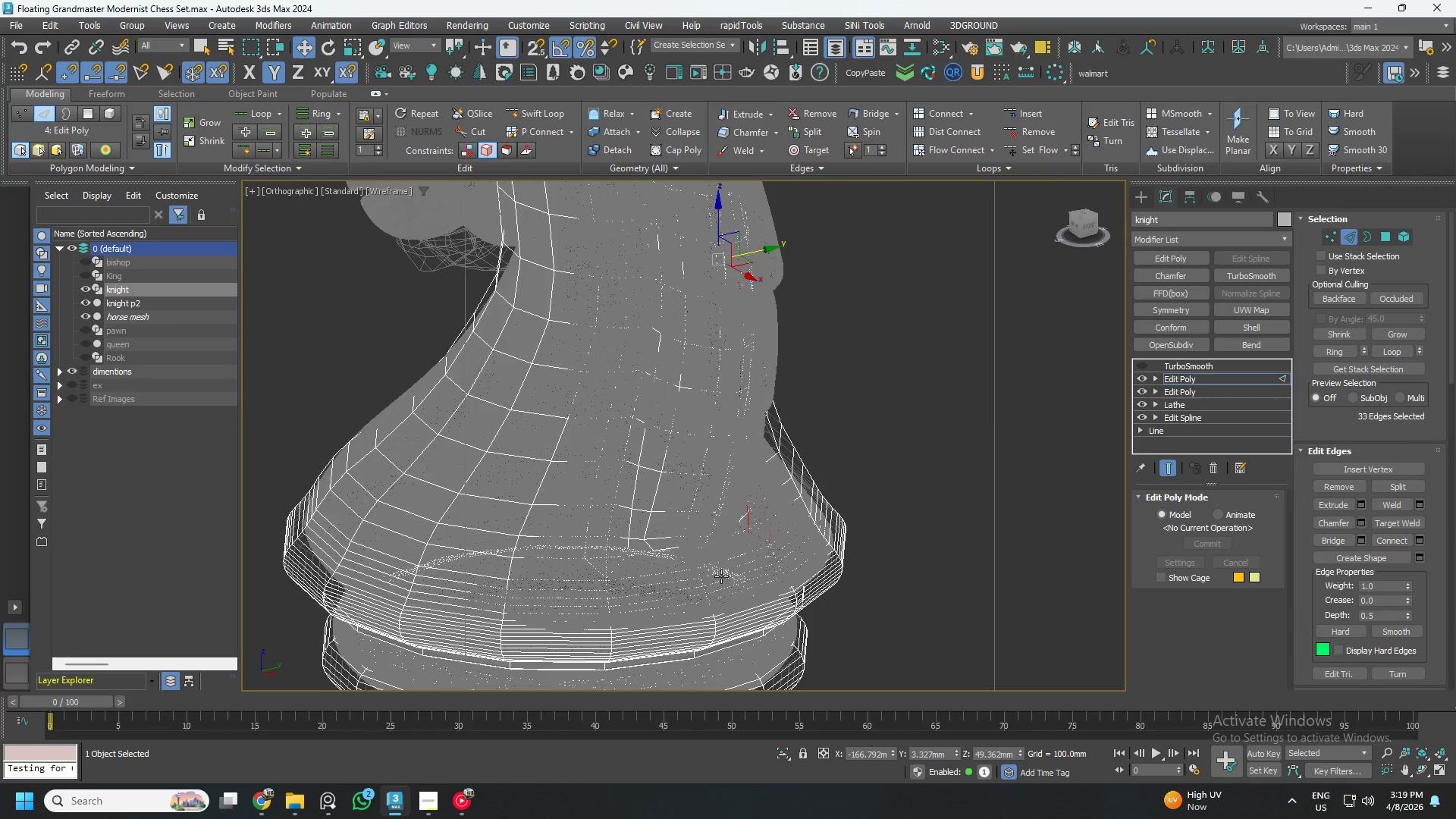 
scroll: coordinate [726, 542], scroll_direction: down, amount: 4.0
 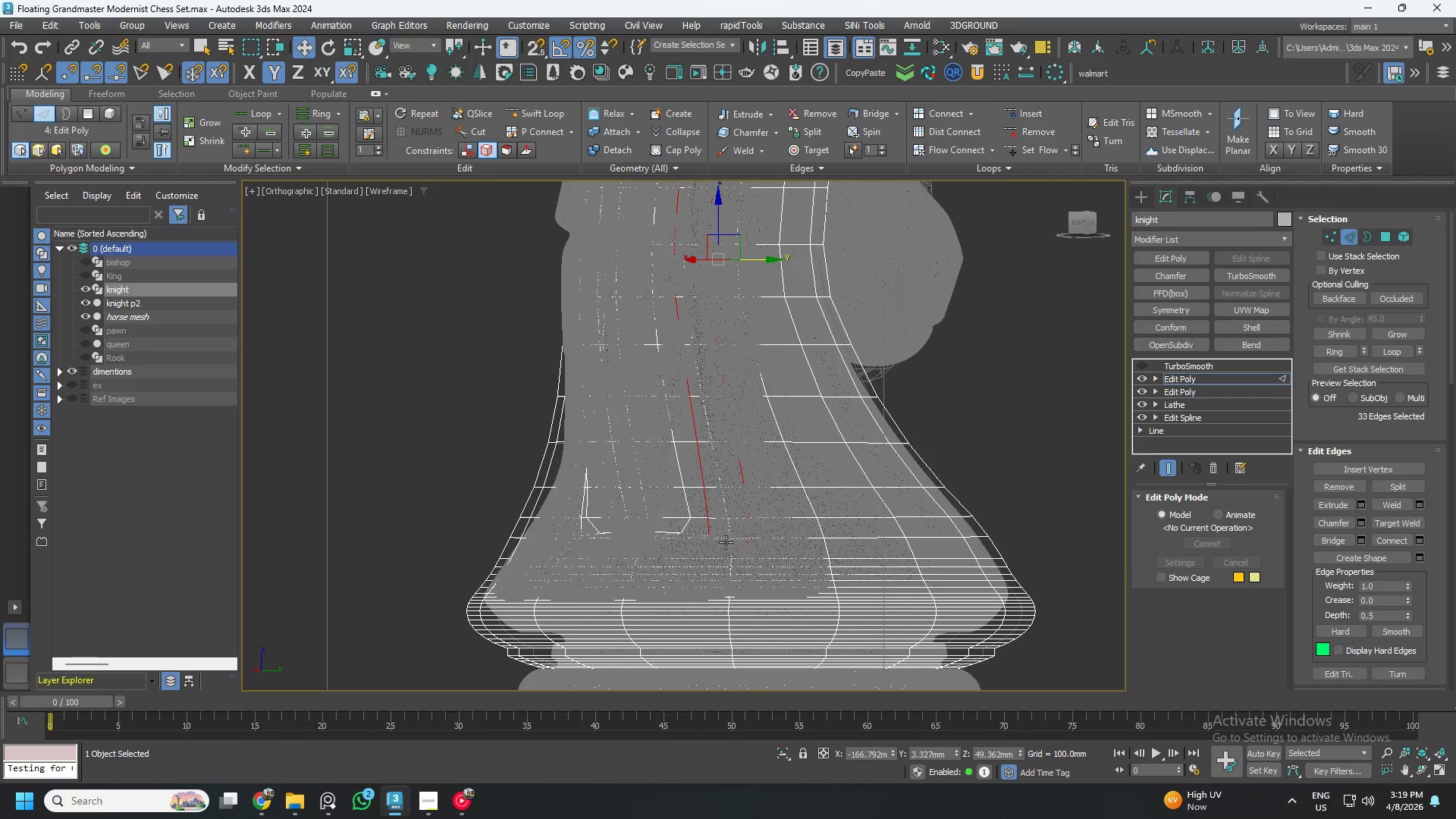 
hold_key(key=ControlLeft, duration=0.84)
 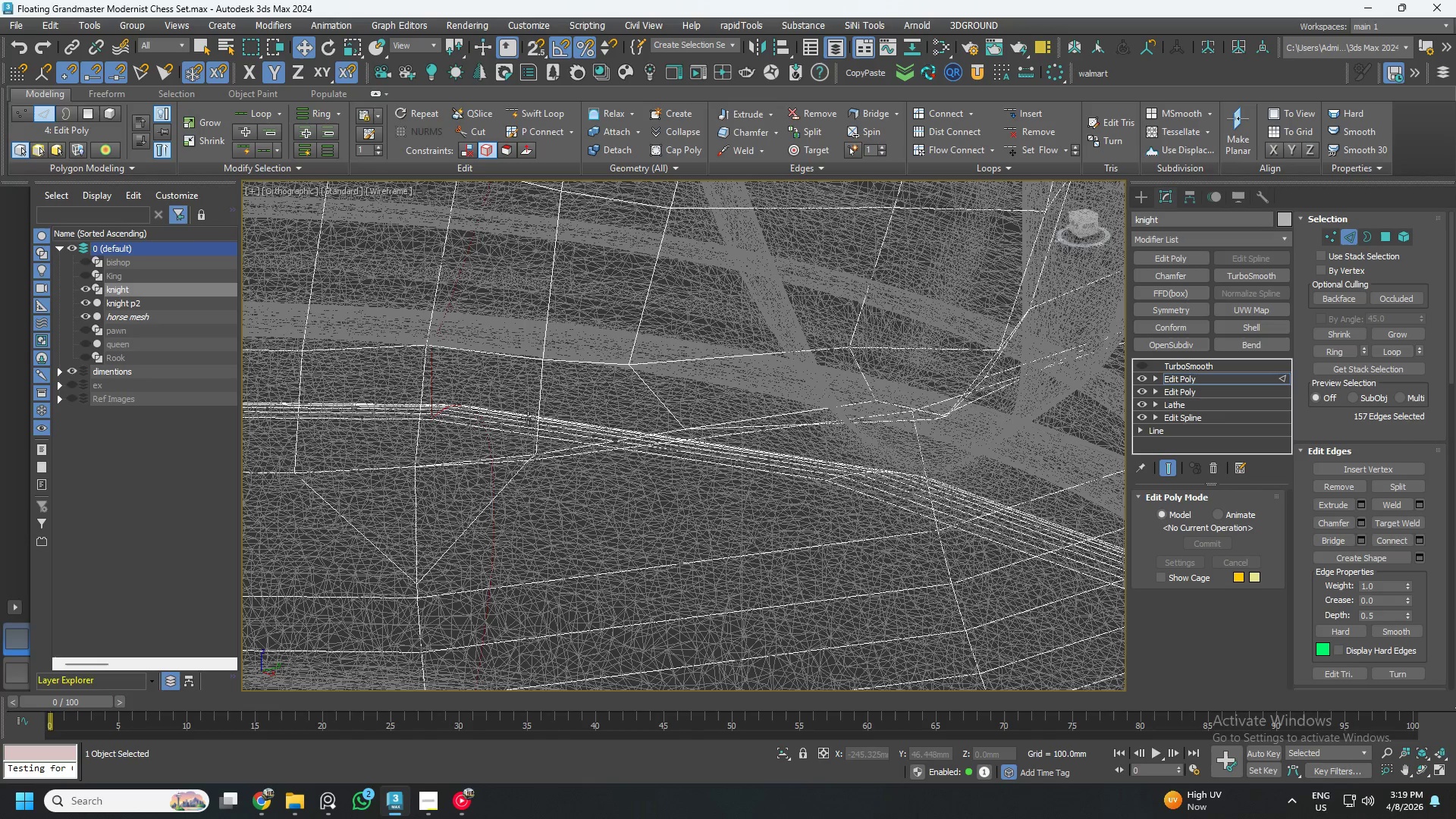 
scroll: coordinate [602, 578], scroll_direction: up, amount: 5.0
 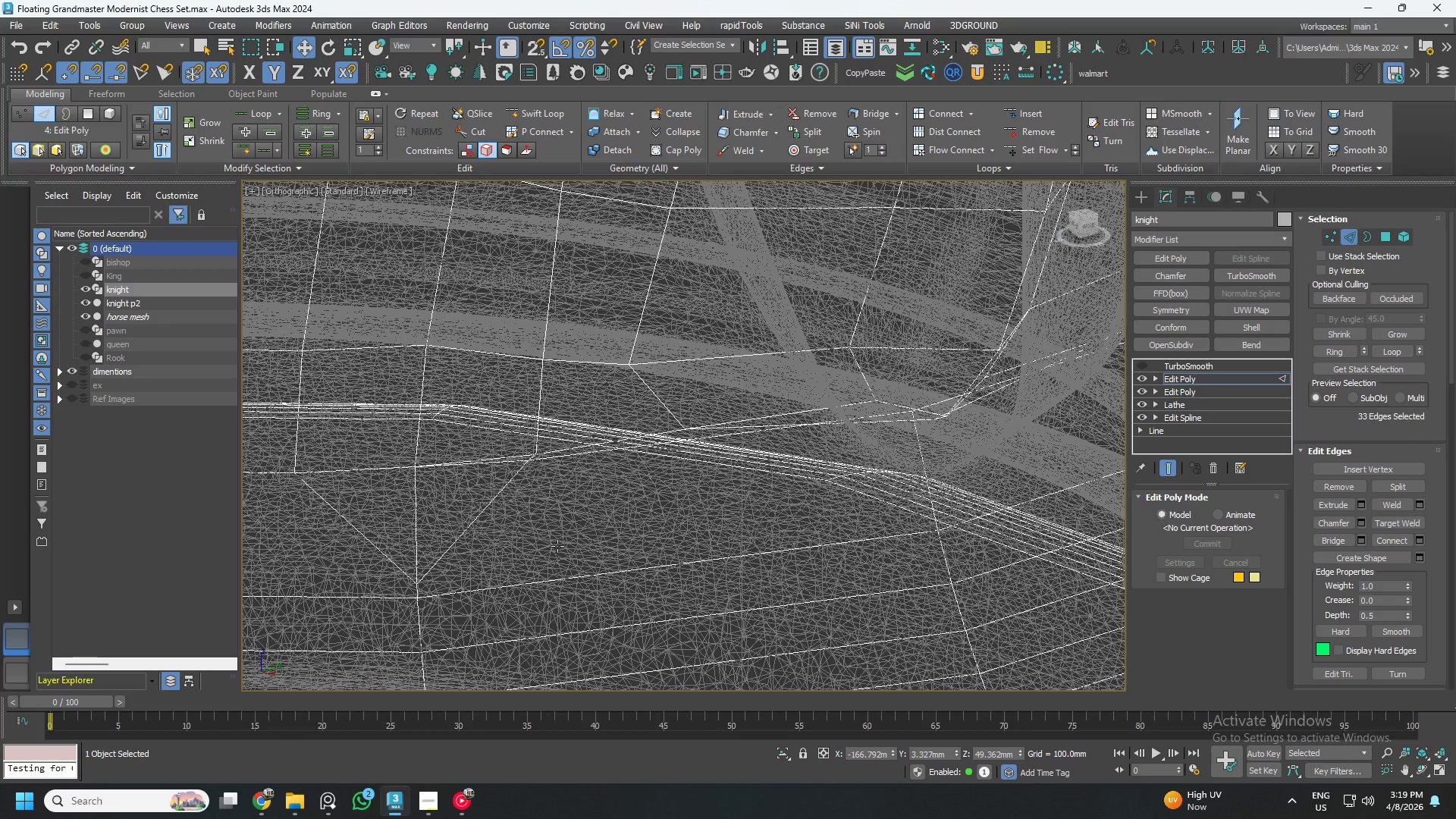 
left_click([500, 500])
 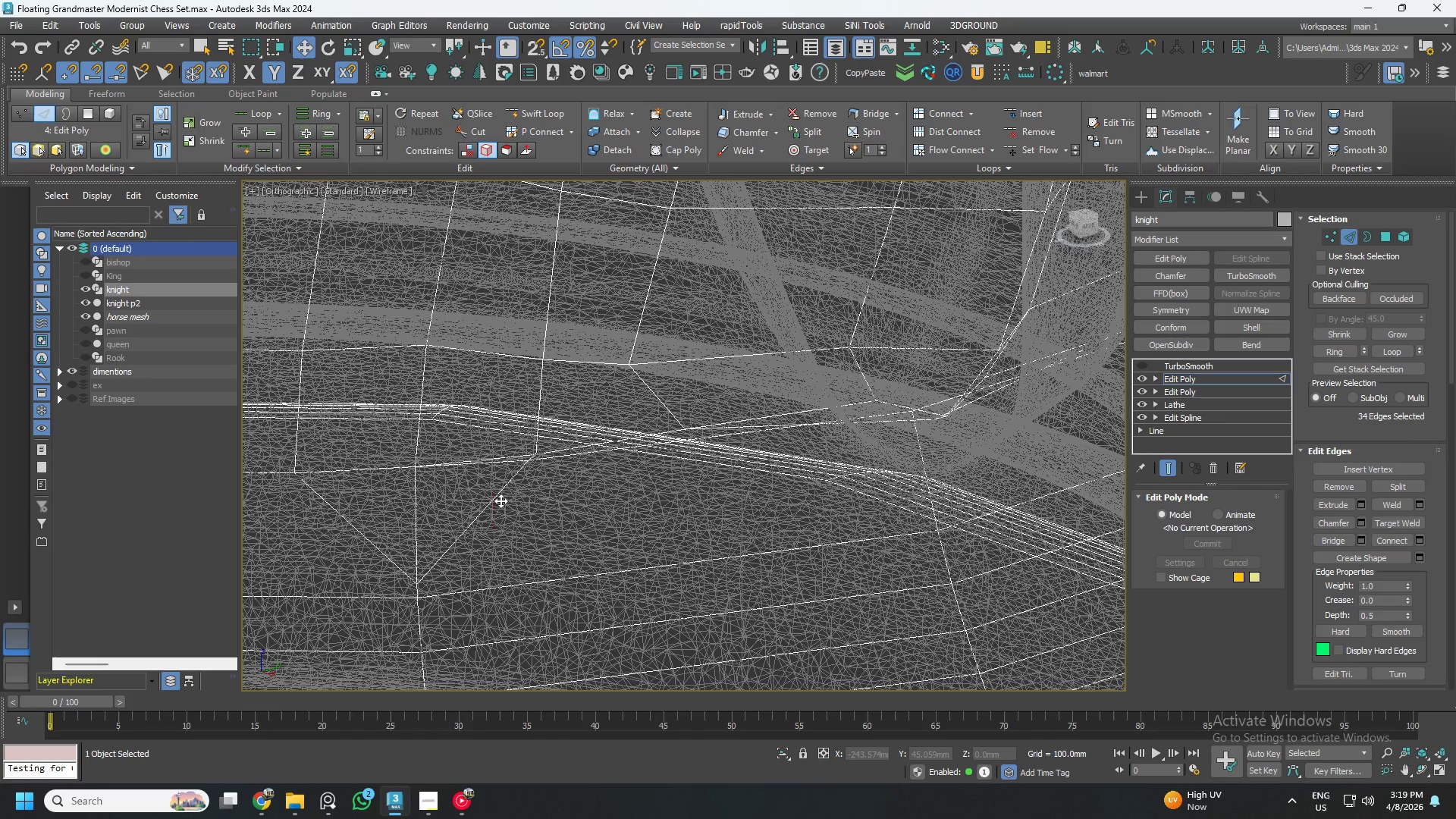 
double_click([500, 500])
 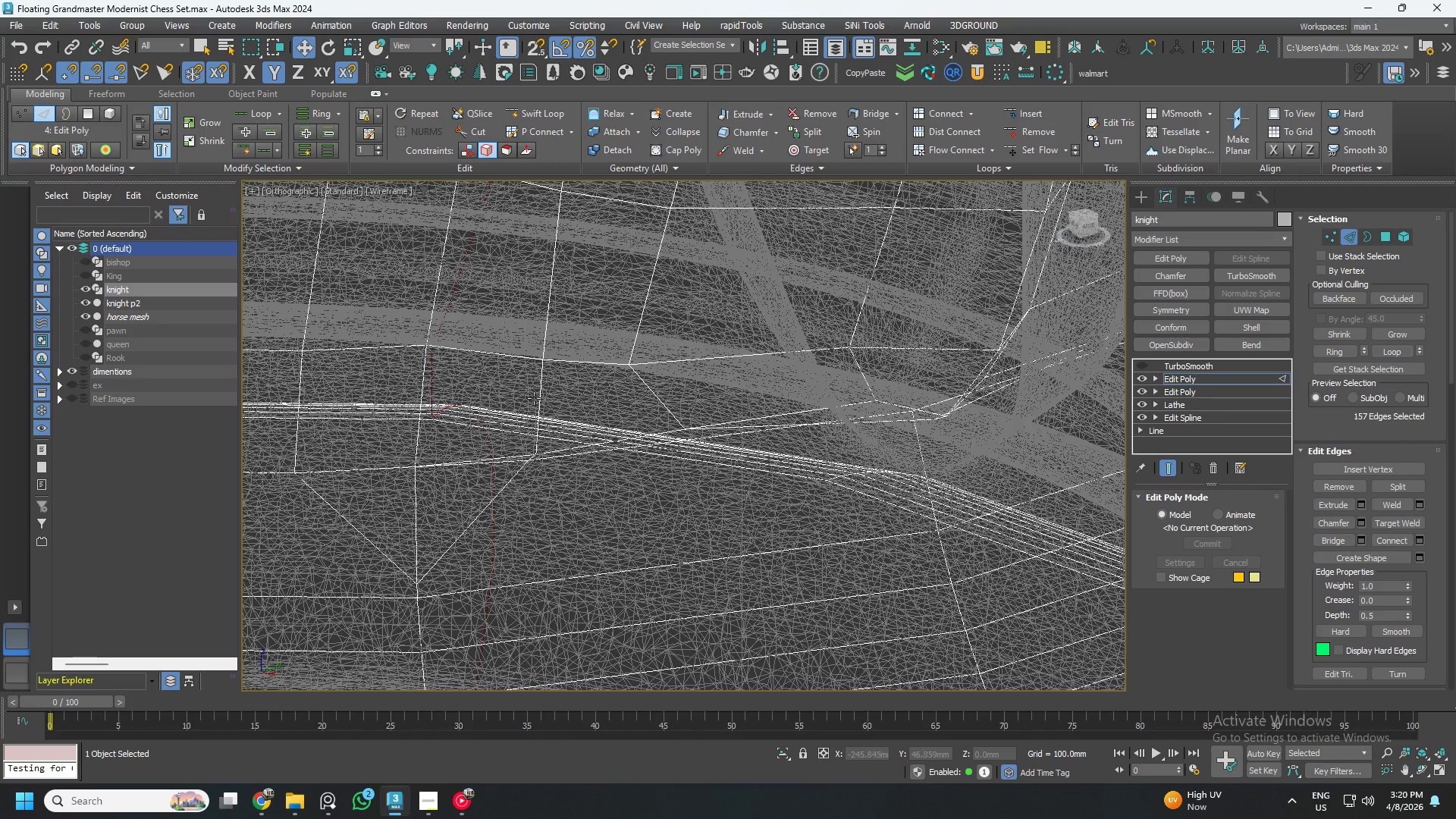 
double_click([536, 391])
 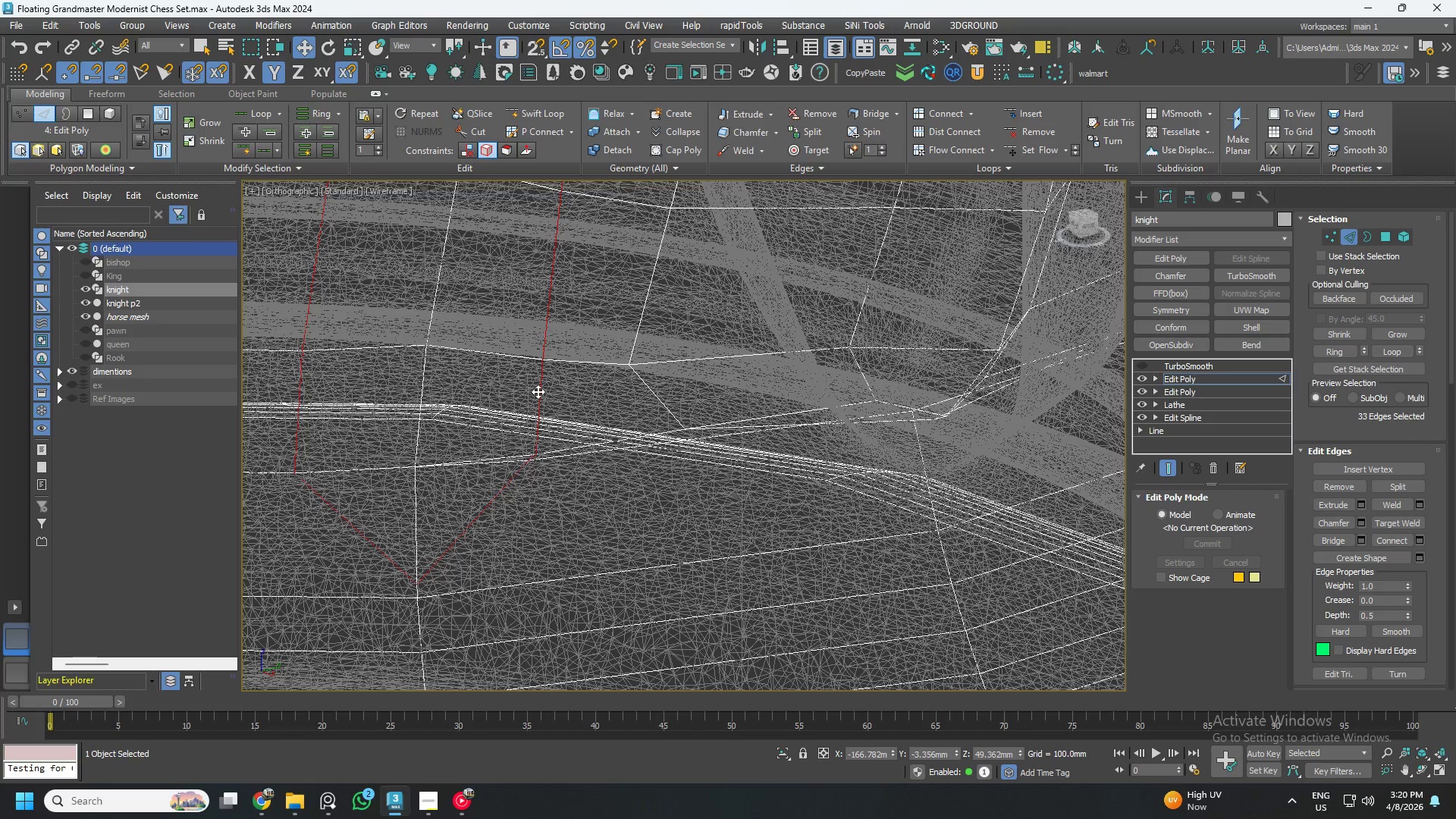 
key(Control+Backspace)
 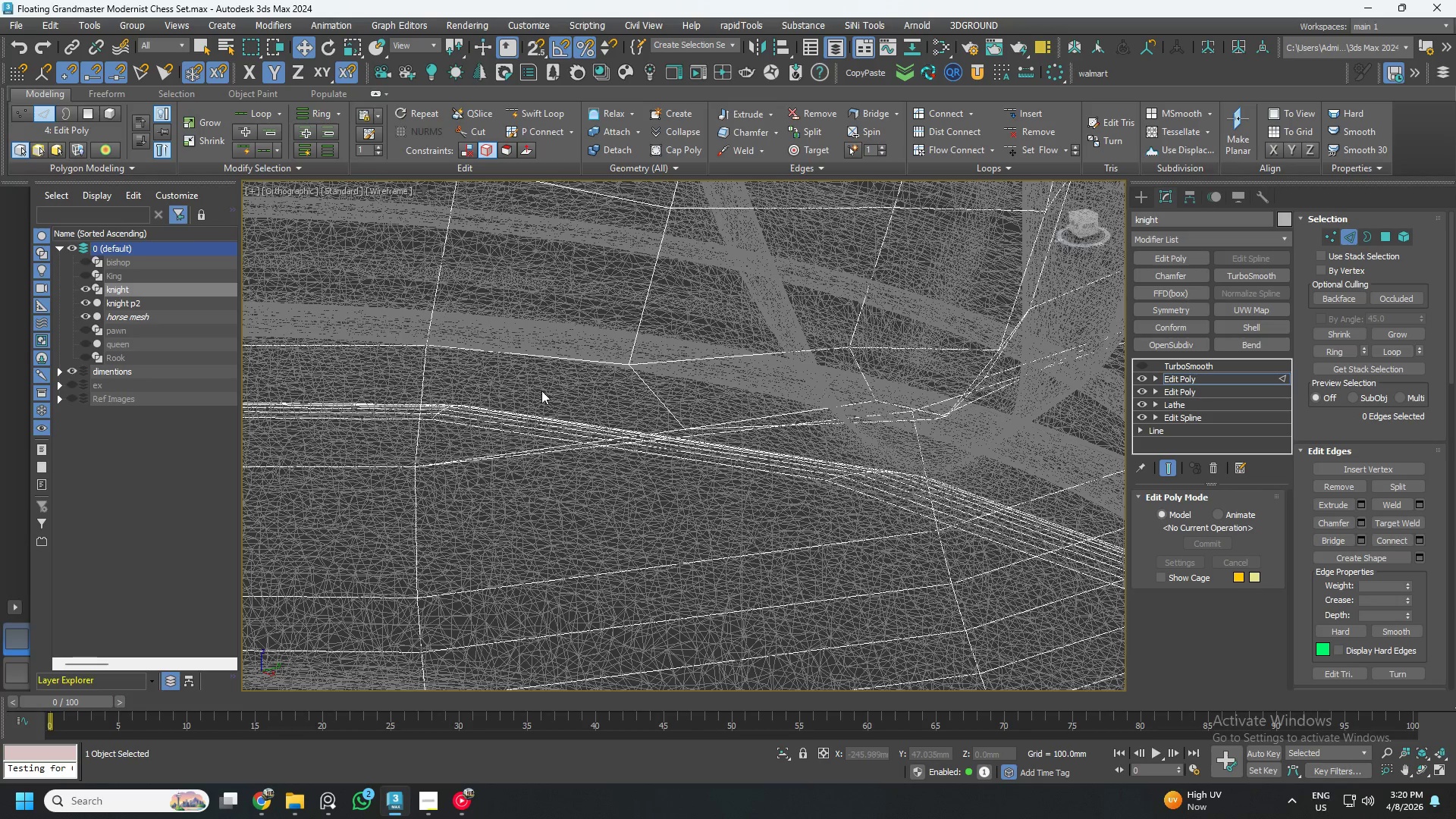 
hold_key(key=AltLeft, duration=0.53)
scroll: coordinate [605, 415], scroll_direction: down, amount: 3.0
 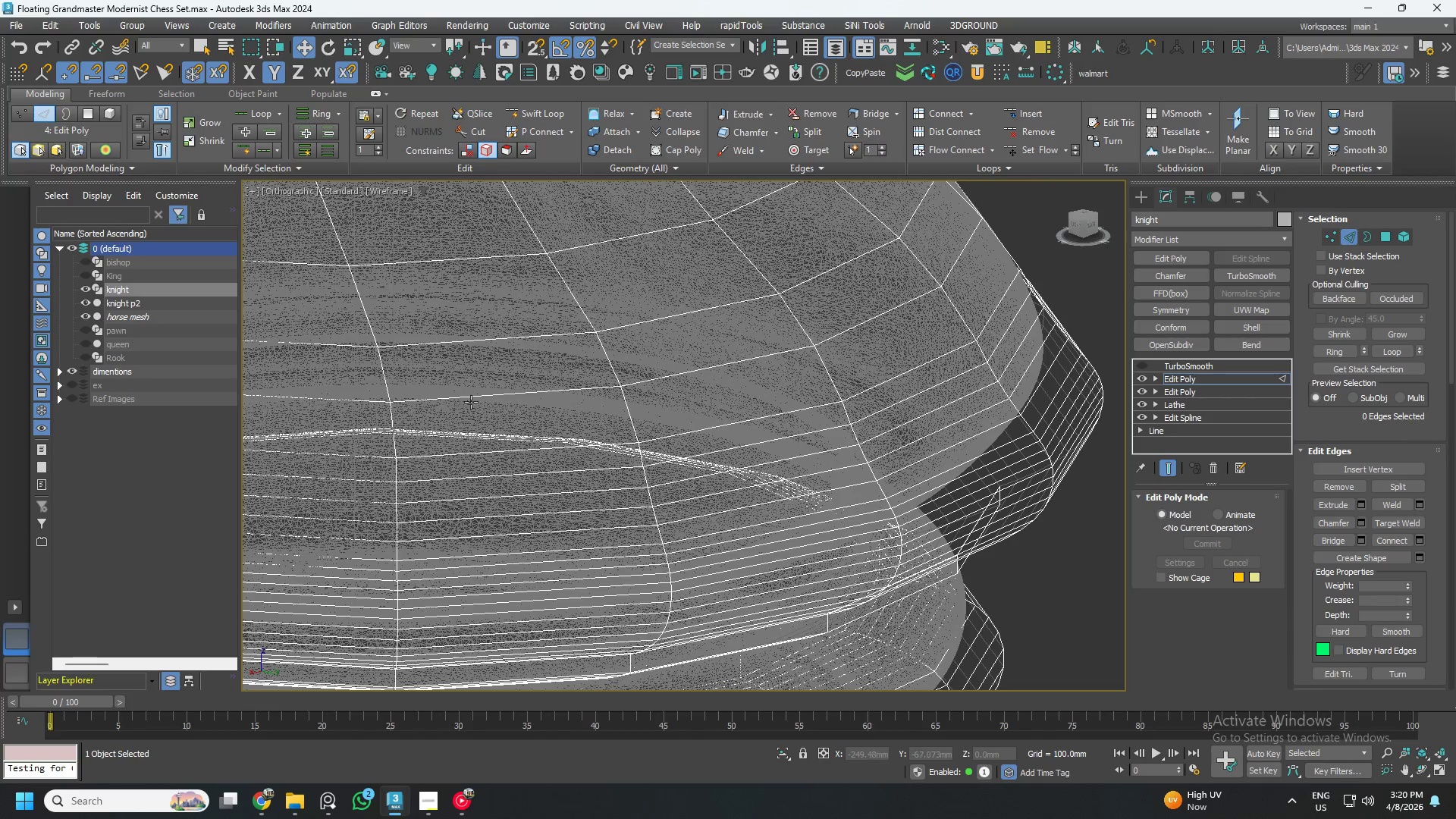 
scroll: coordinate [428, 390], scroll_direction: up, amount: 1.0
 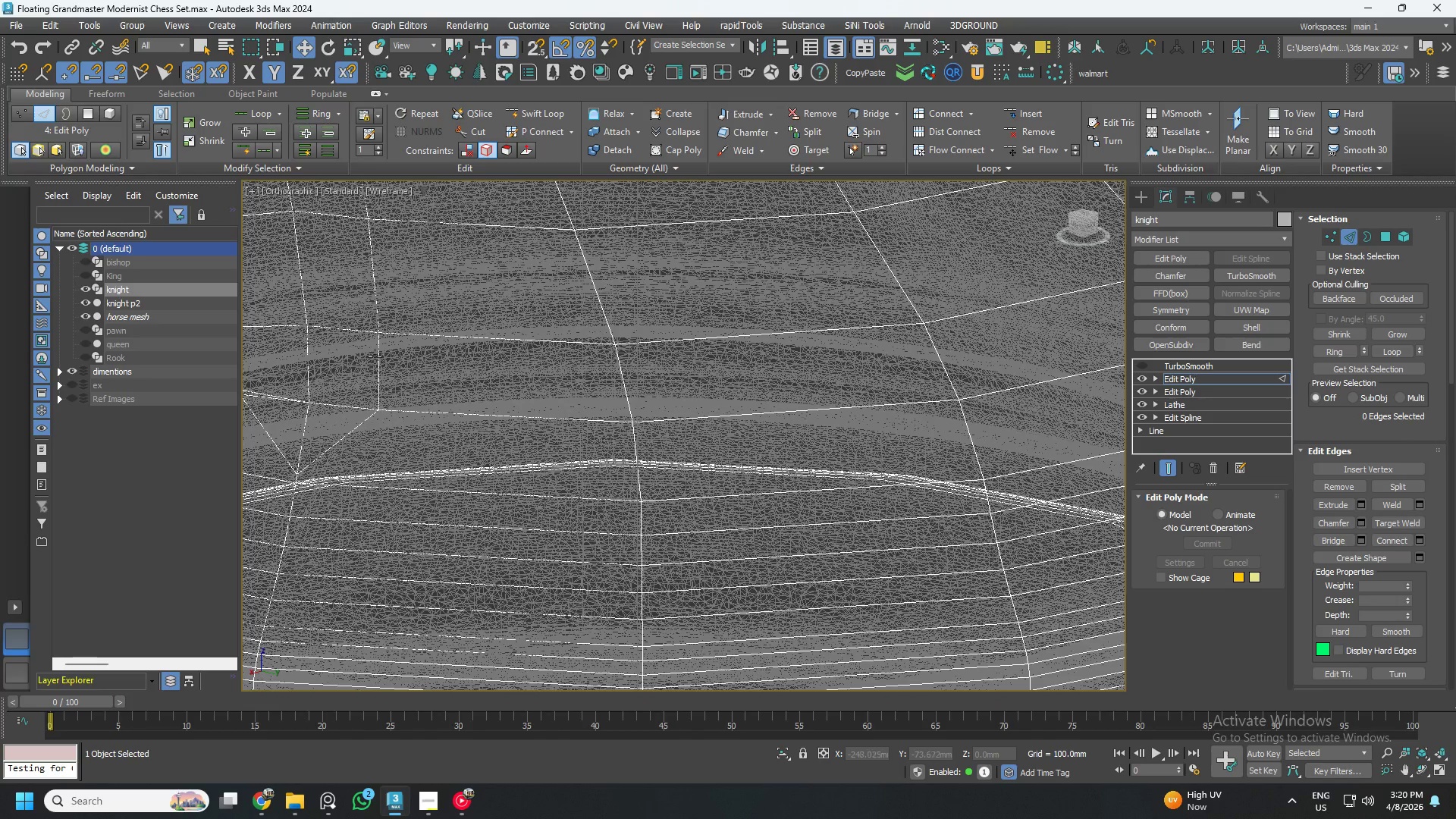 
double_click([375, 356])
 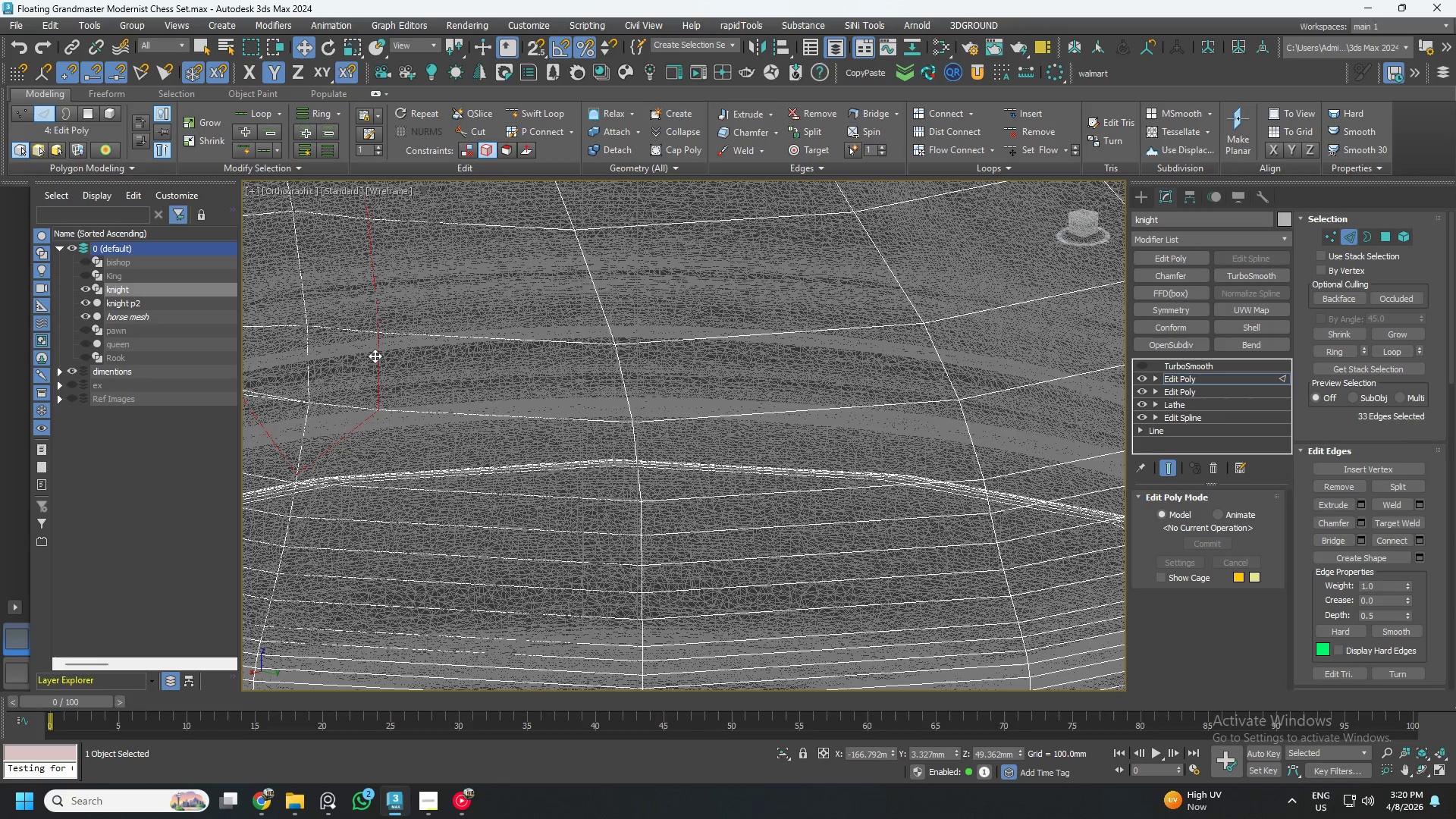 
key(Control+Backspace)
 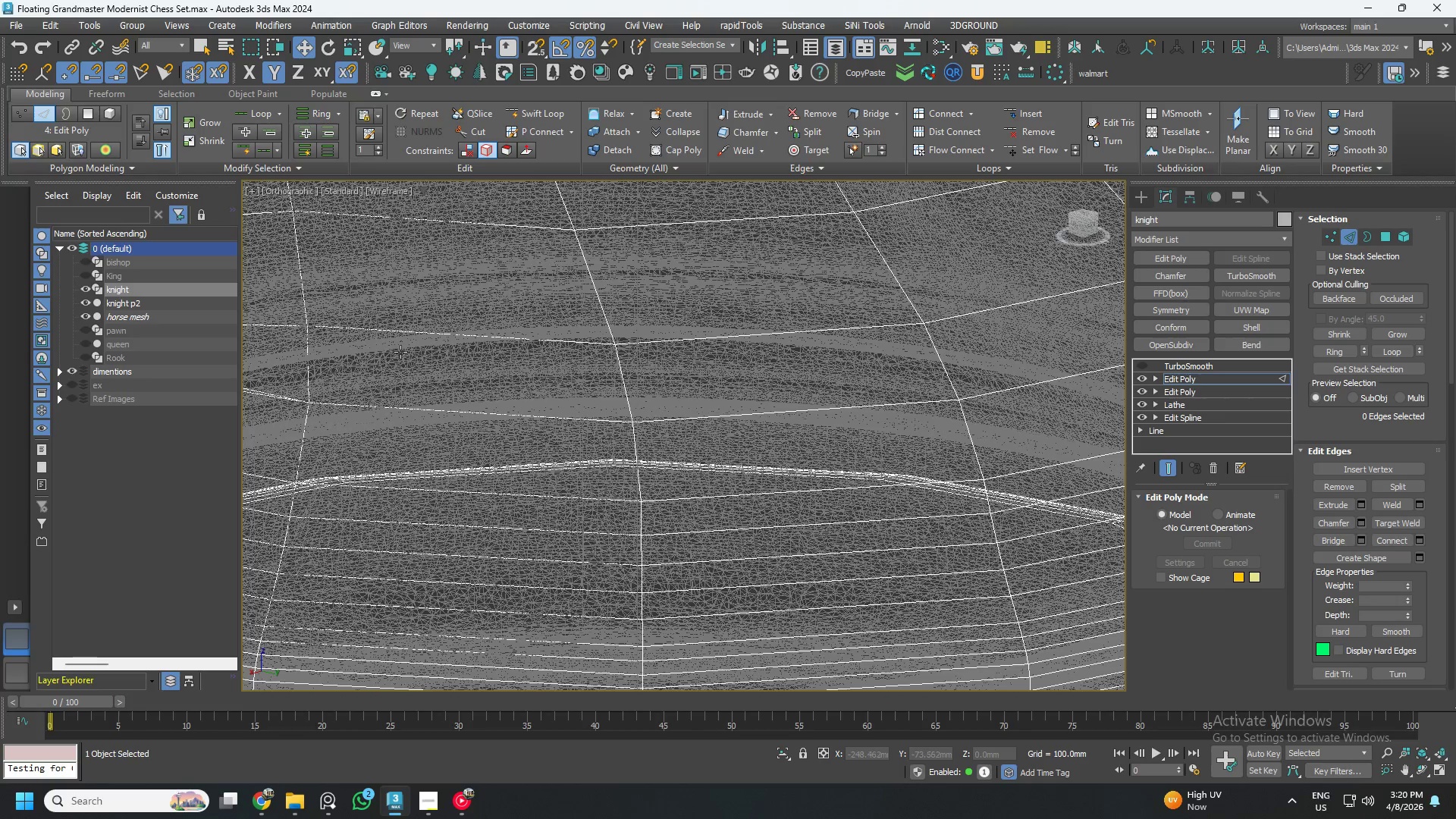 
scroll: coordinate [410, 365], scroll_direction: down, amount: 4.0
 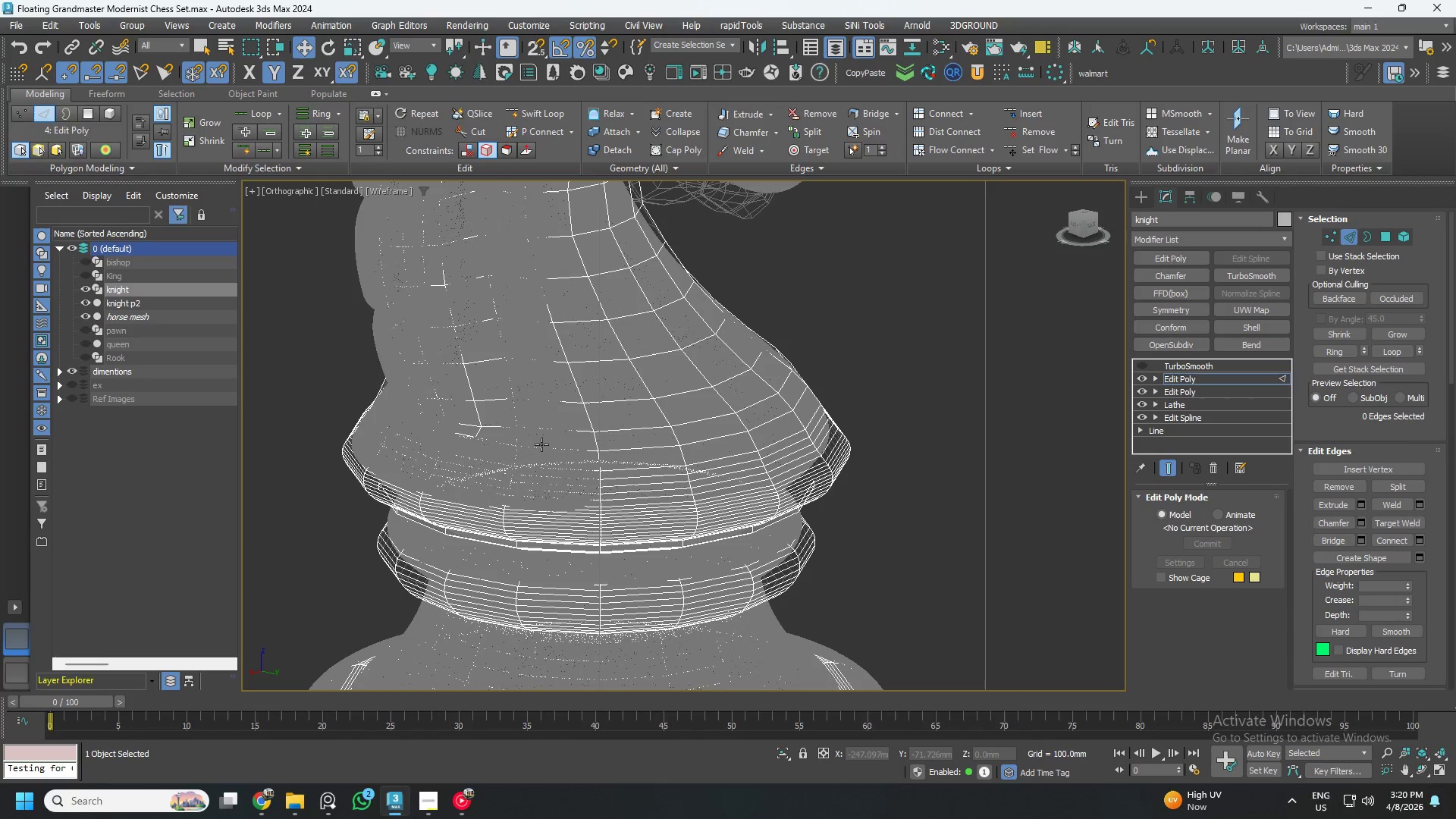 
left_click([485, 392])
 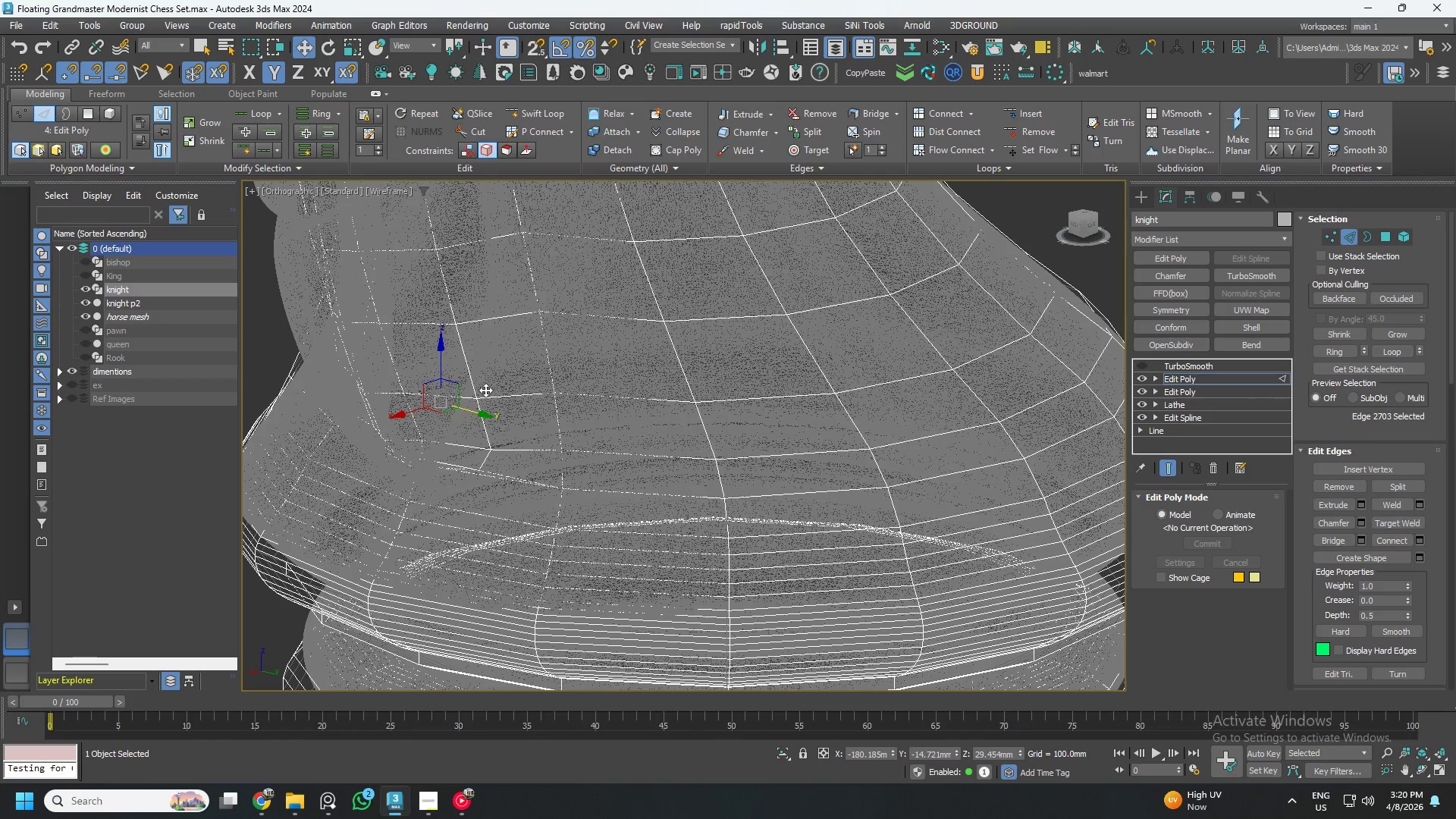 
scroll: coordinate [470, 403], scroll_direction: up, amount: 2.0
 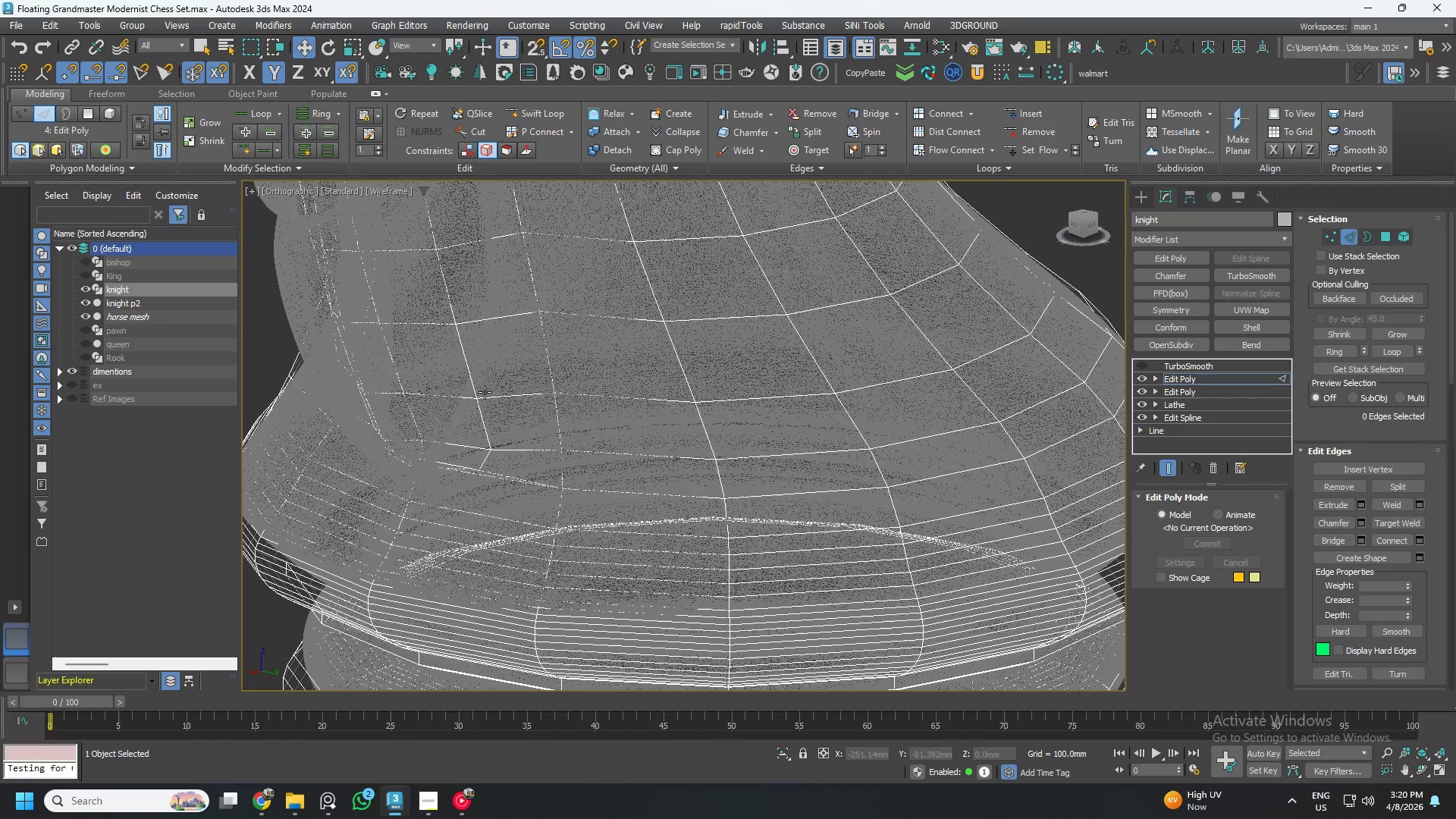 
key(F4)
 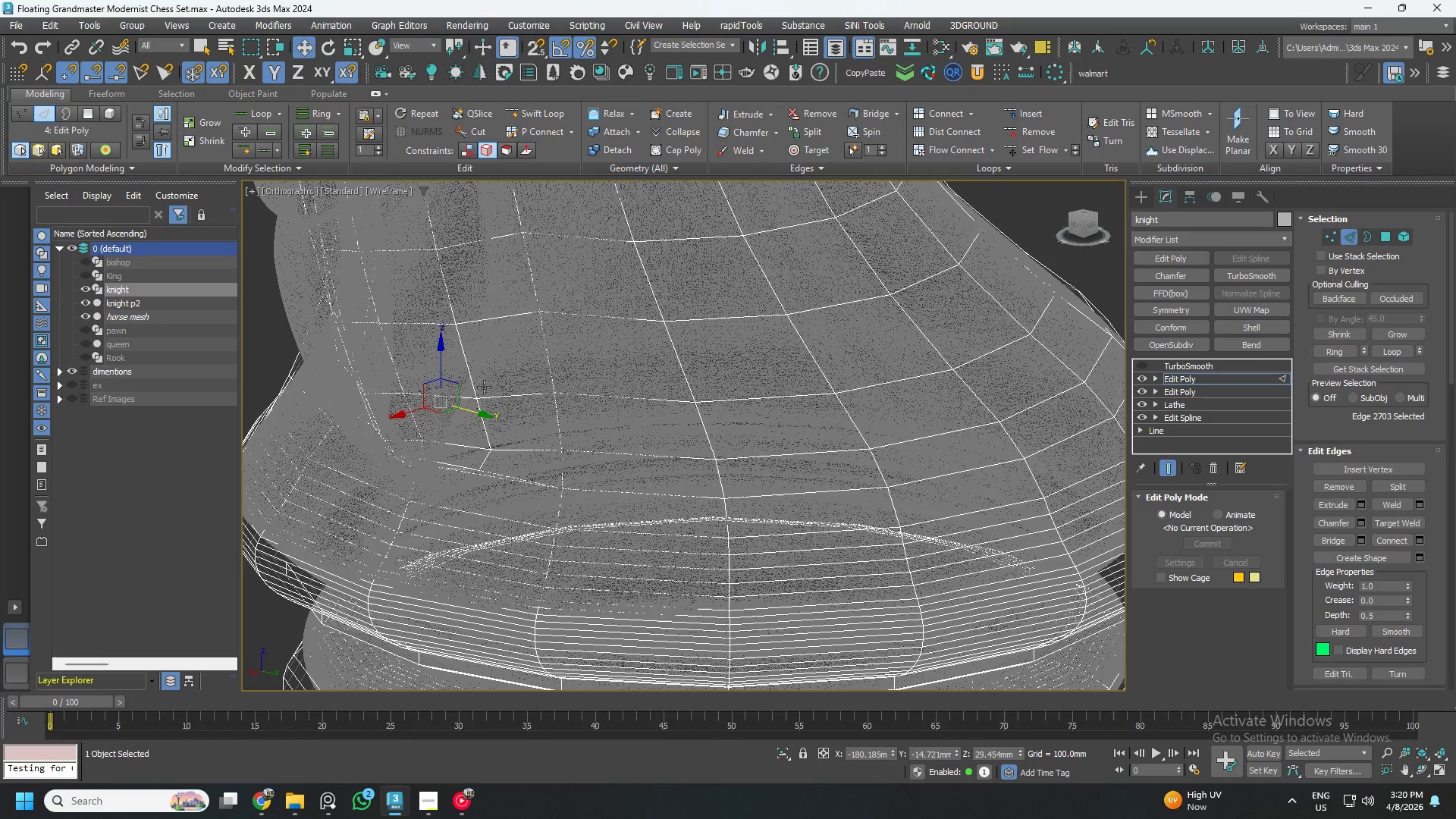 
key(F3)
 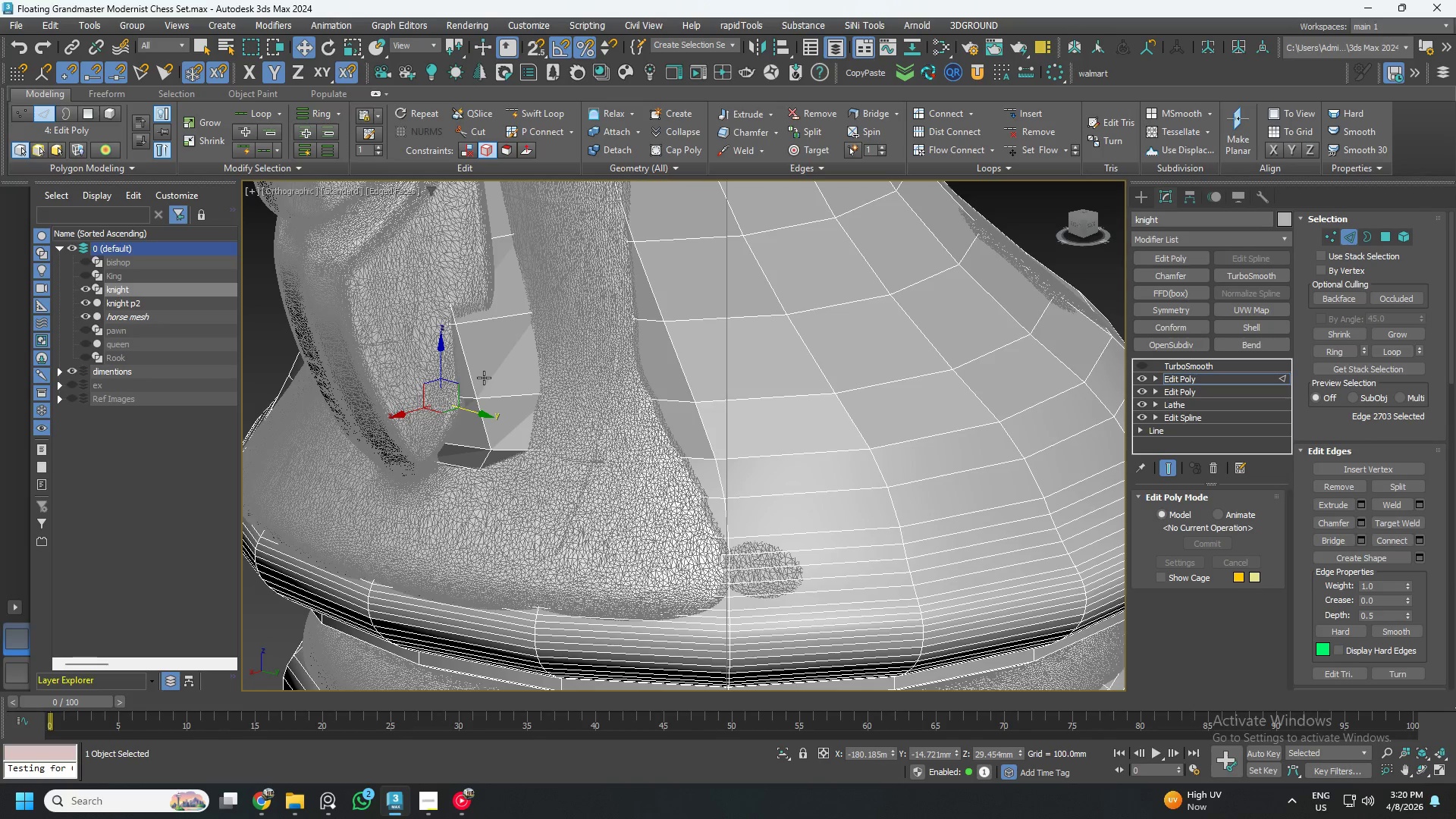 
key(F4)
 